 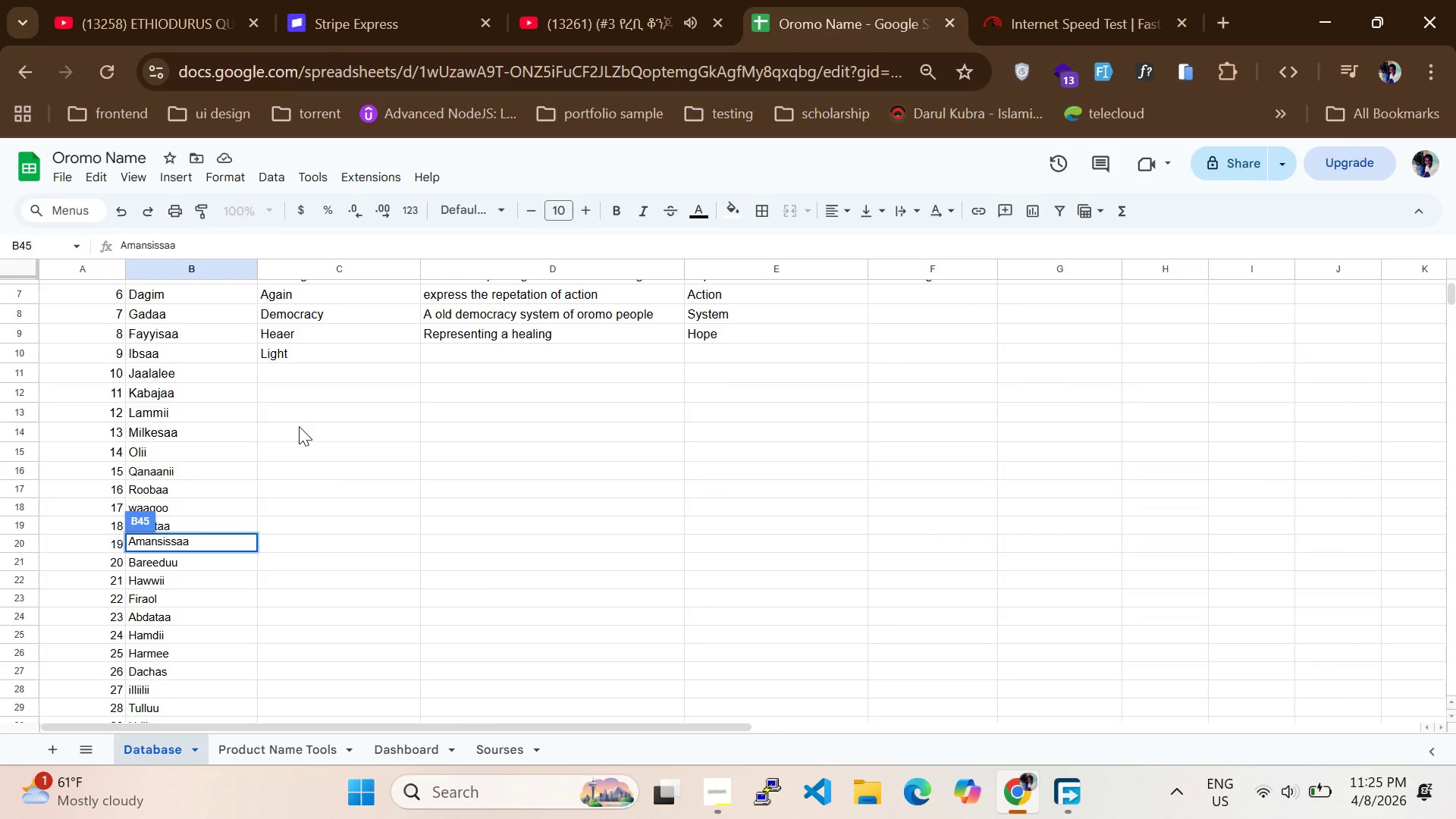 
scroll: coordinate [199, 374], scroll_direction: down, amount: 4.0
 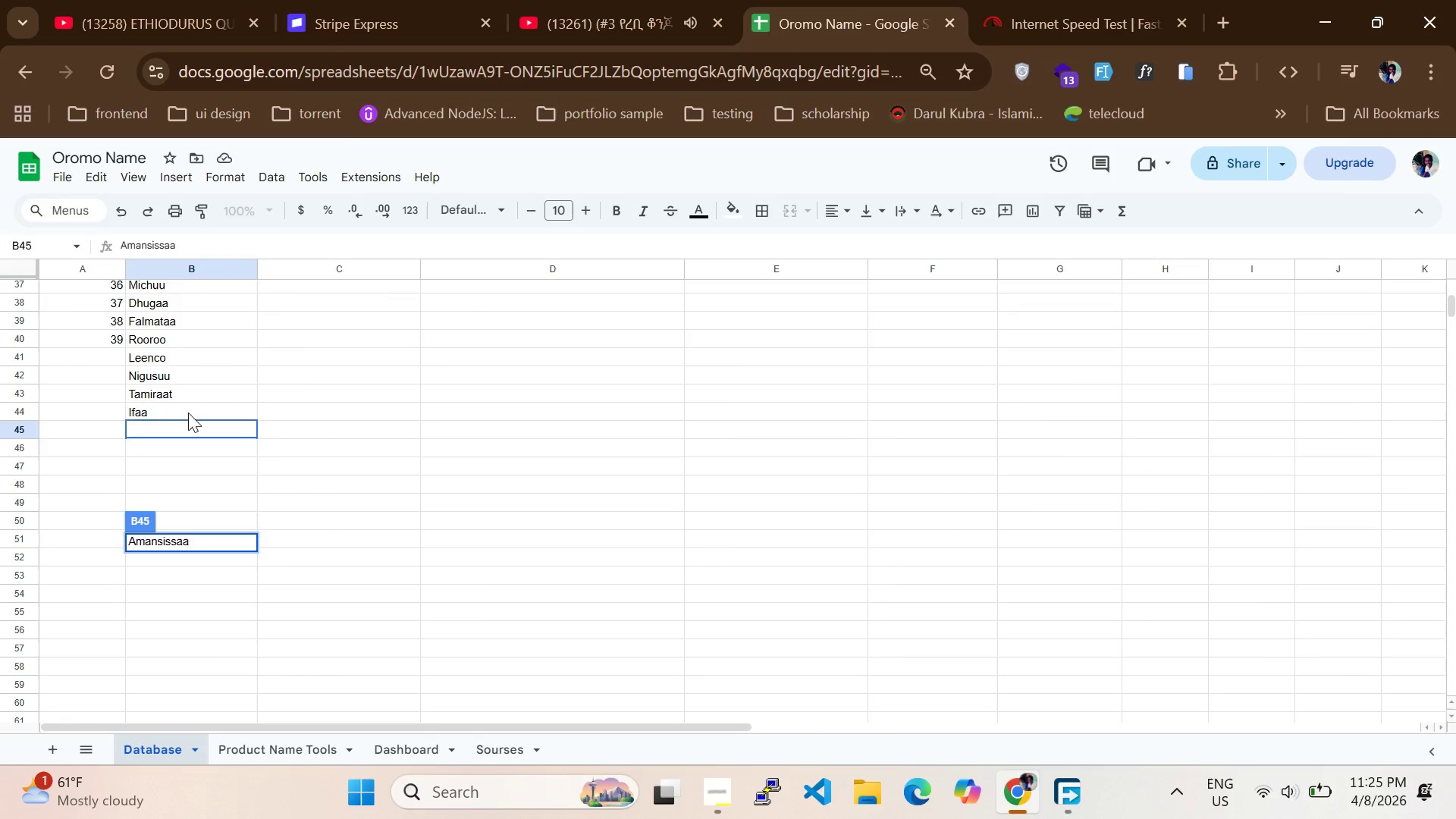 
left_click([188, 413])
 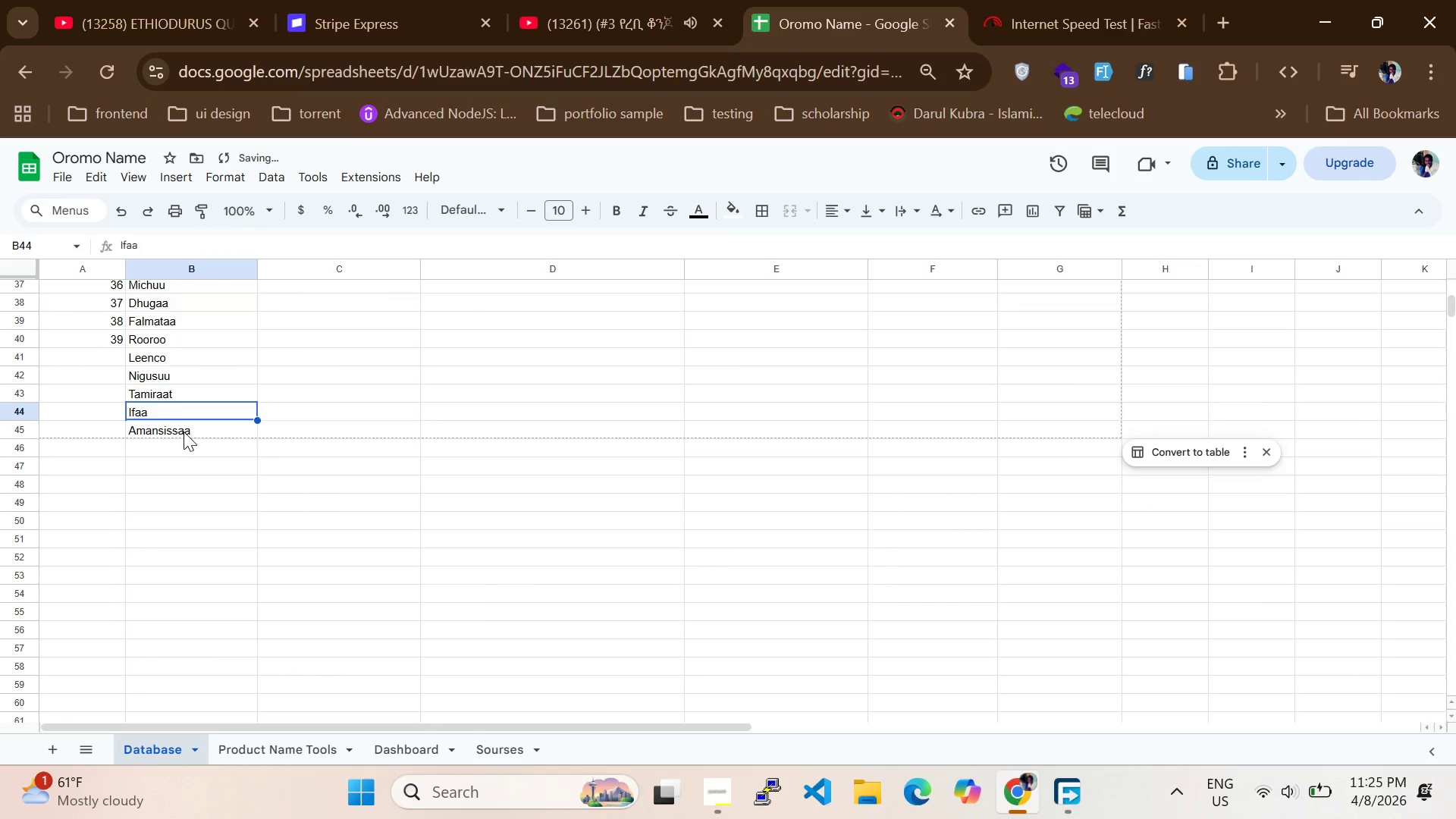 
left_click([184, 431])
 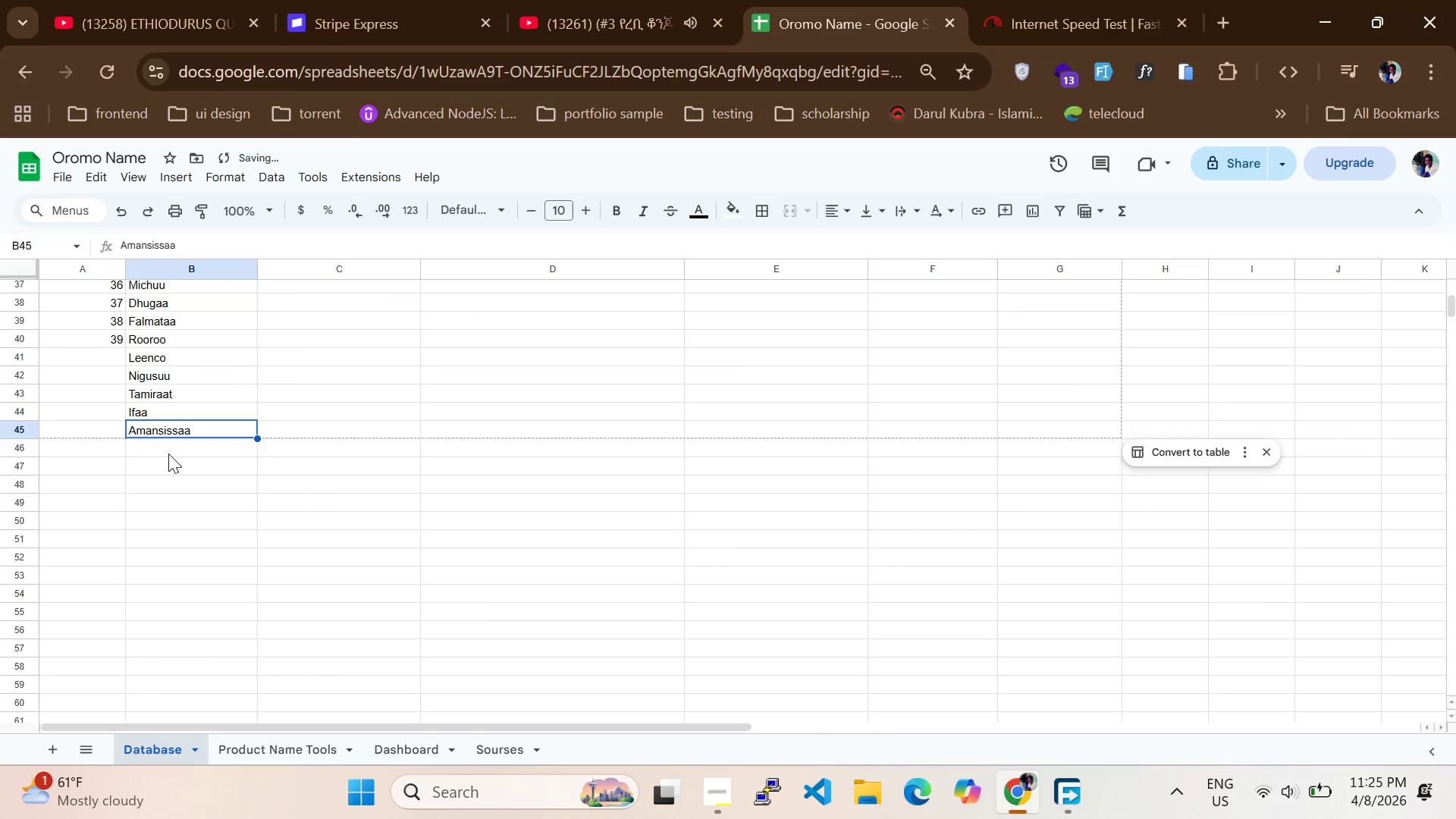 
left_click([168, 453])
 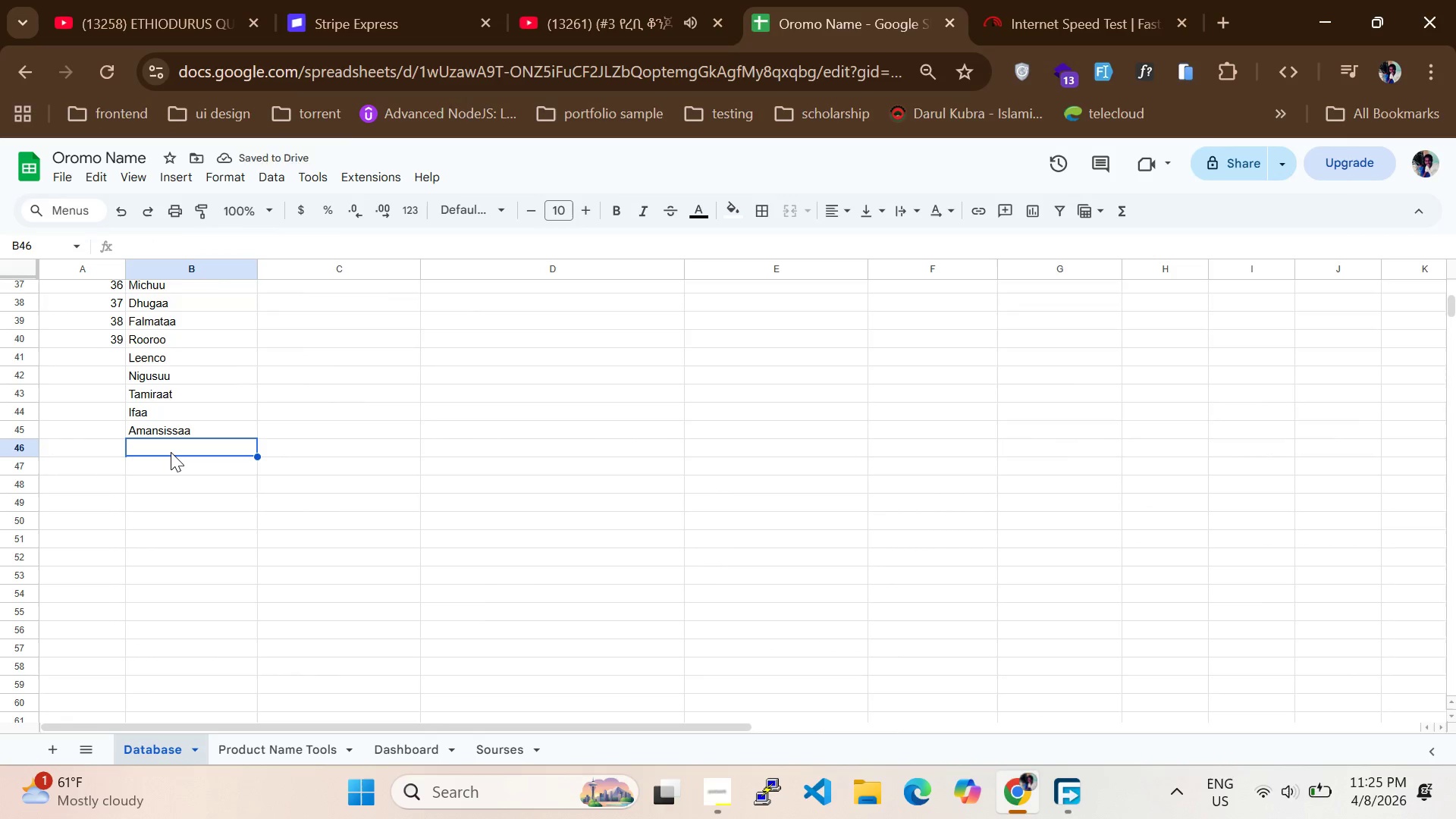 
wait(9.05)
 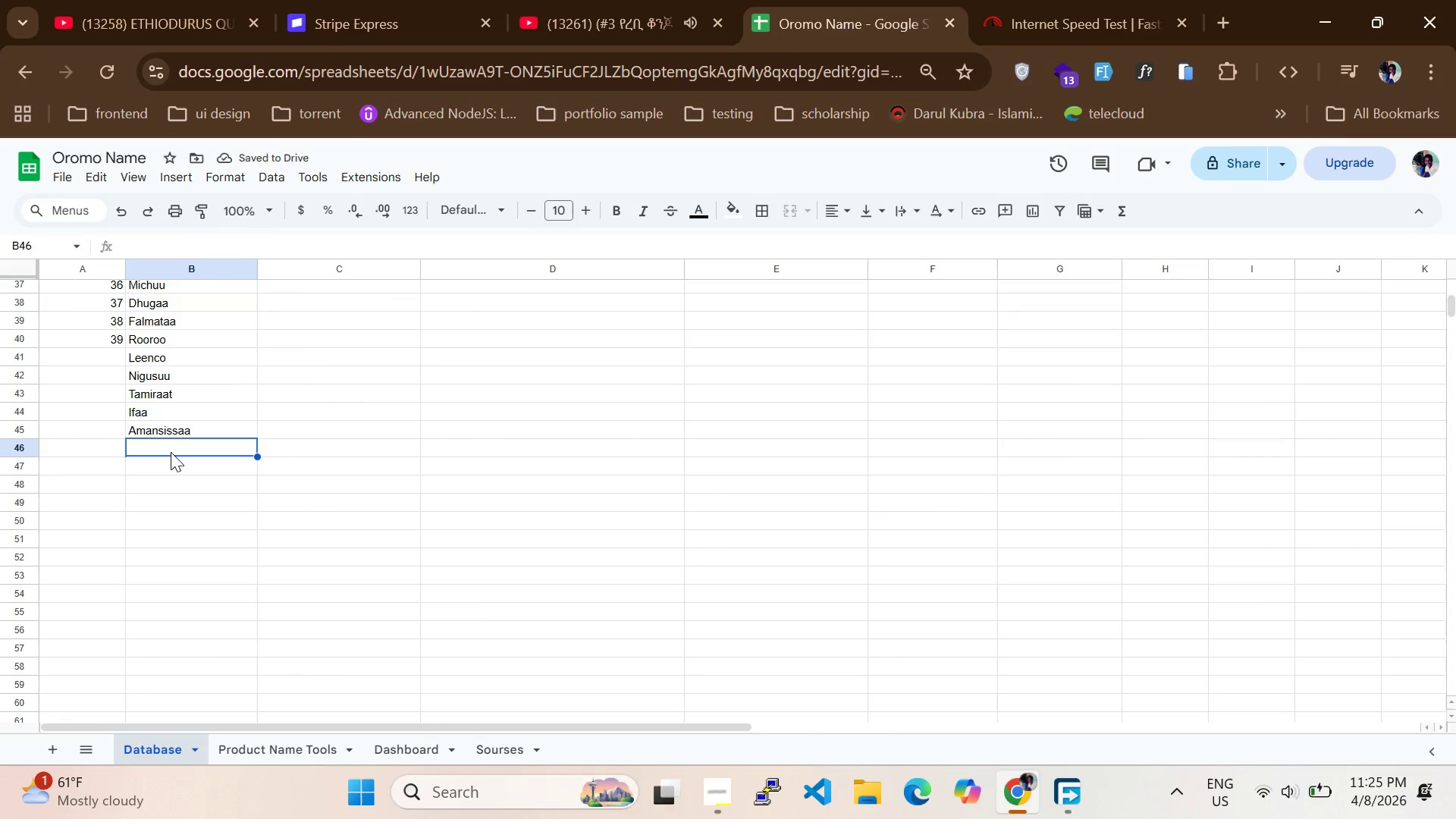 
type(WA)
key(Backspace)
type(A)
key(Backspace)
key(Backspace)
key(Backspace)
type(ariyoo)
 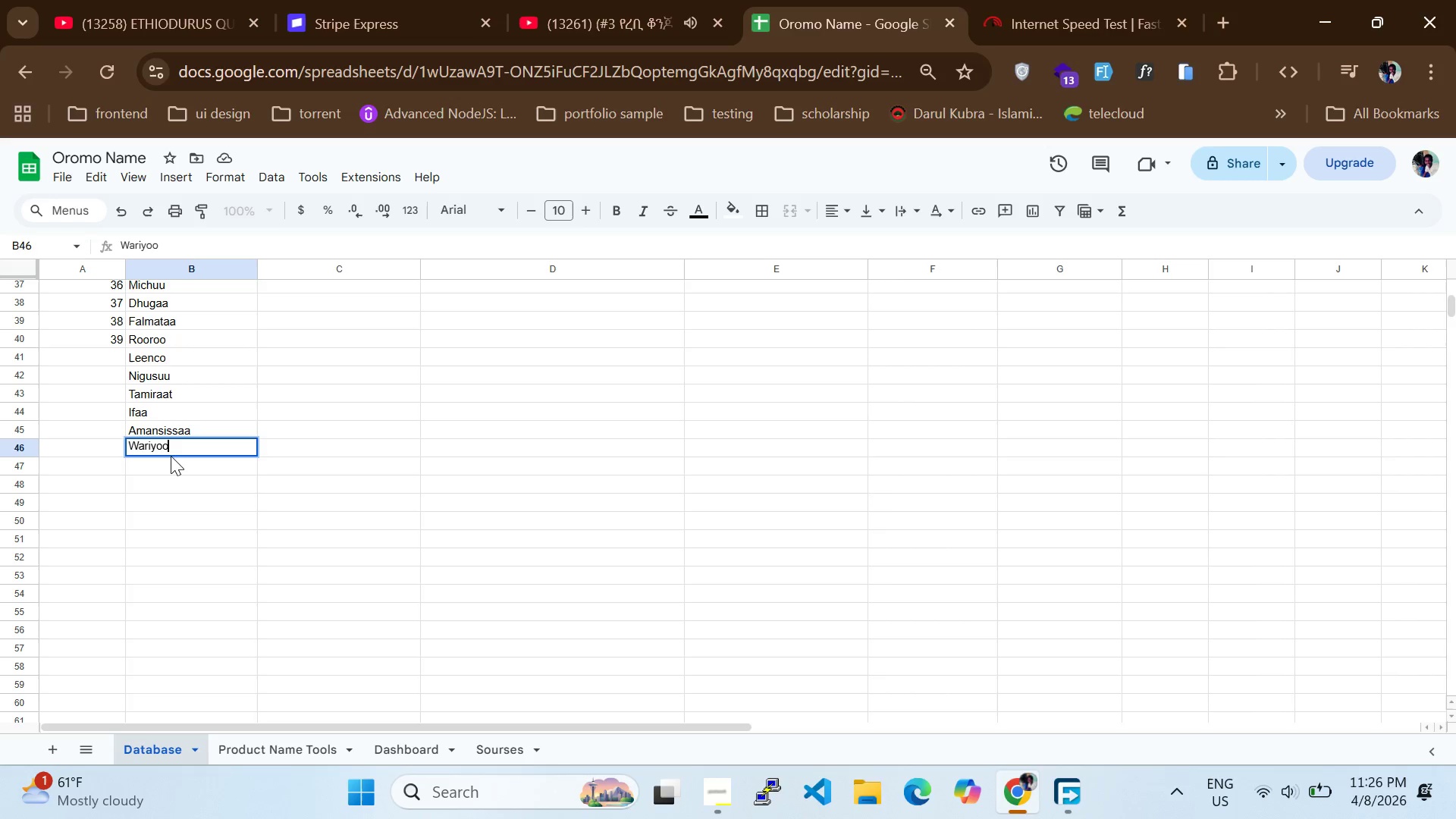 
left_click([175, 467])
 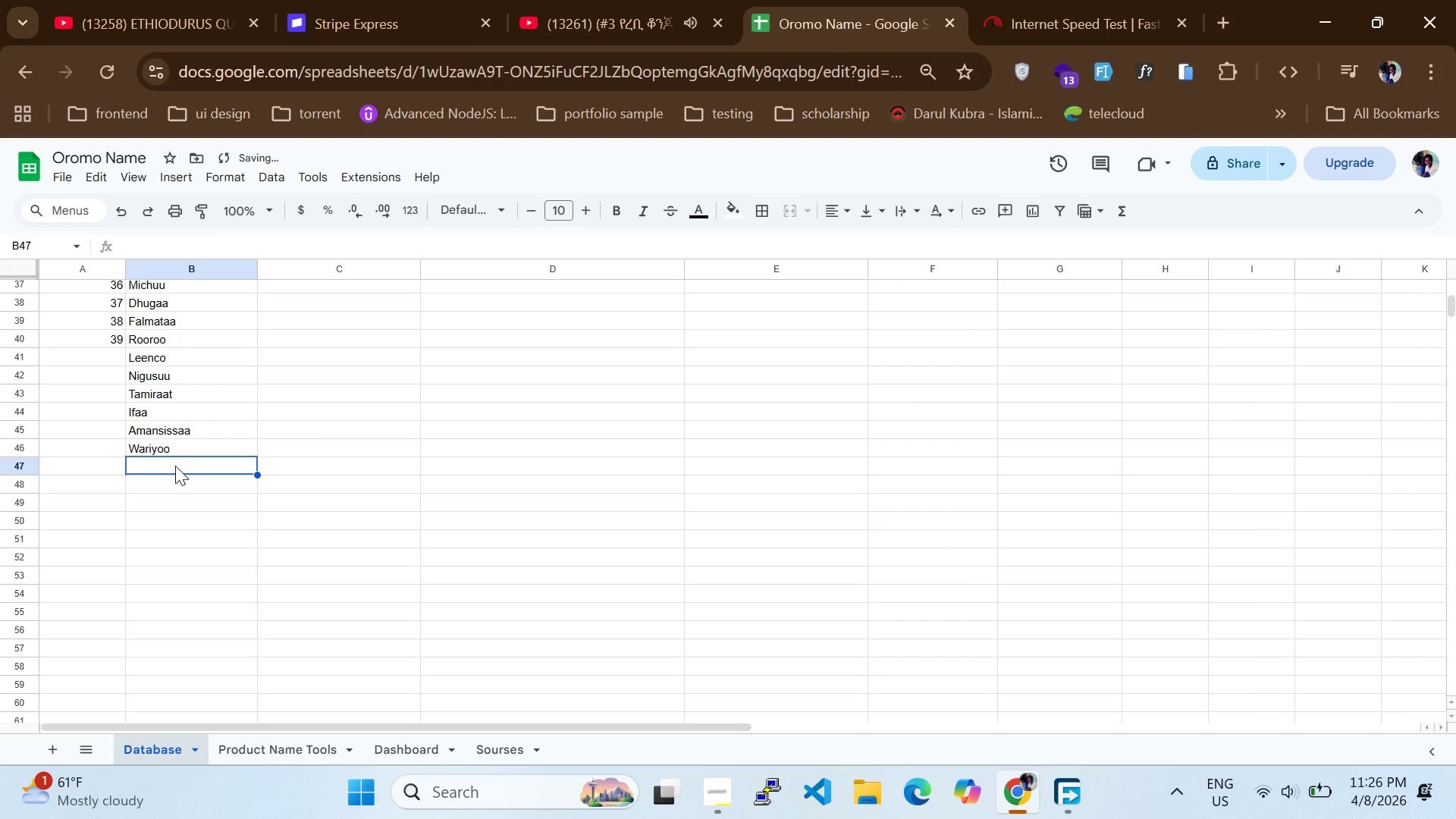 
type(F)
key(Backspace)
type(Galgaloo)
 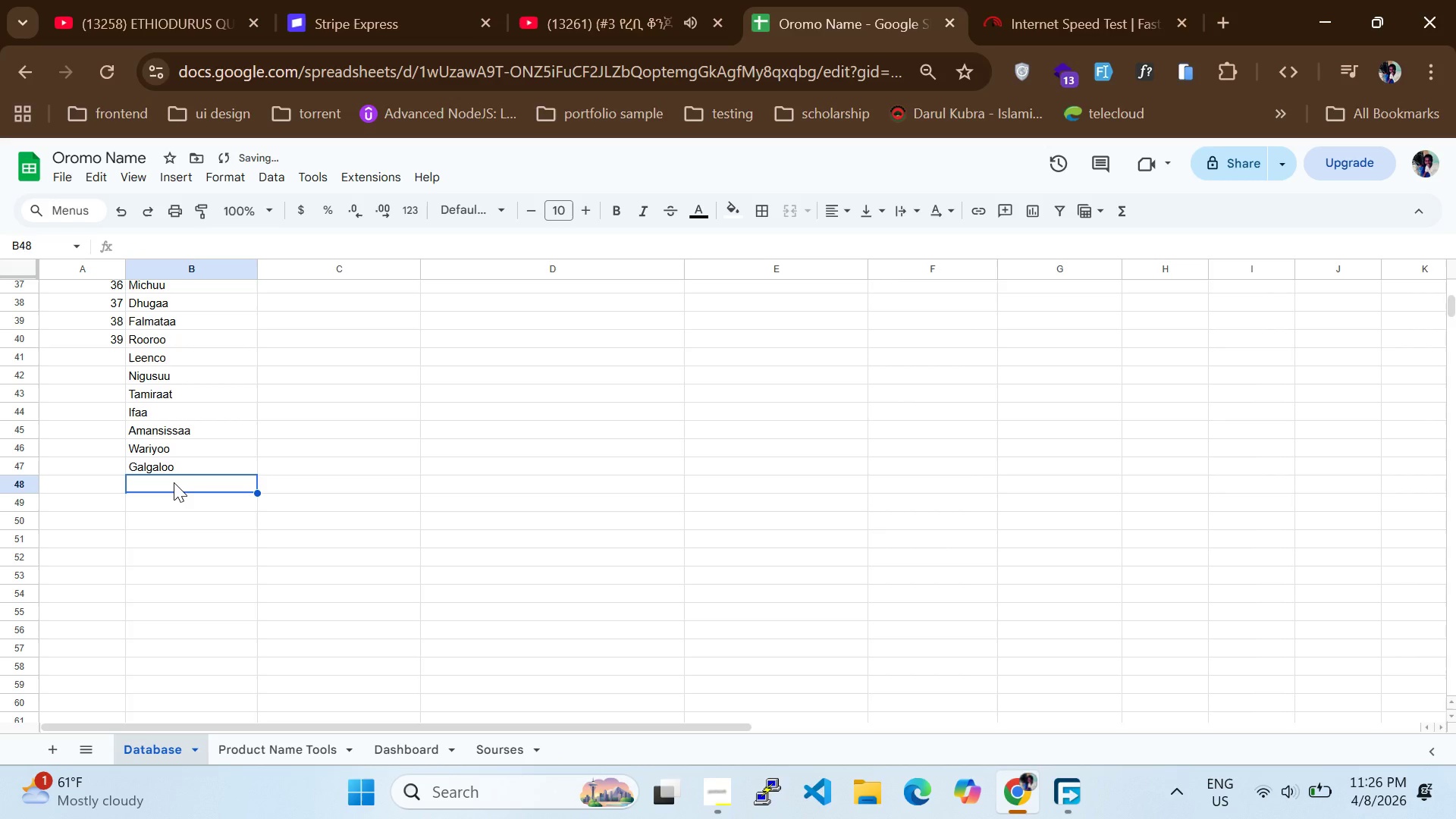 
type(Gifti)
 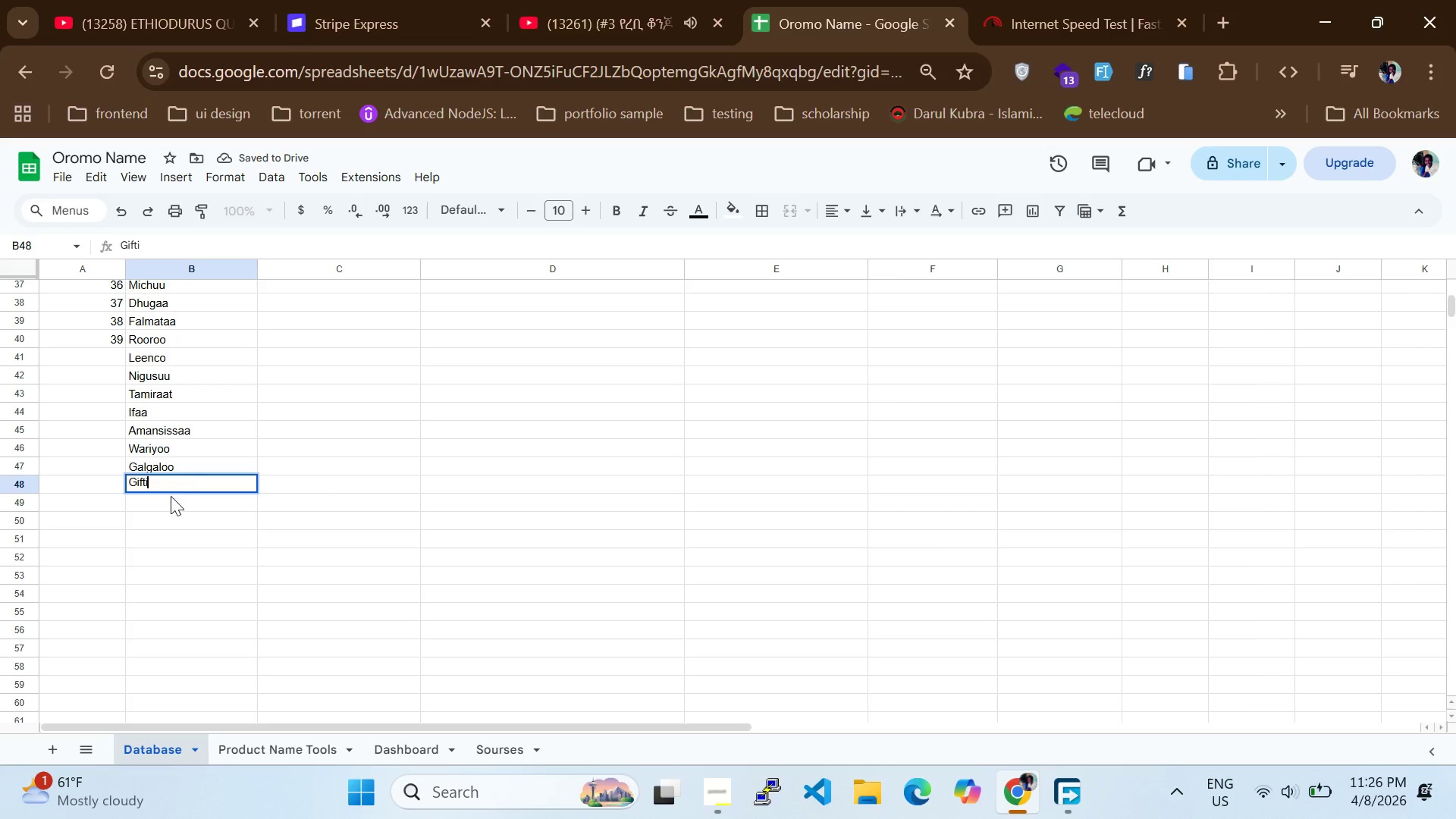 
left_click([164, 507])
 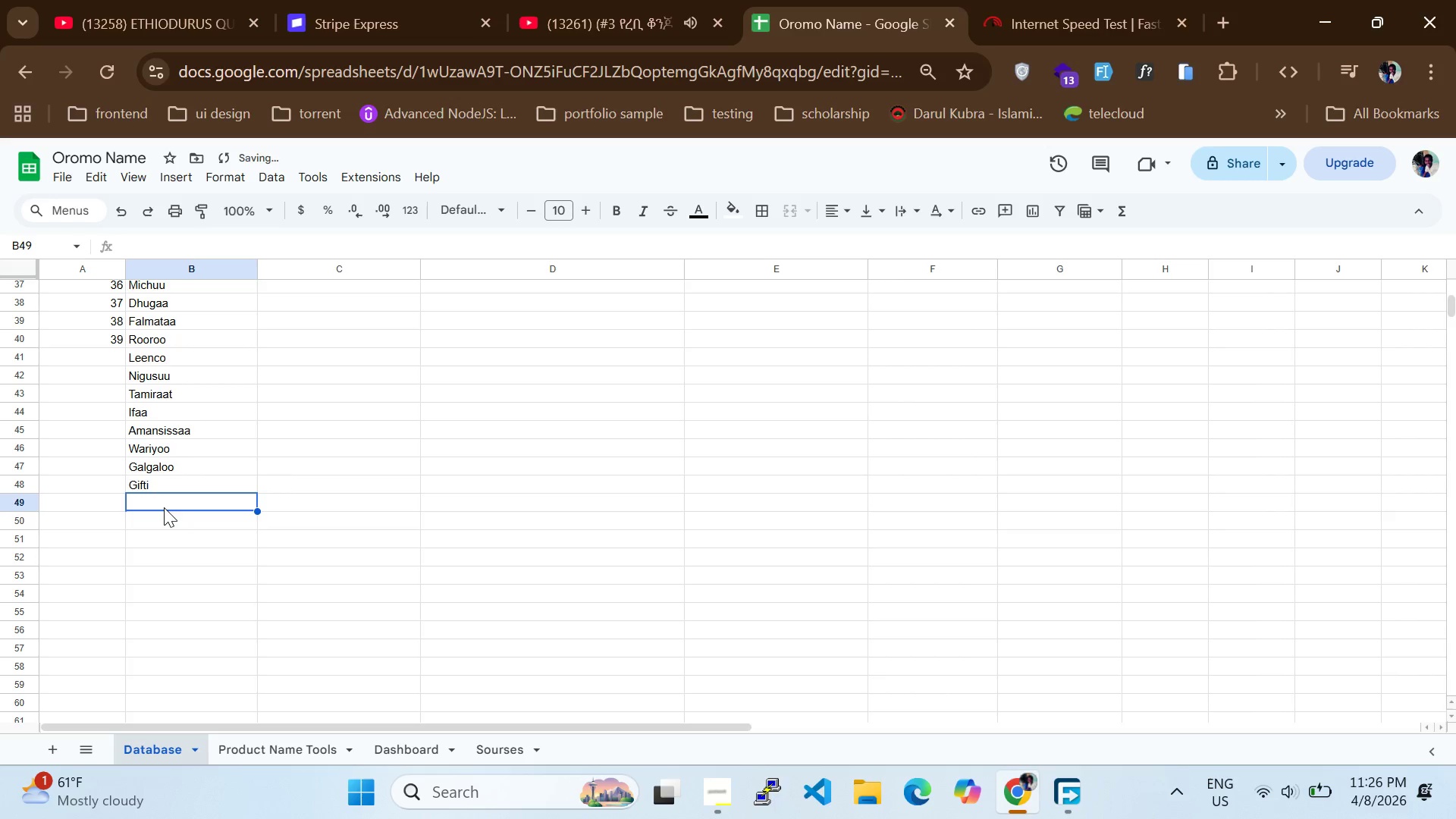 
double_click([164, 507])
 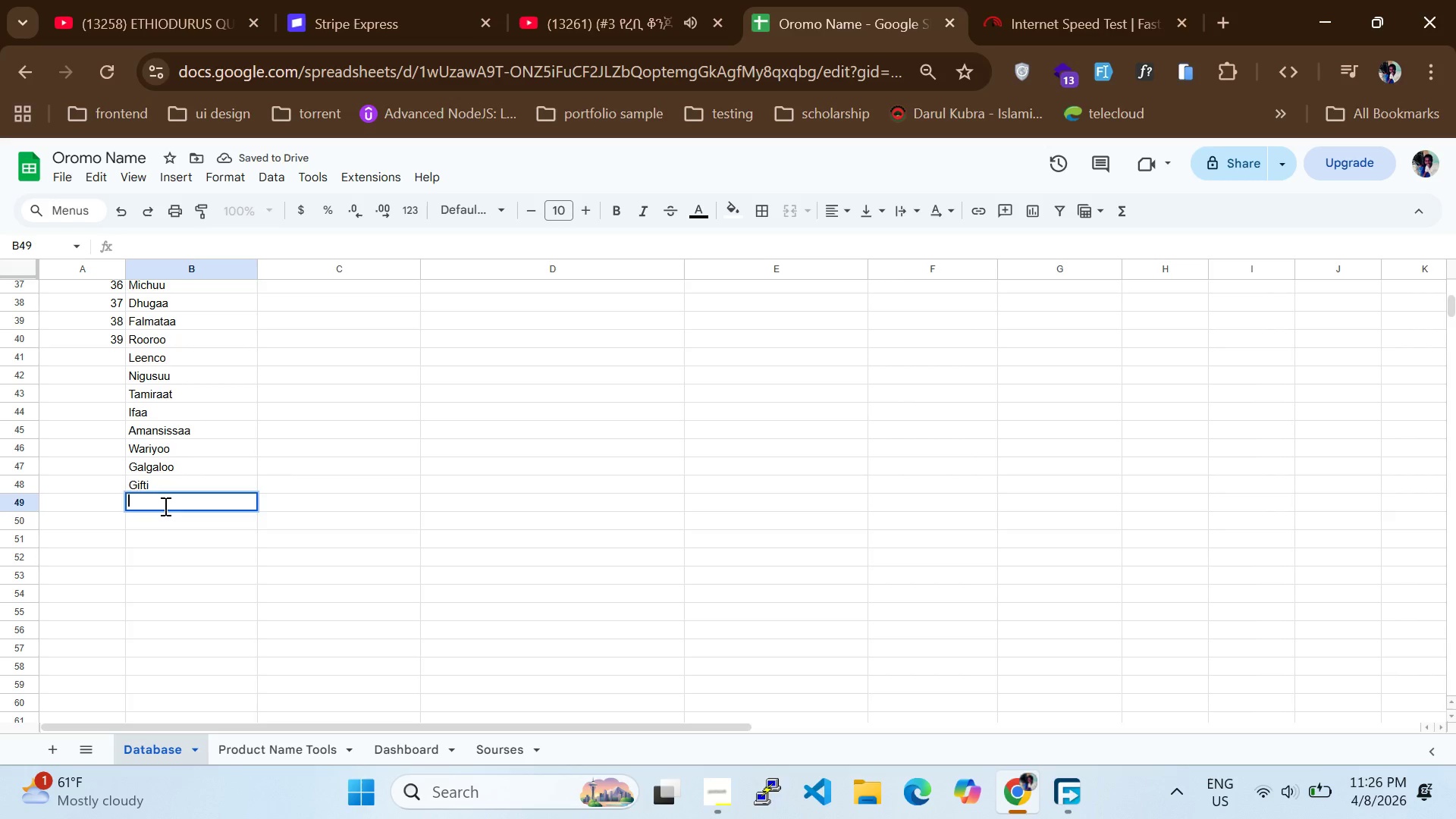 
type(s)
key(Backspace)
type(Sabonto)
 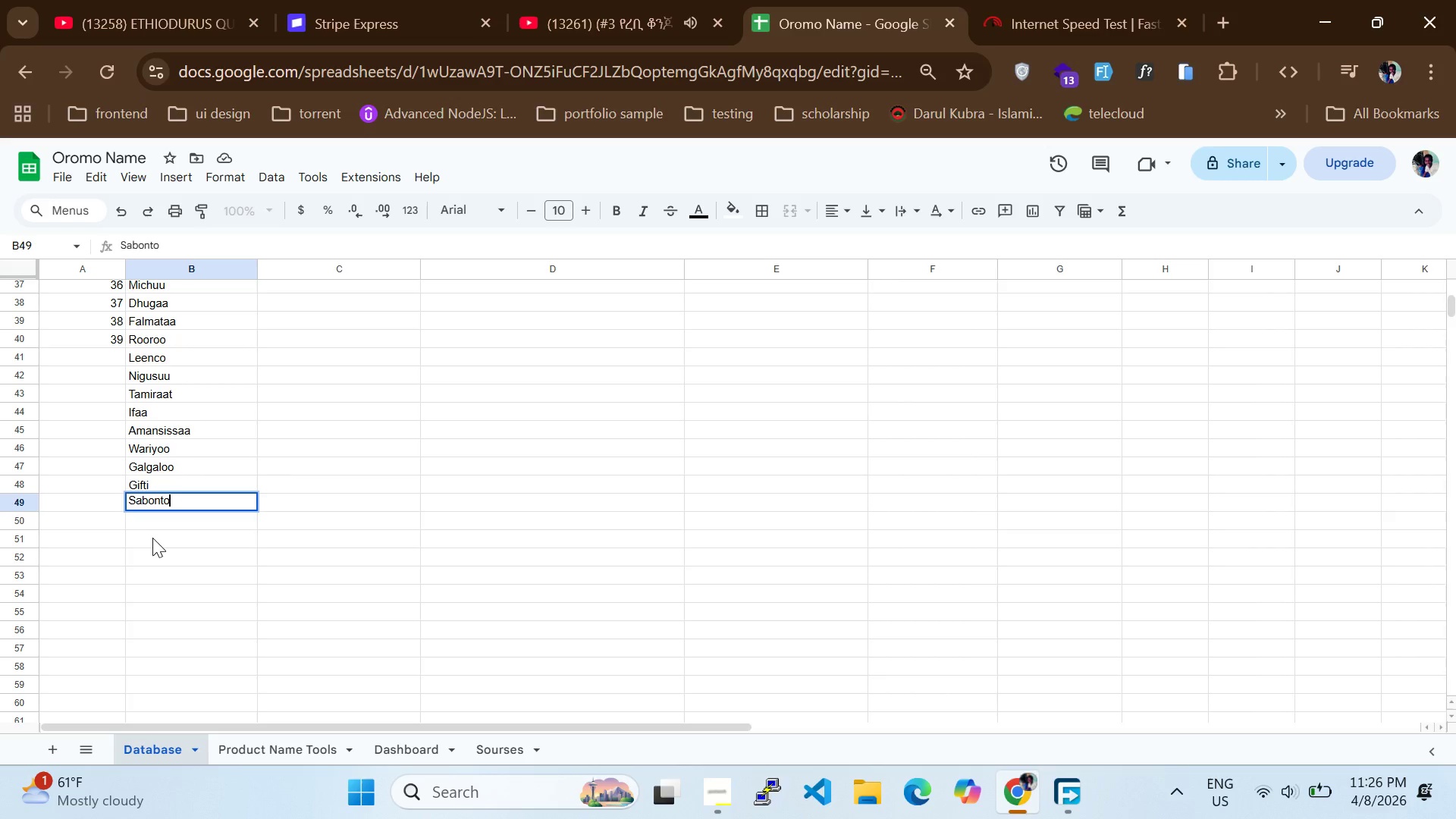 
left_click([152, 524])
 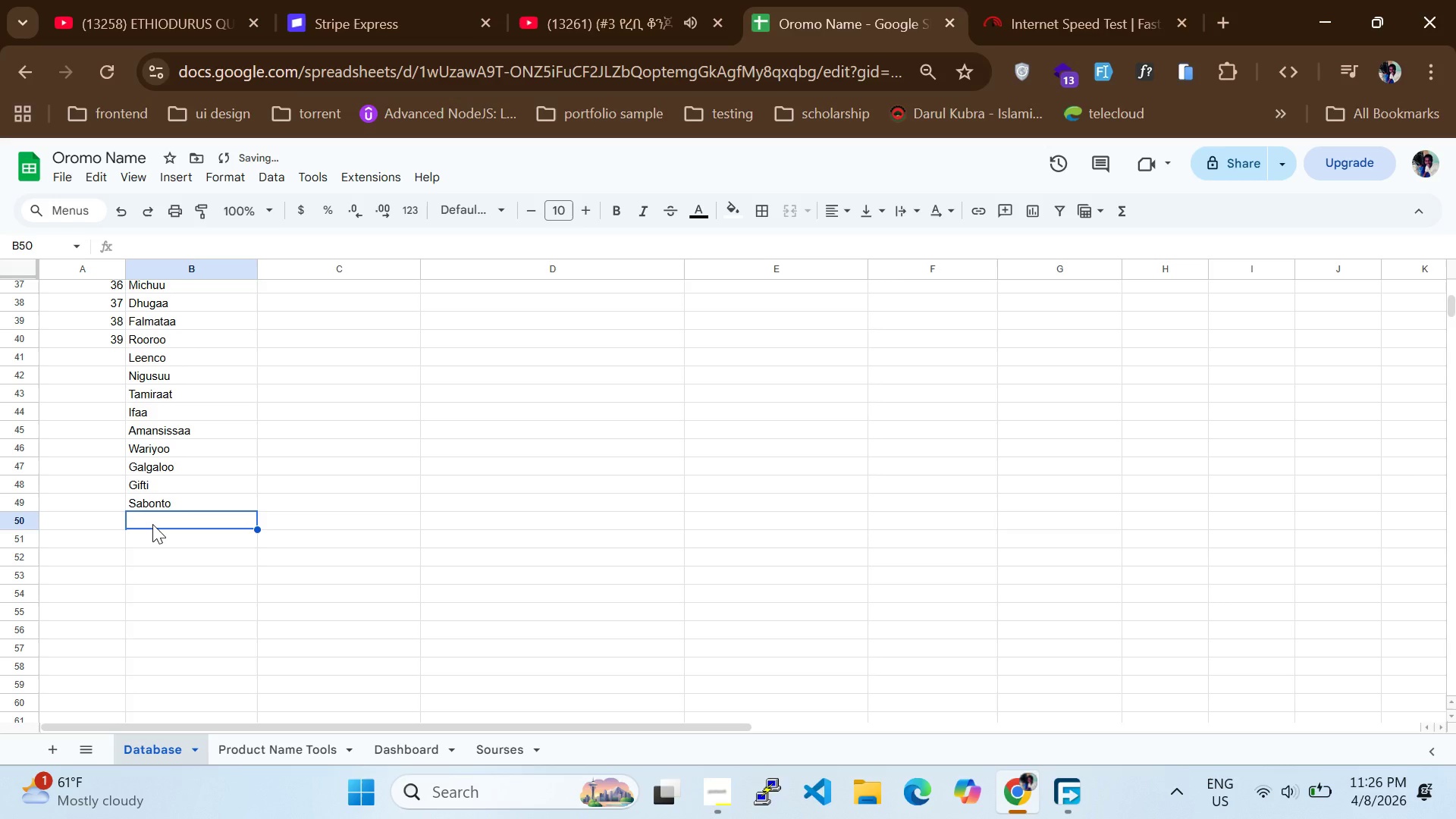 
type(Ahmed)
 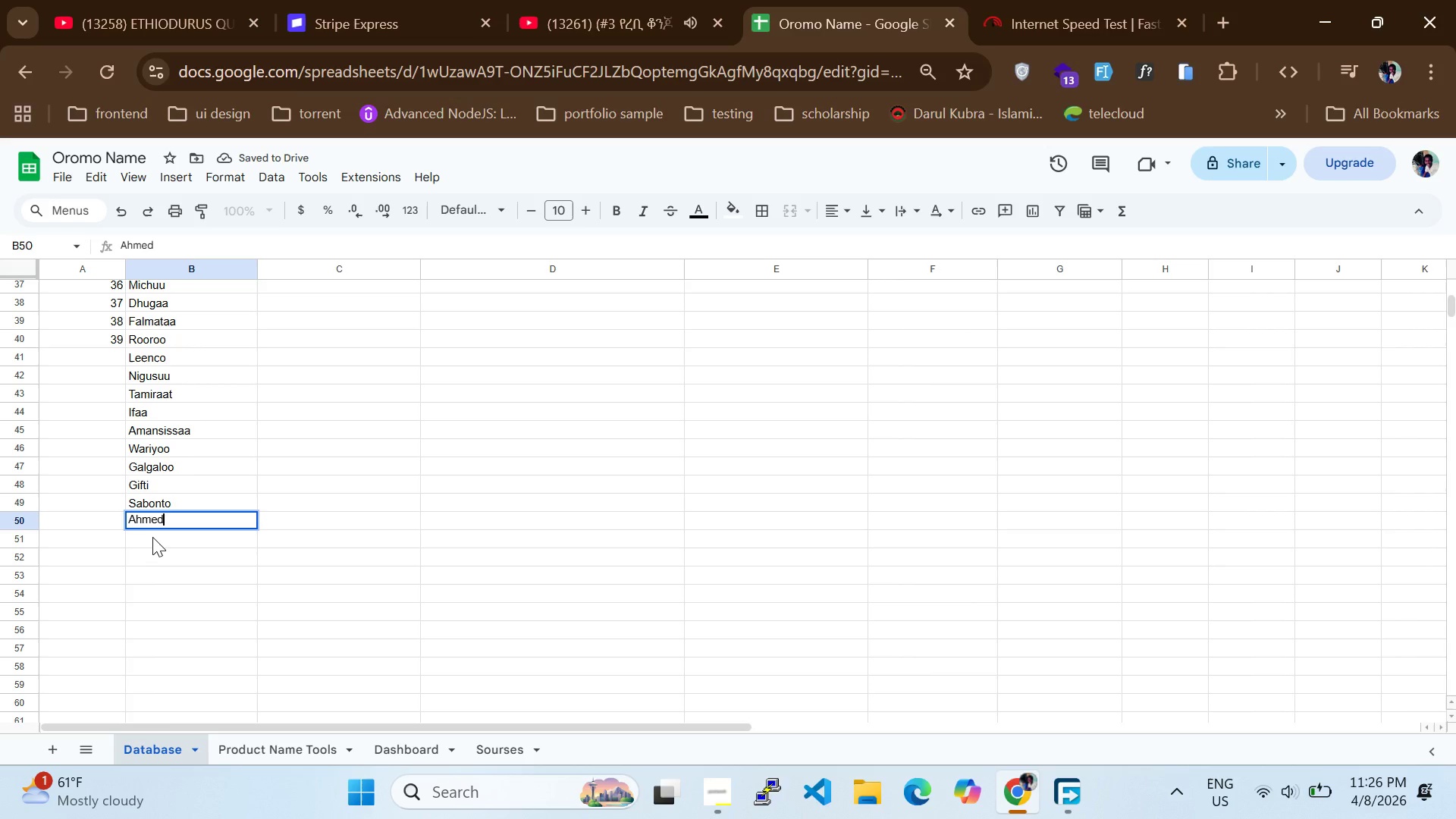 
left_click([152, 535])
 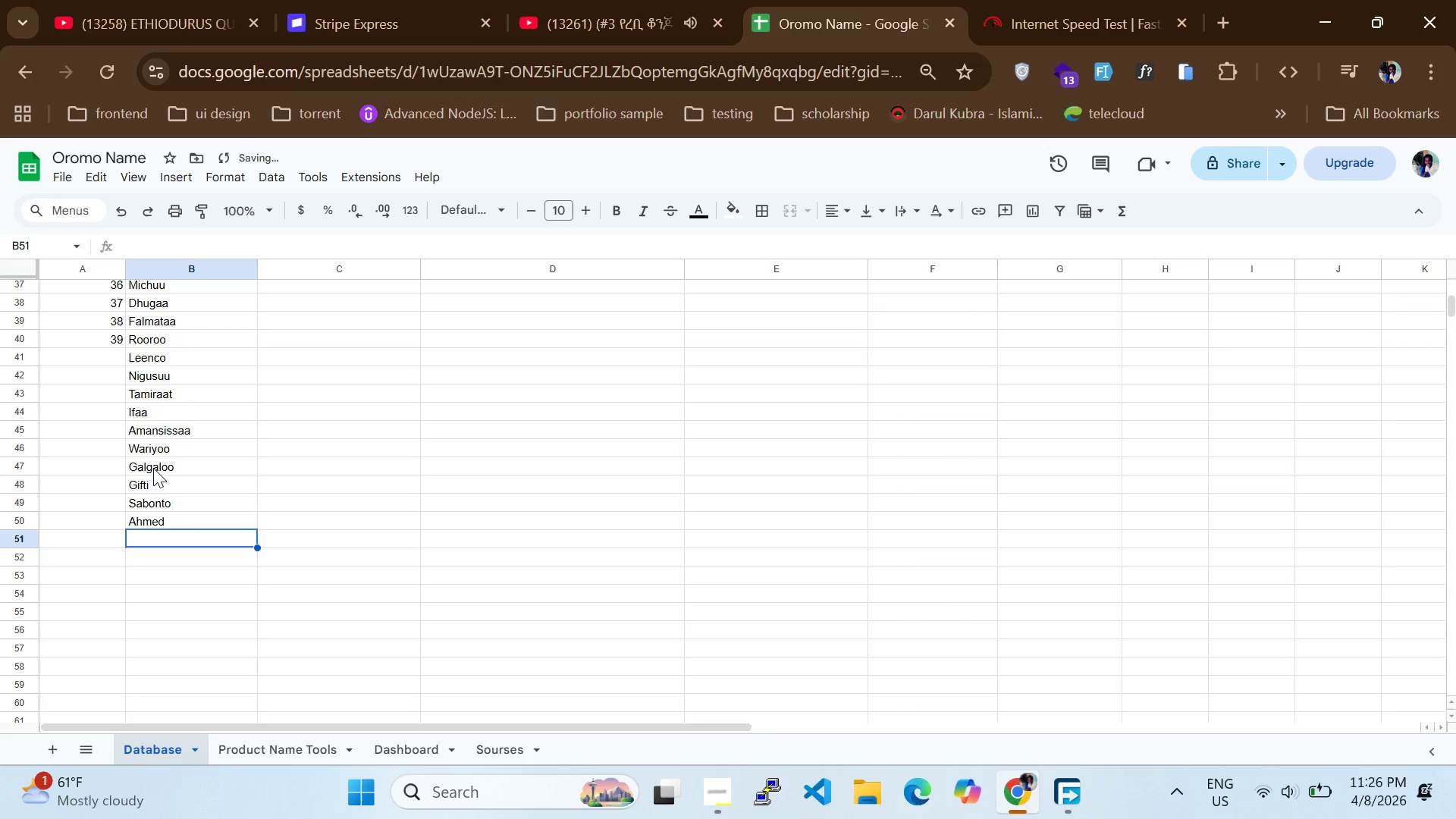 
scroll: coordinate [145, 444], scroll_direction: up, amount: 4.0
 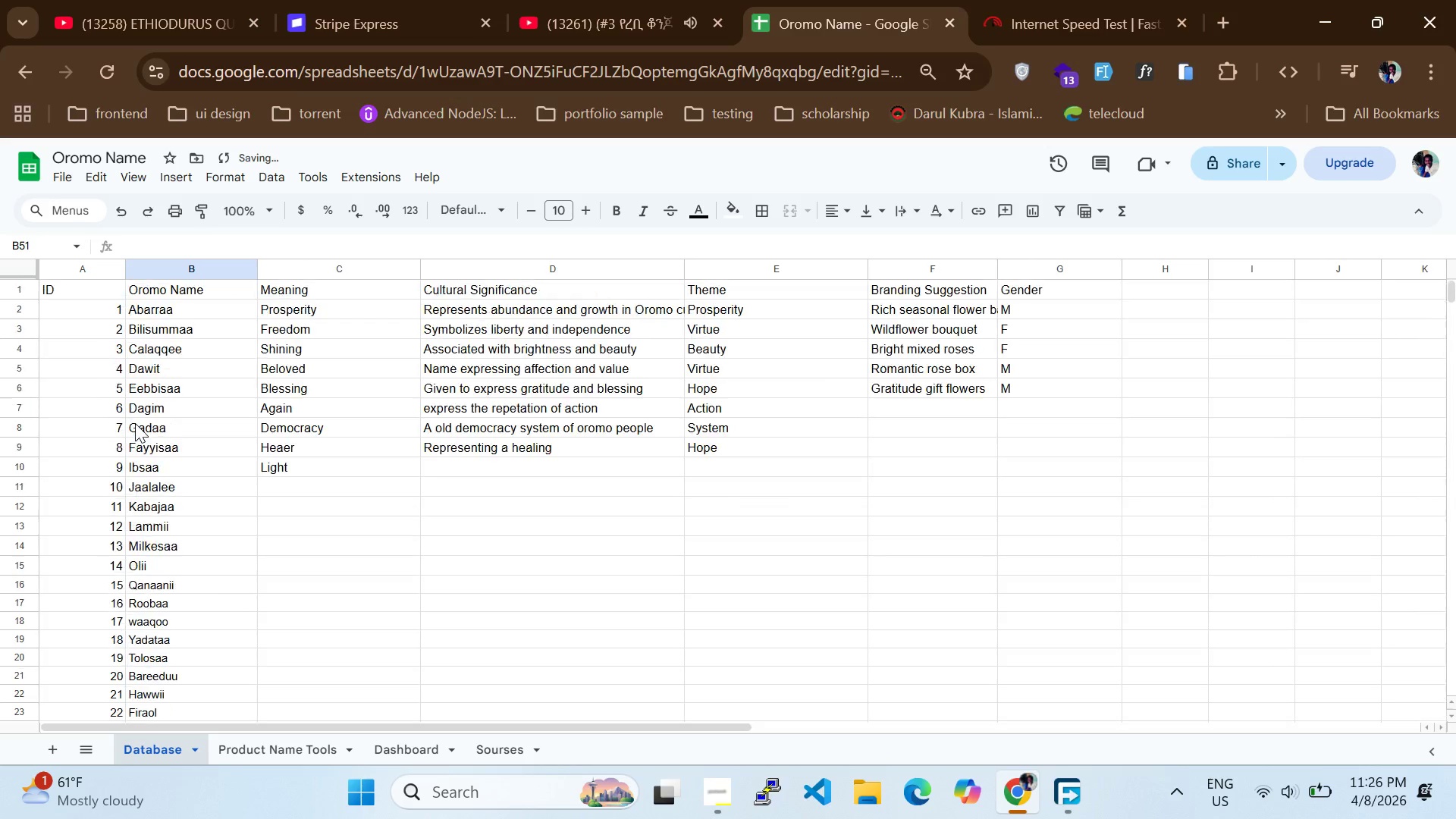 
scroll: coordinate [133, 414], scroll_direction: none, amount: 0.0
 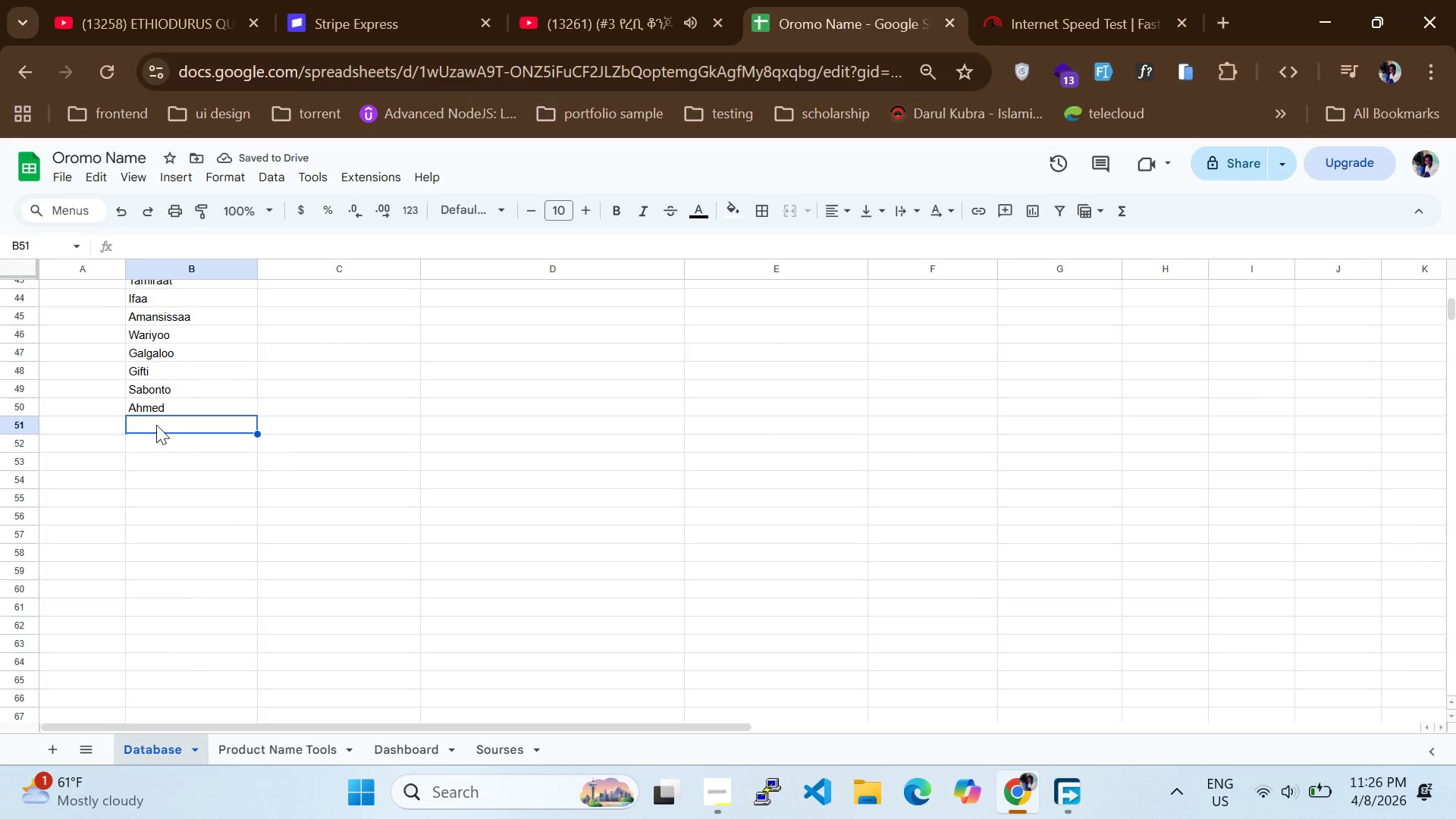 
left_click([156, 427])
 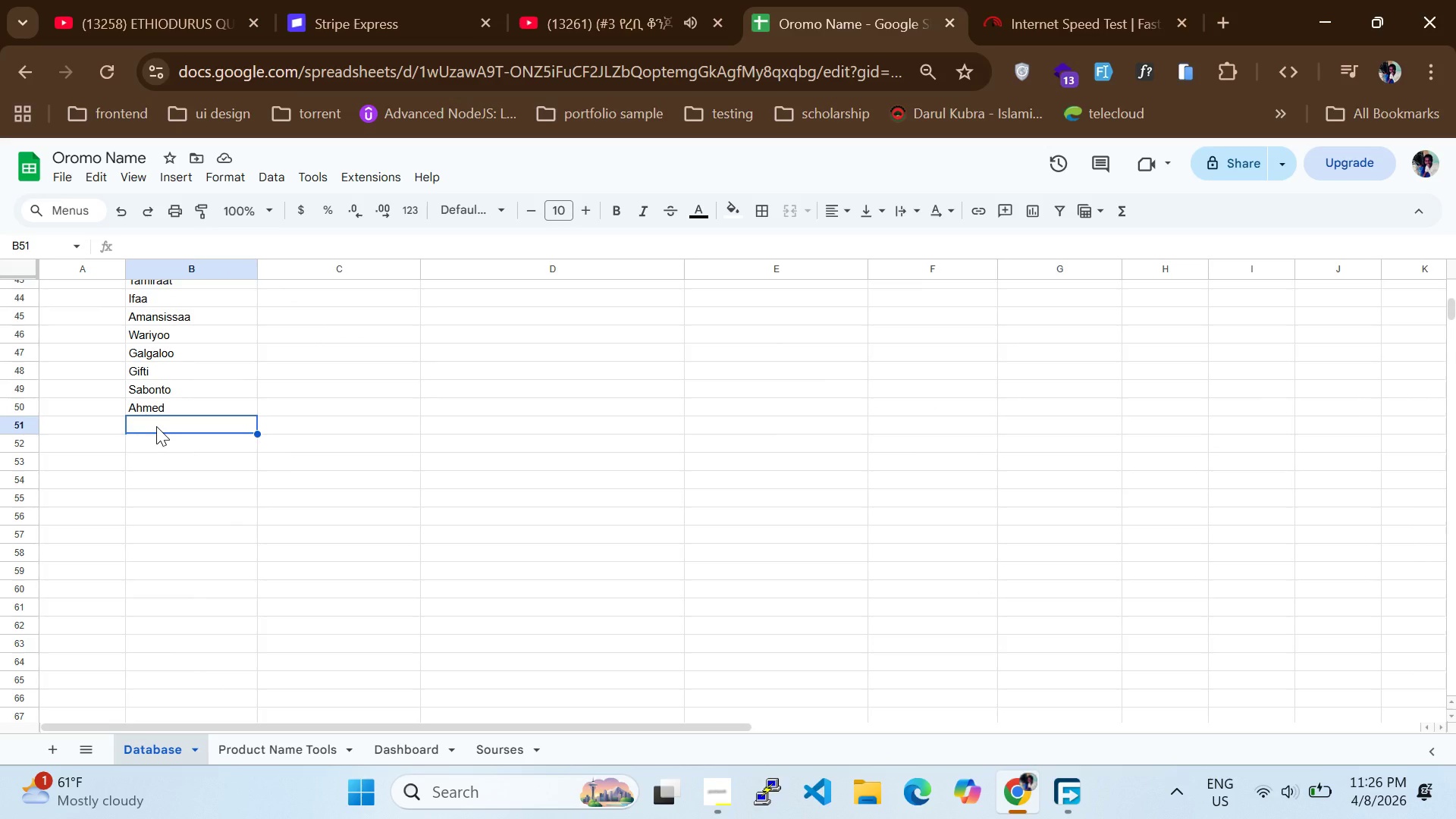 
type(Awad)
 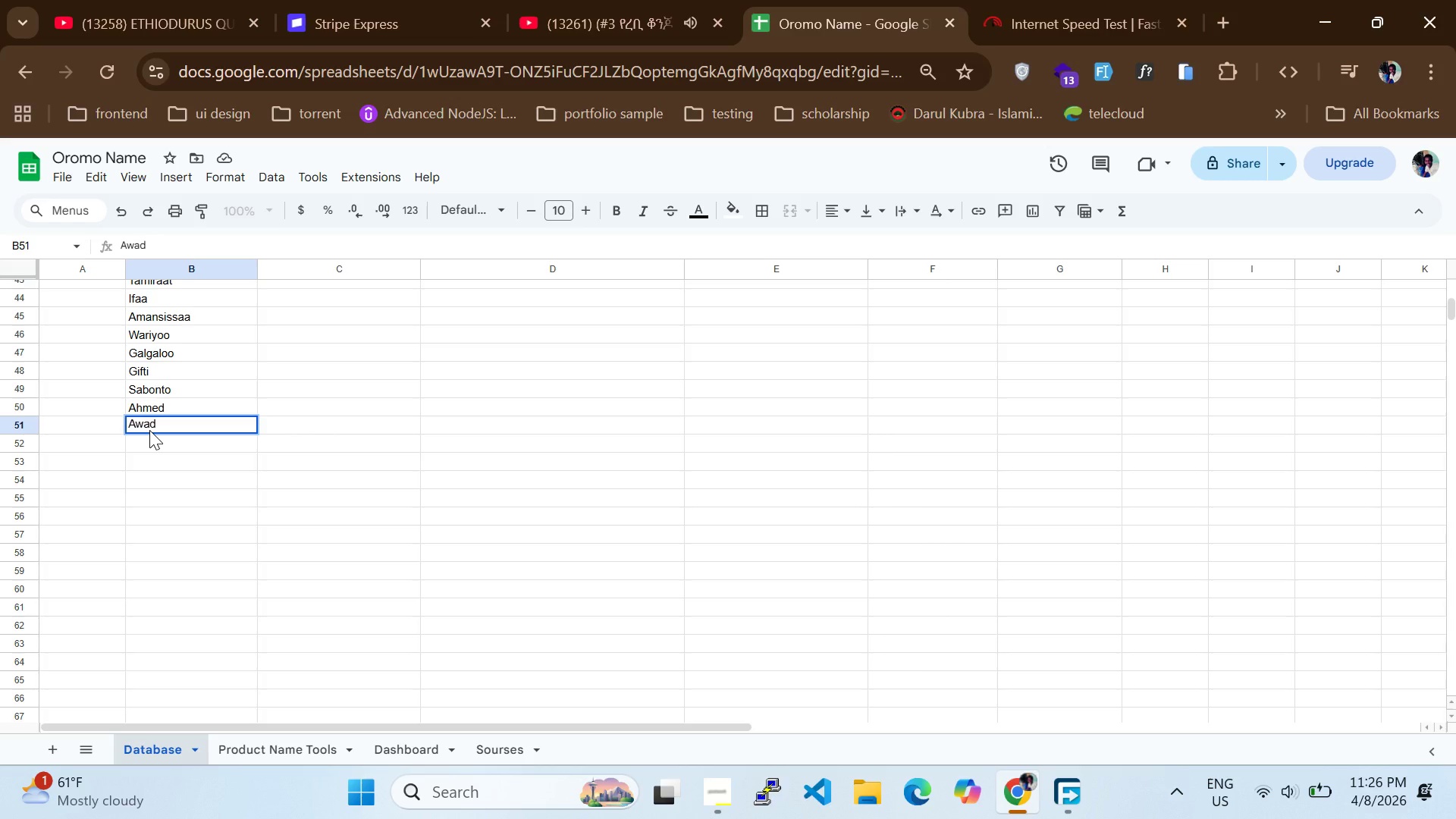 
left_click([149, 432])
 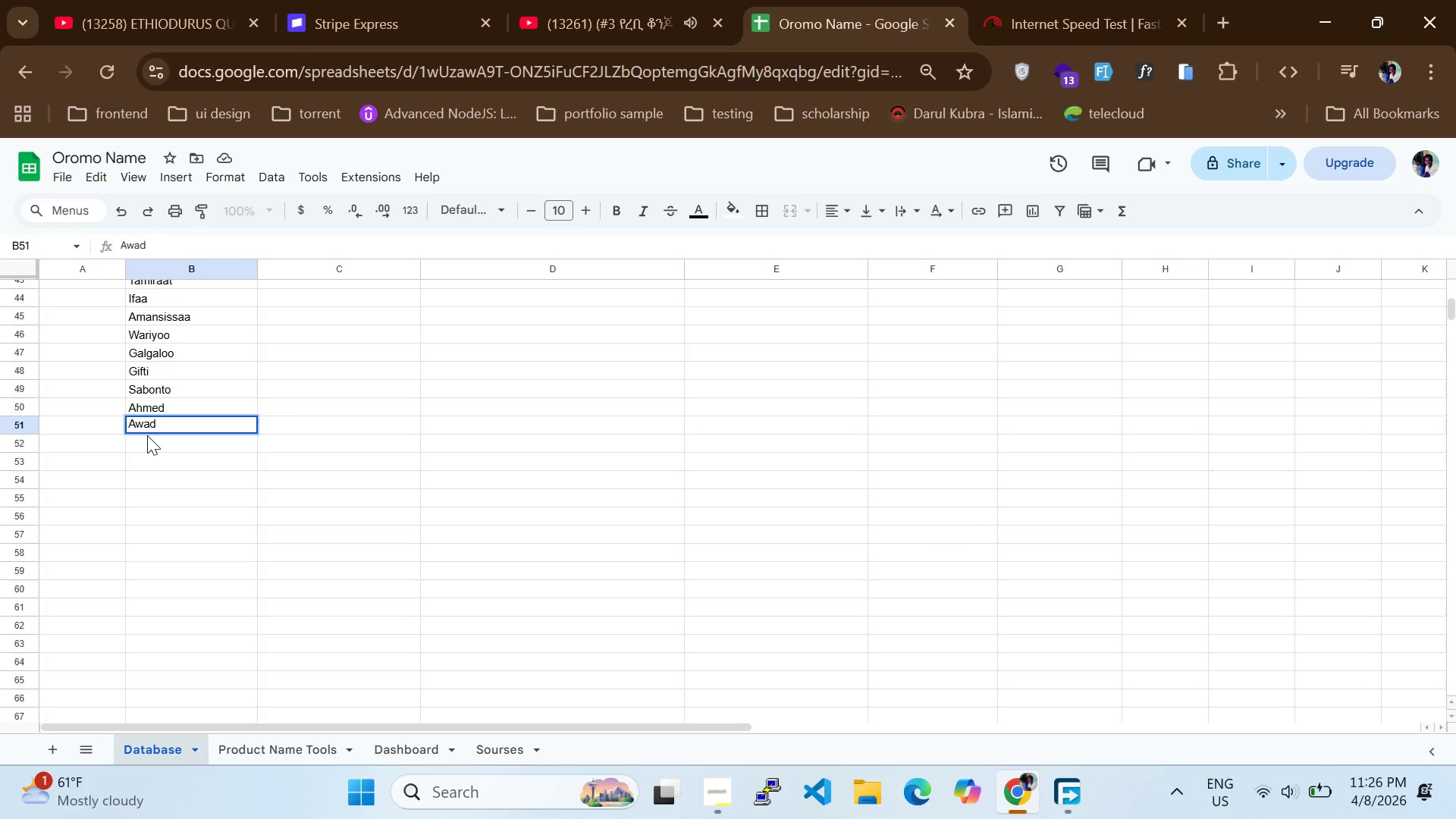 
left_click([147, 435])
 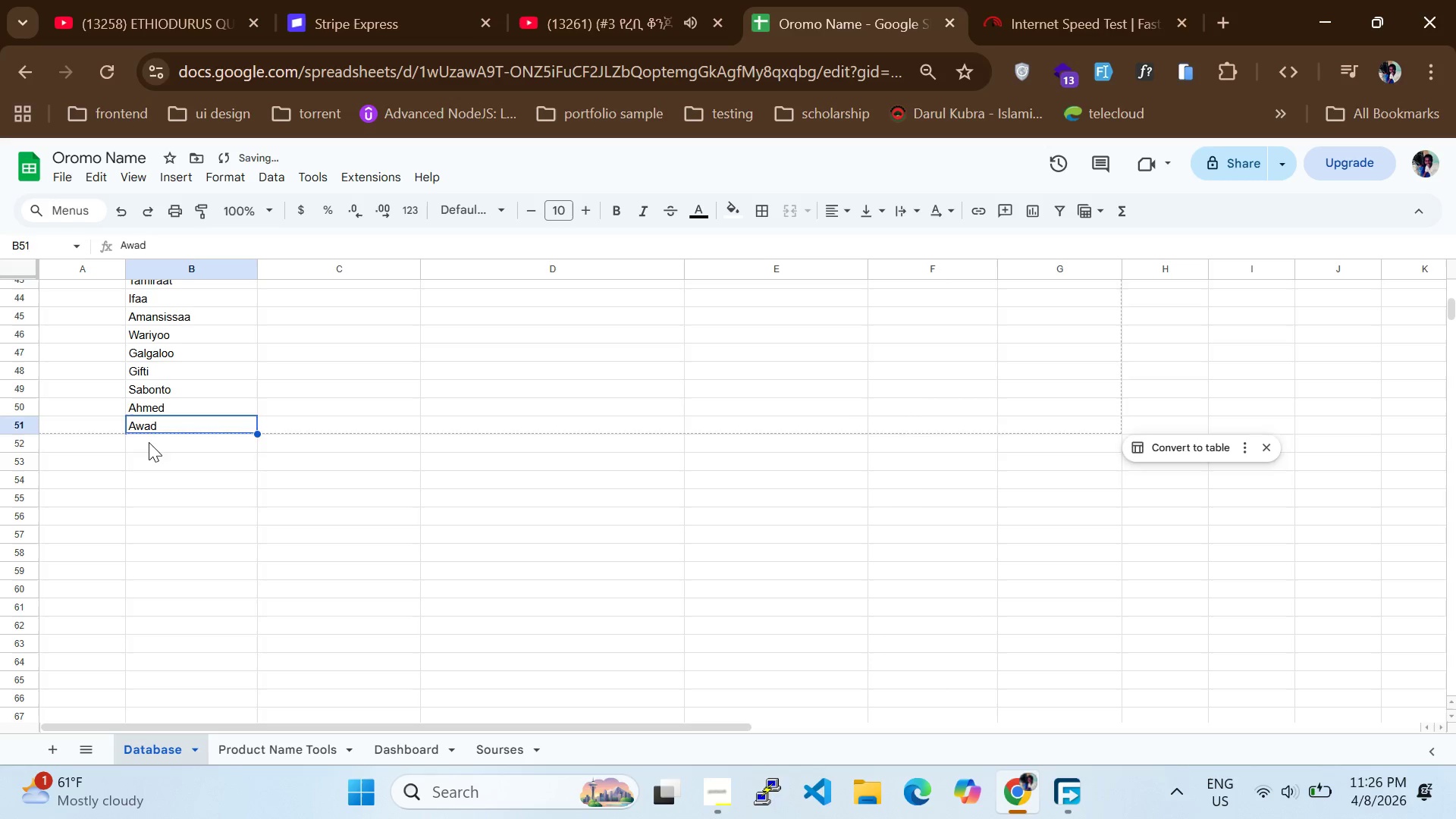 
left_click([149, 442])
 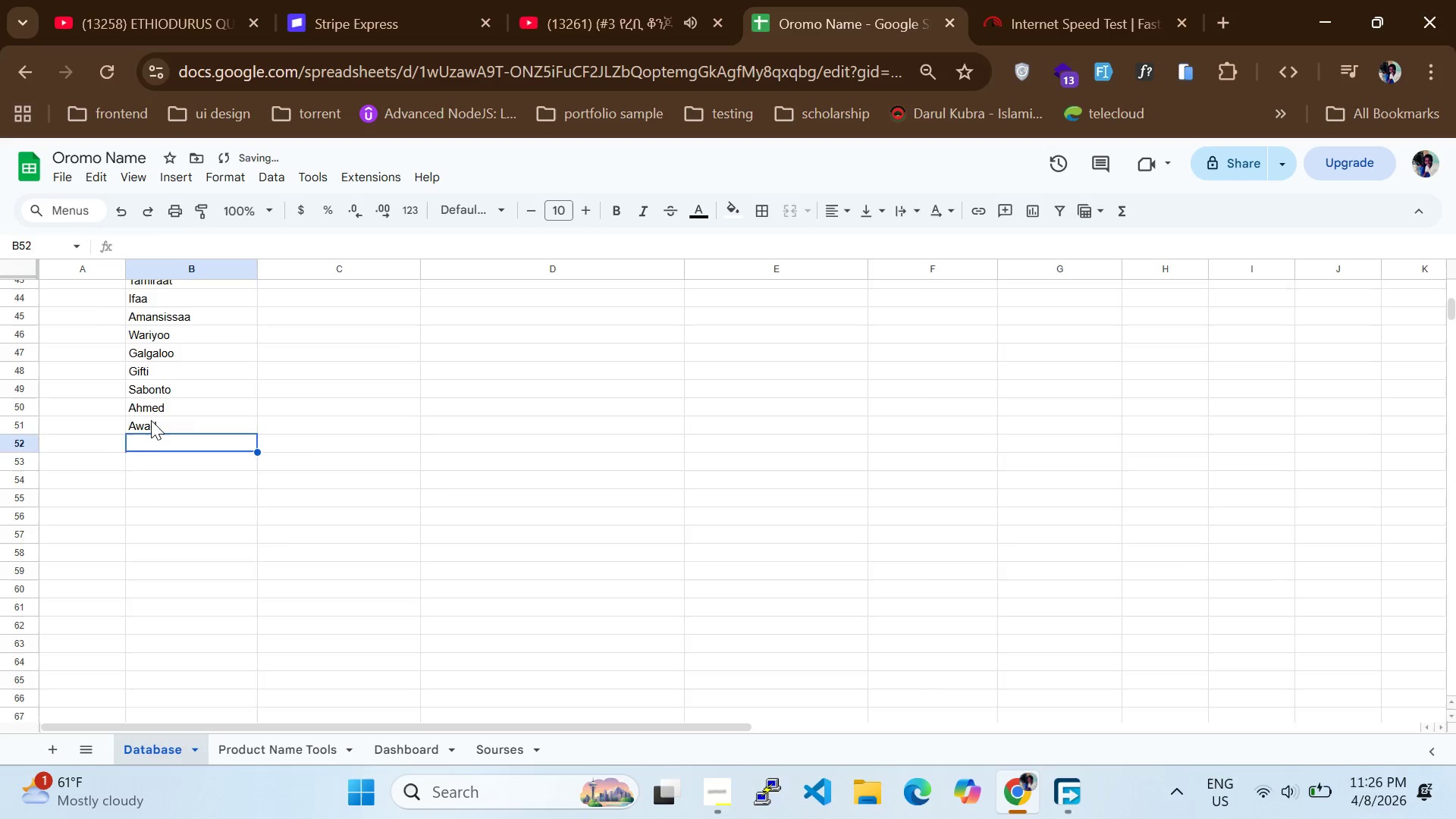 
right_click([151, 420])
 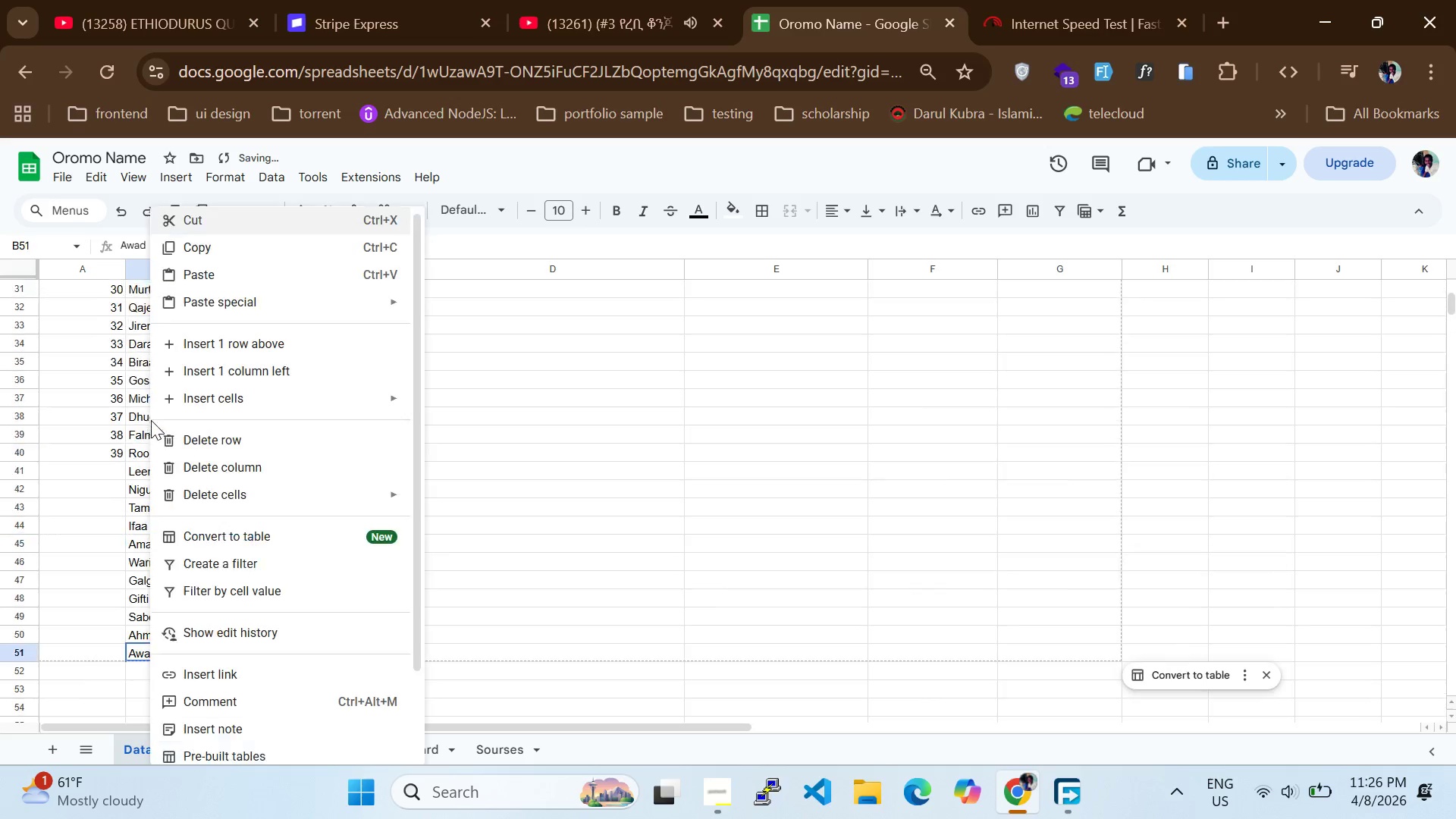 
left_click([115, 434])
 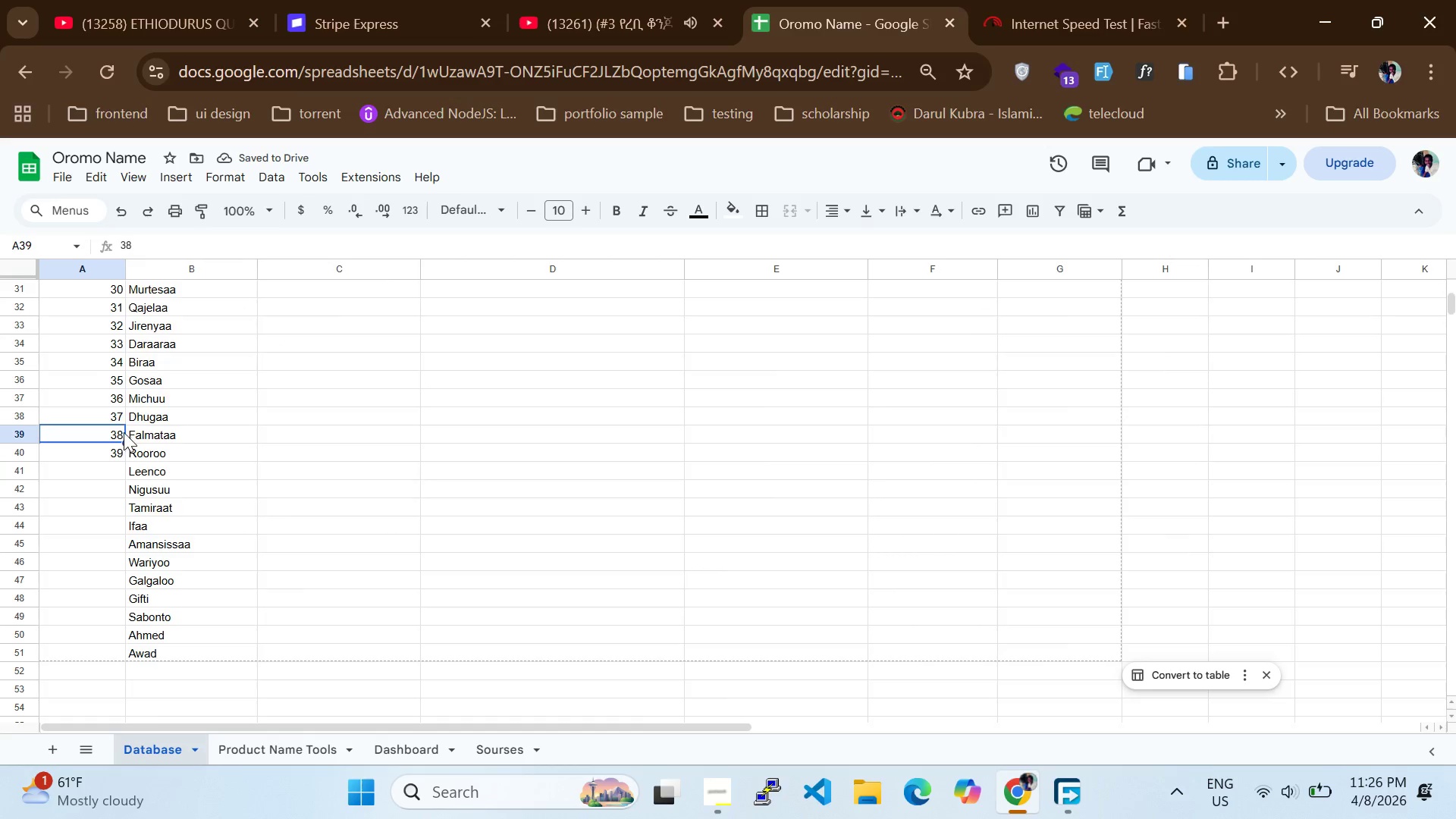 
scroll: coordinate [136, 422], scroll_direction: up, amount: 17.0
 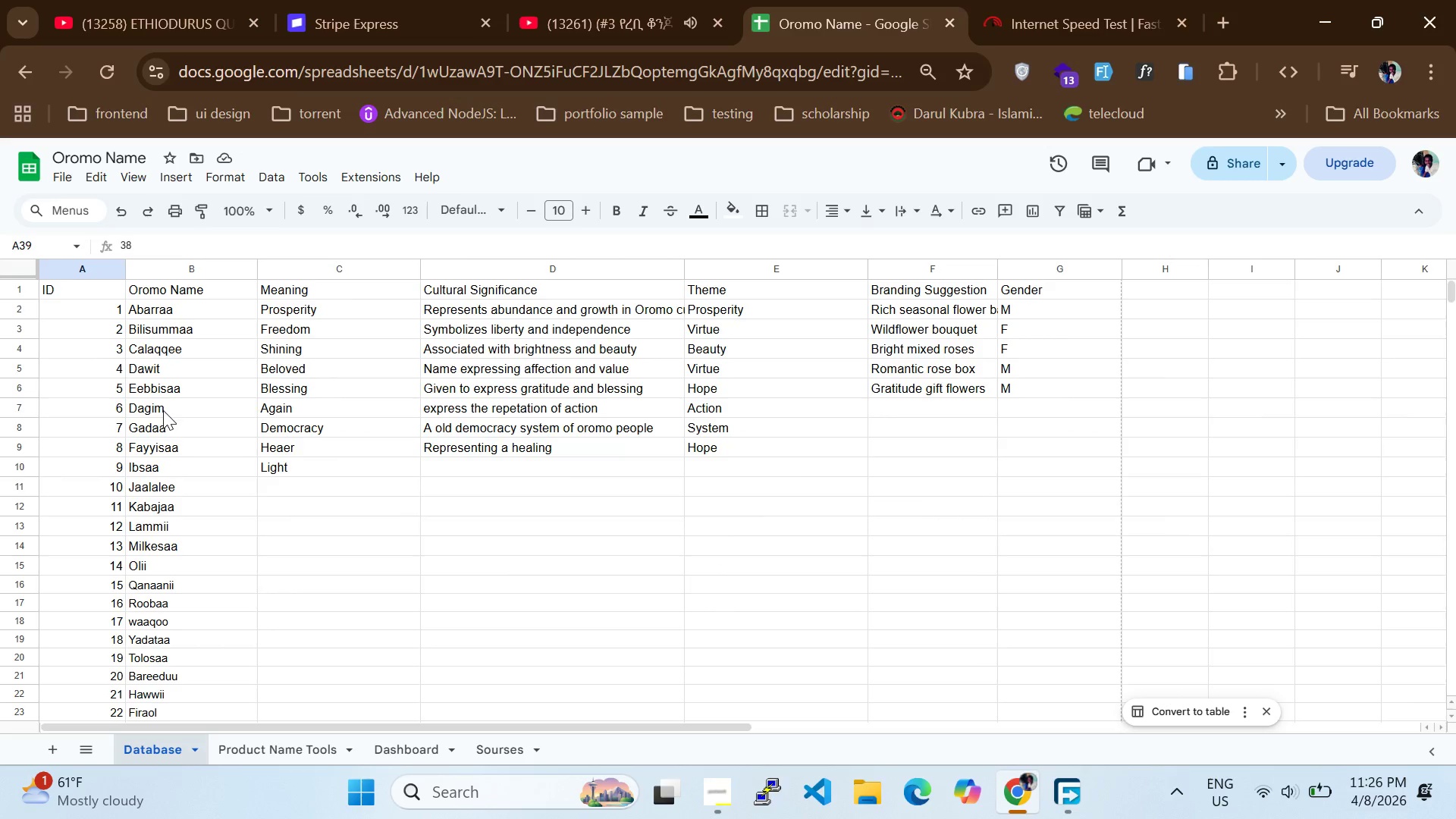 
wait(9.22)
 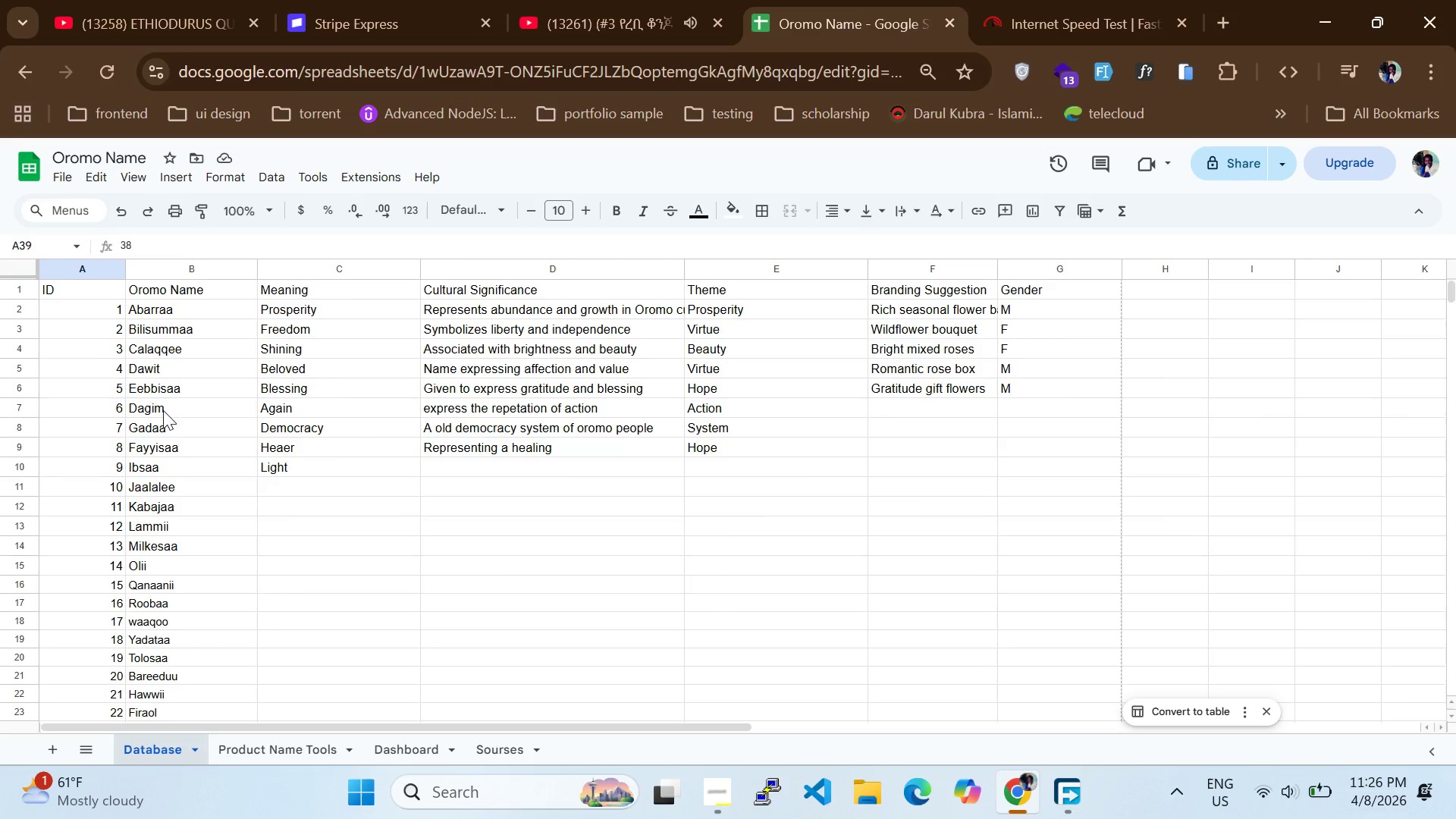 
scroll: coordinate [155, 401], scroll_direction: down, amount: 6.0
 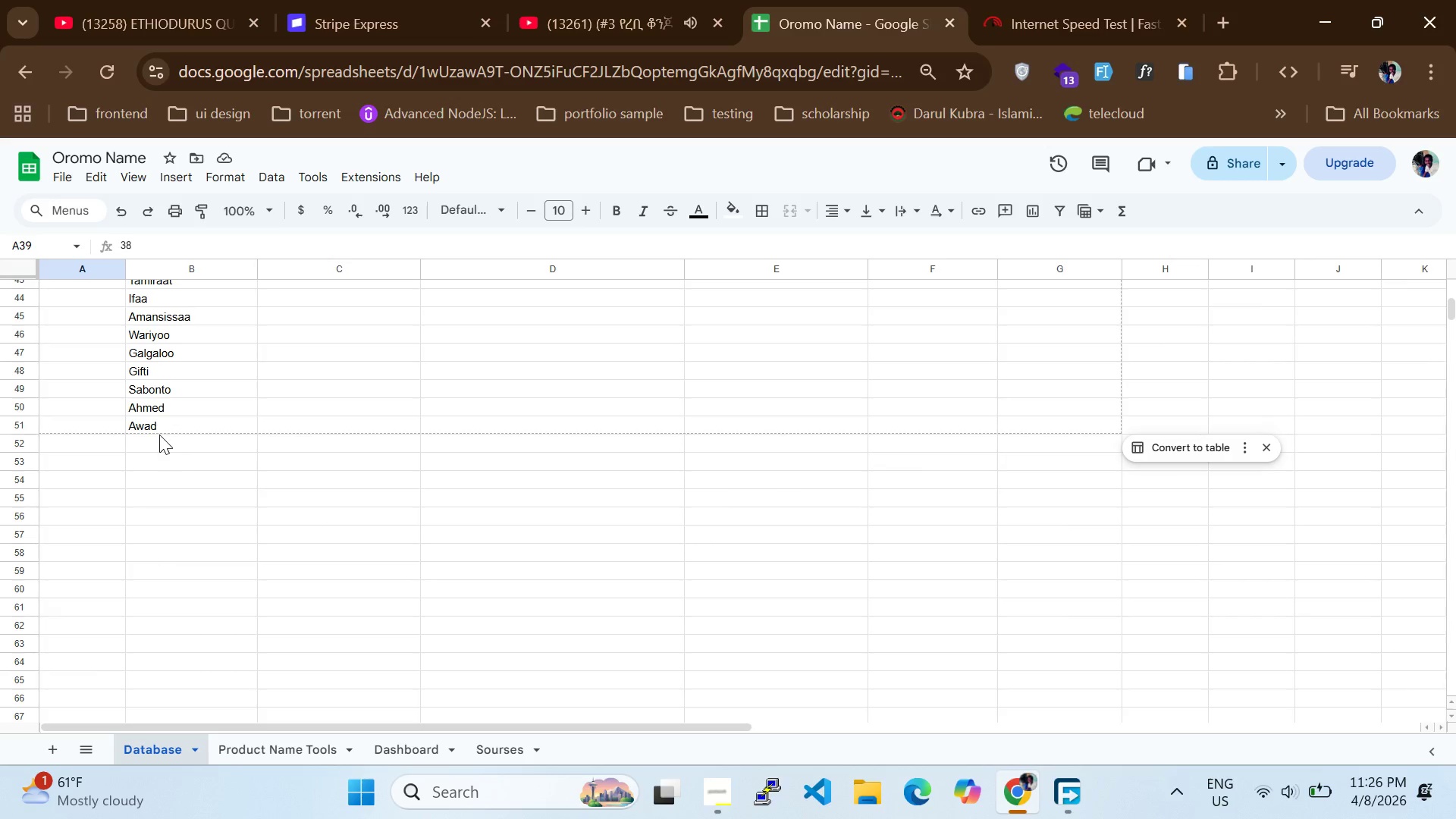 
scroll: coordinate [127, 460], scroll_direction: up, amount: 1.0
 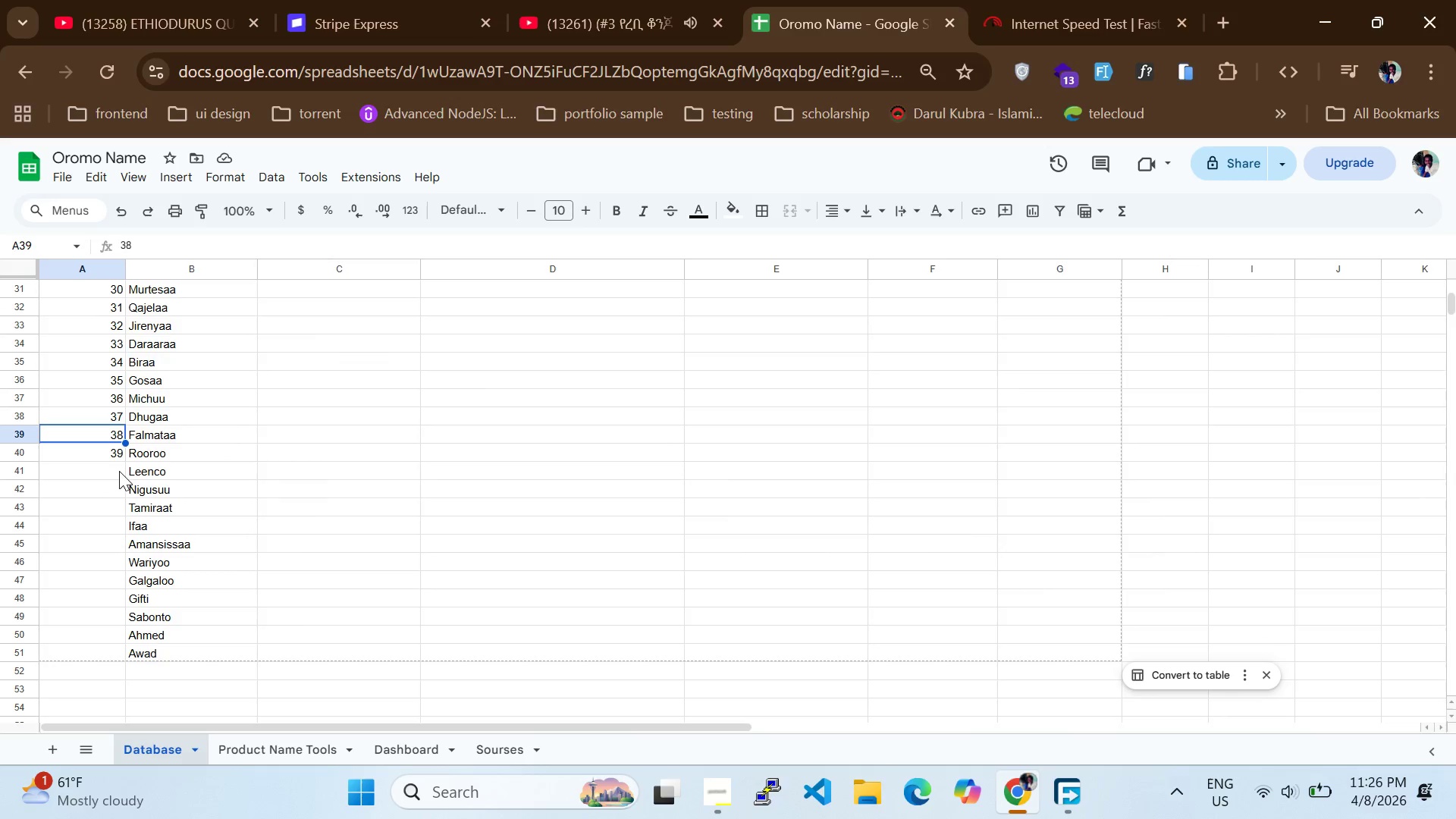 
left_click([119, 471])
 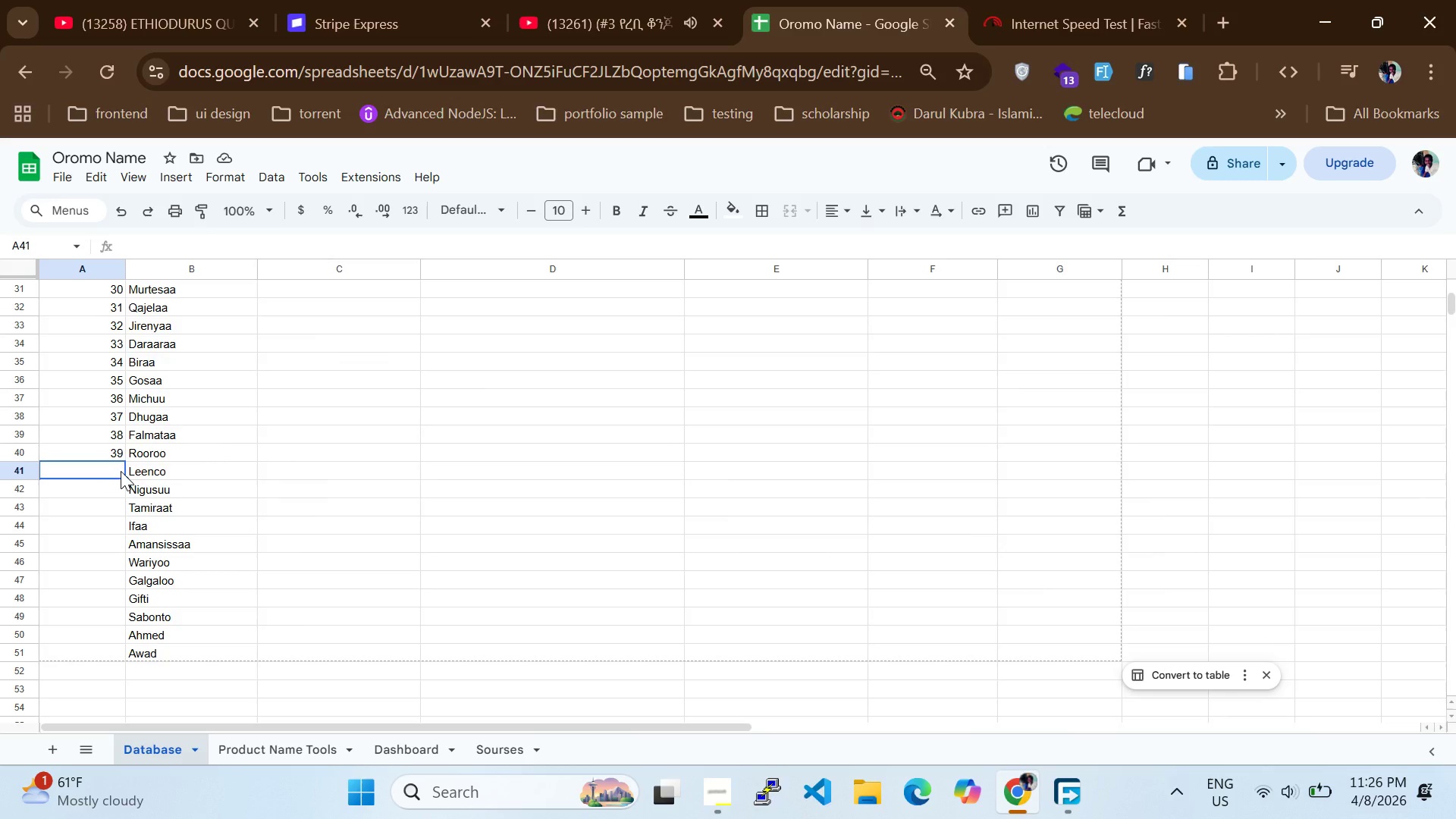 
type(40)
 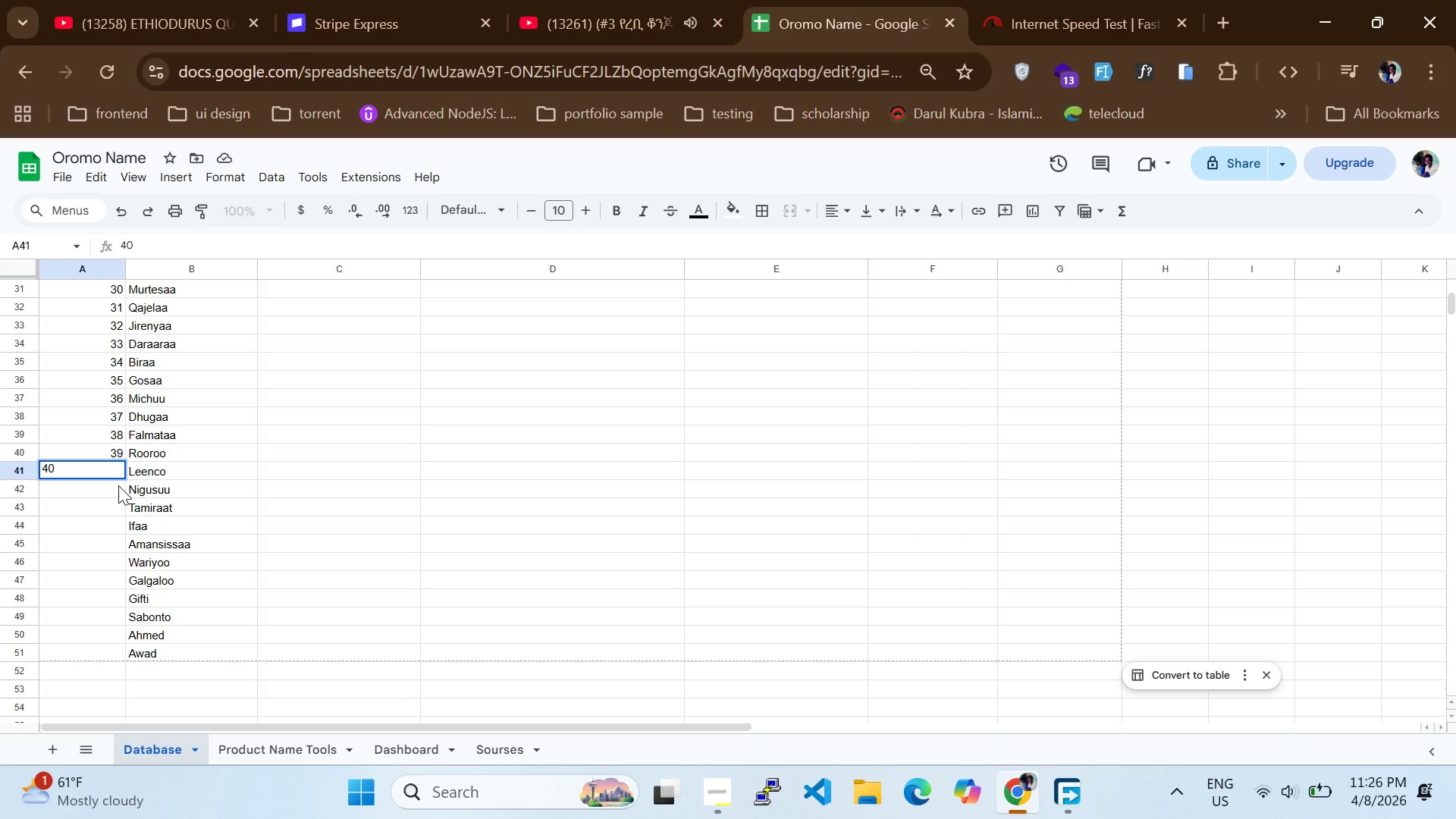 
left_click([118, 485])
 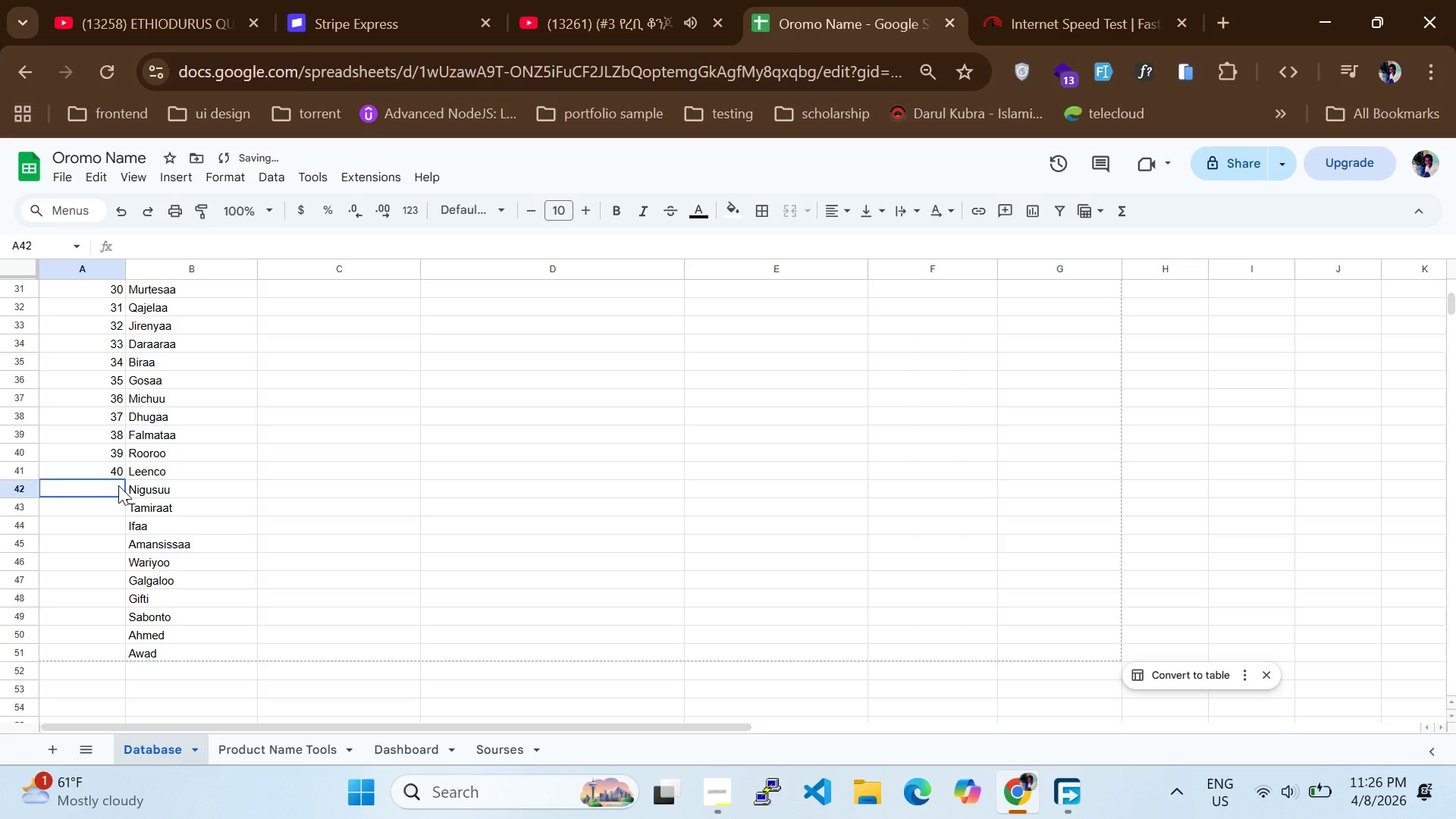 
type(41)
 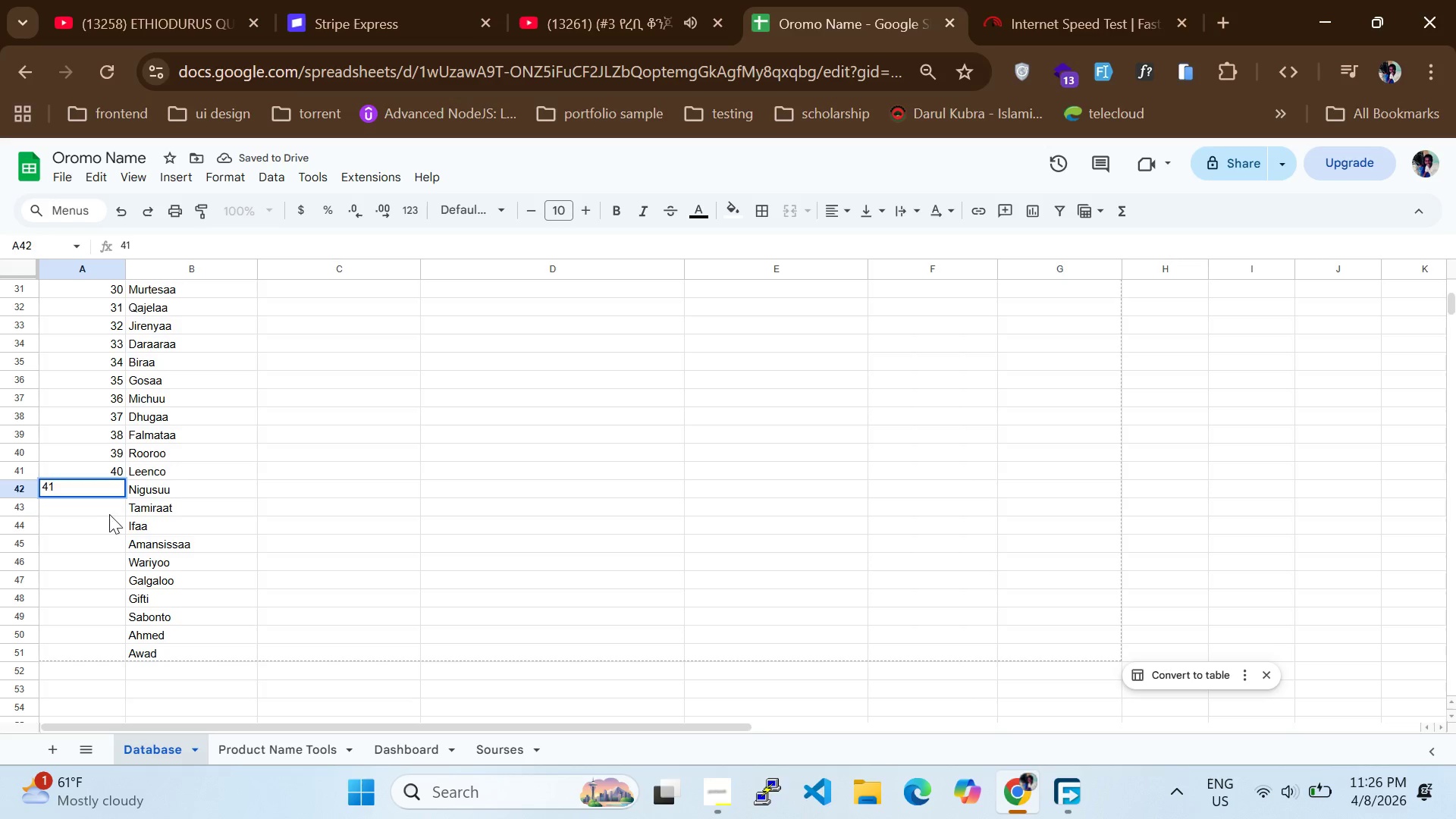 
left_click([107, 514])
 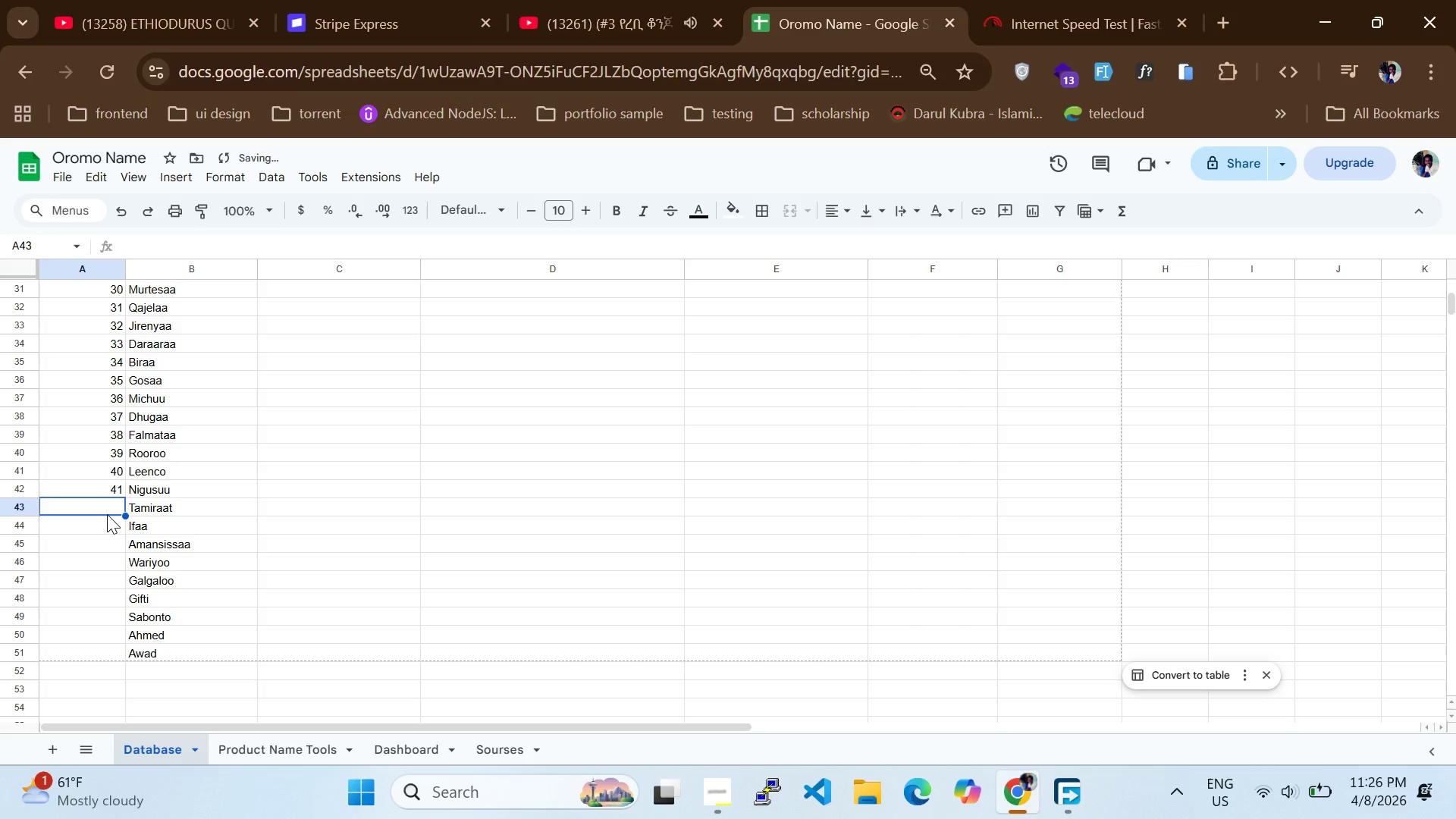 
type(42)
 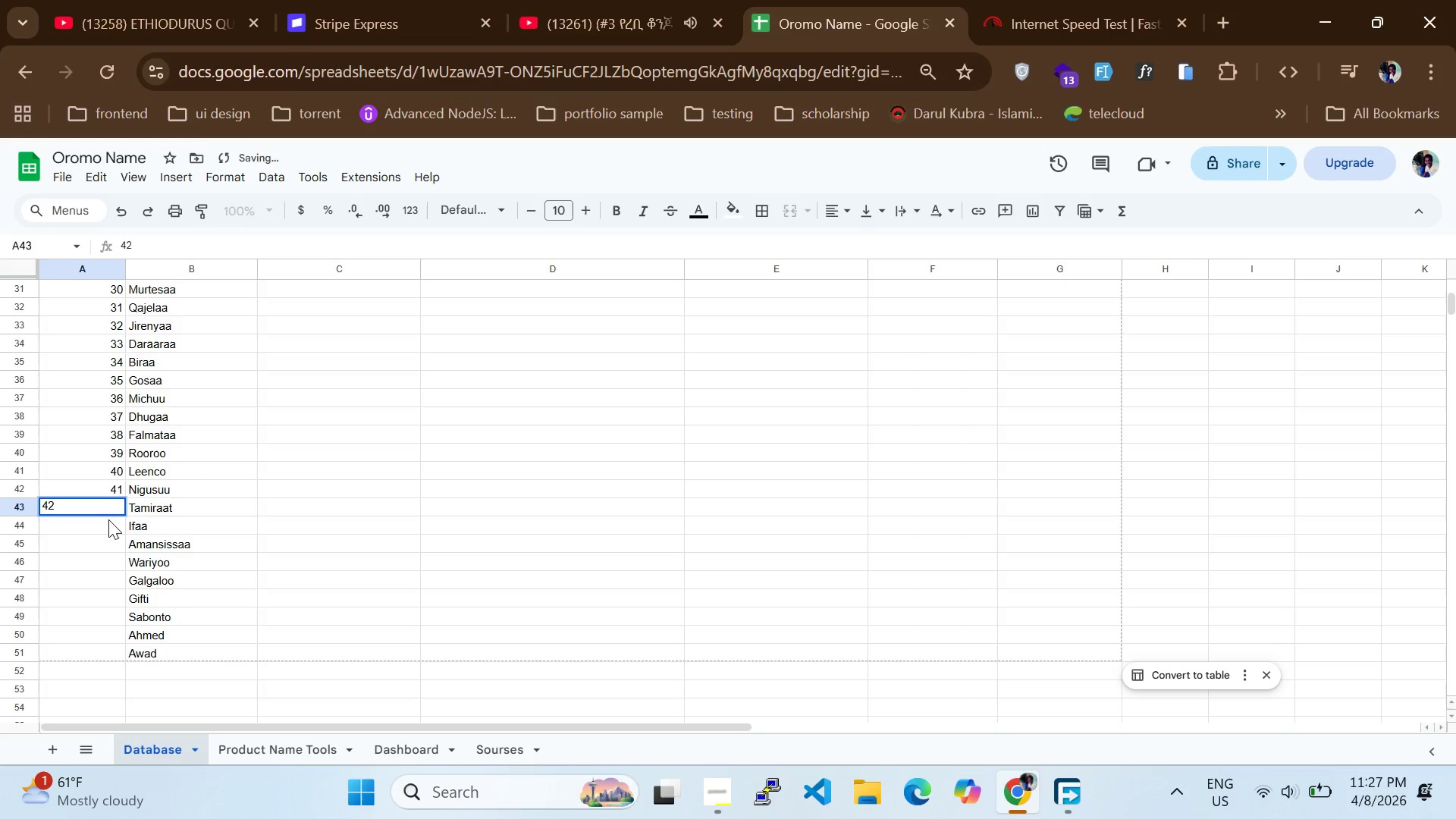 
left_click([108, 519])
 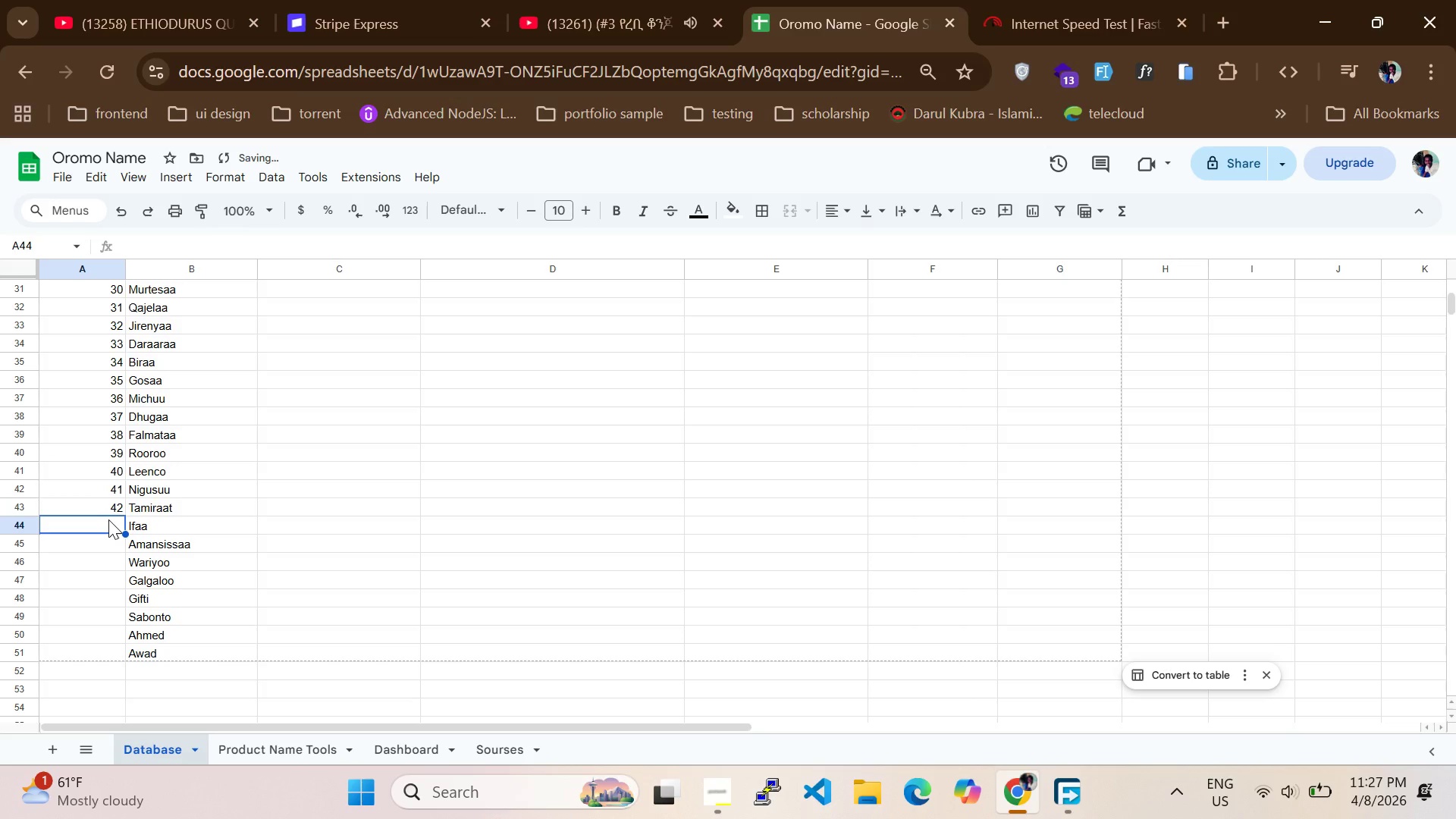 
type(43)
 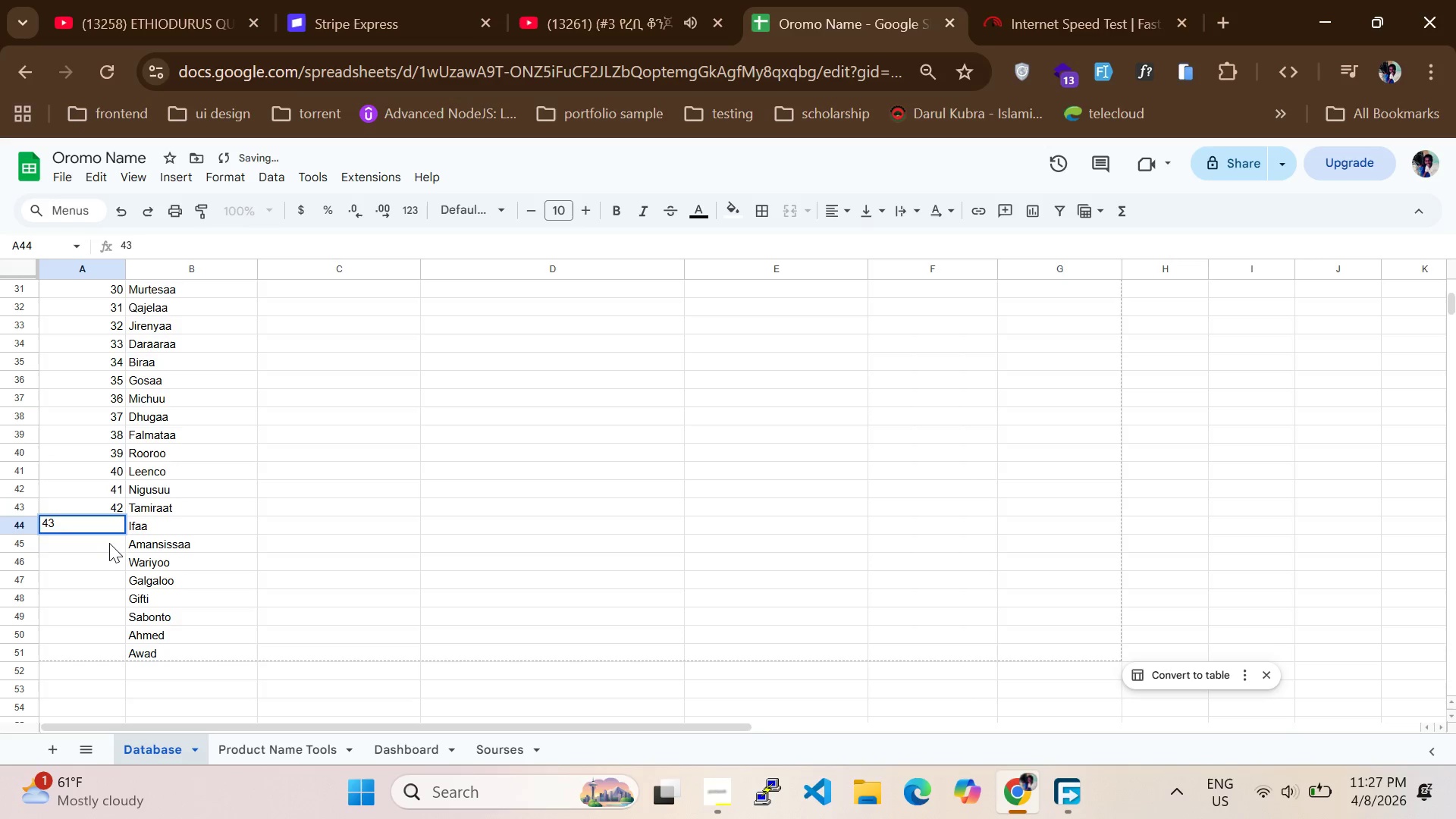 
left_click([109, 543])
 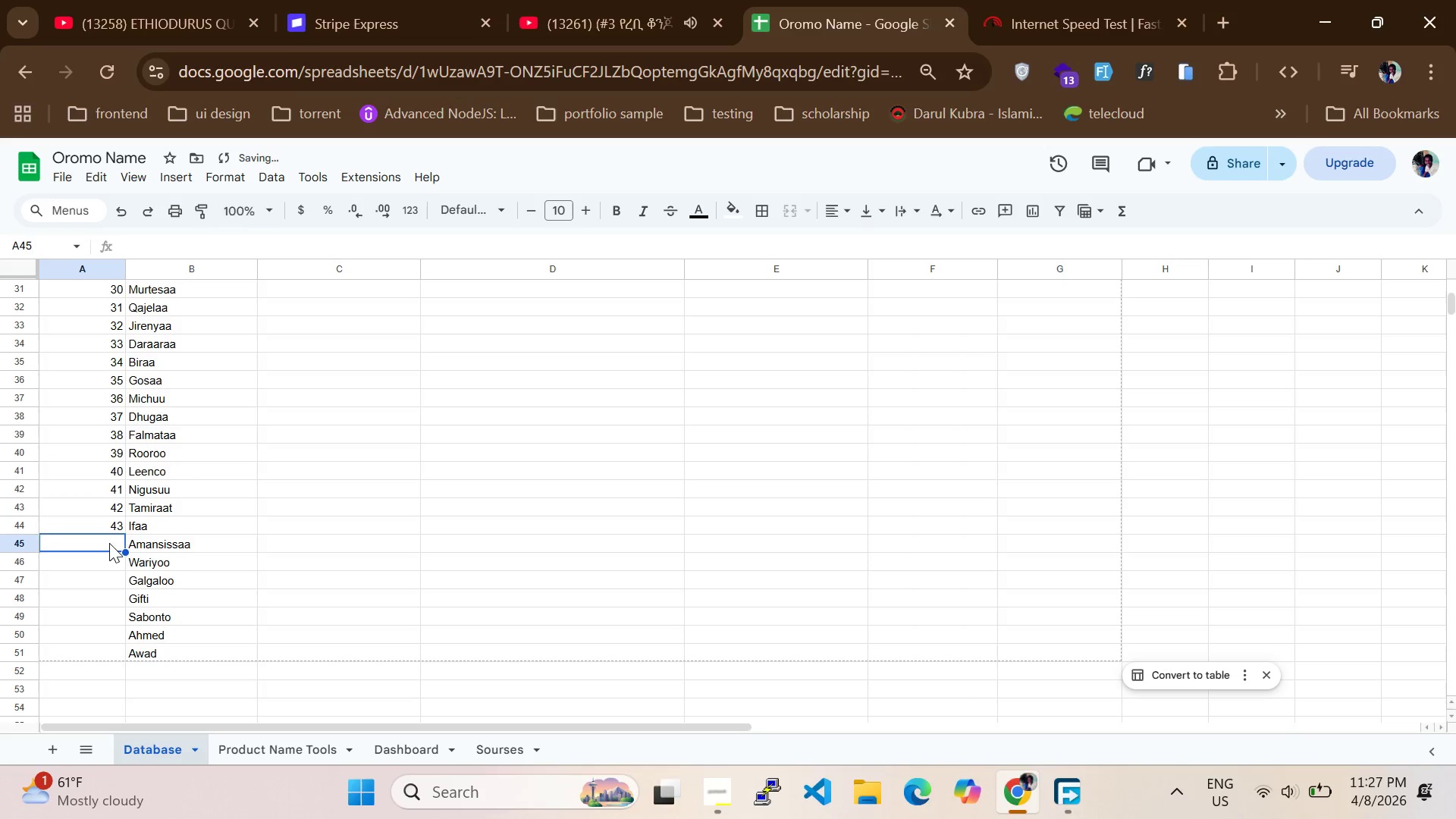 
type(44)
 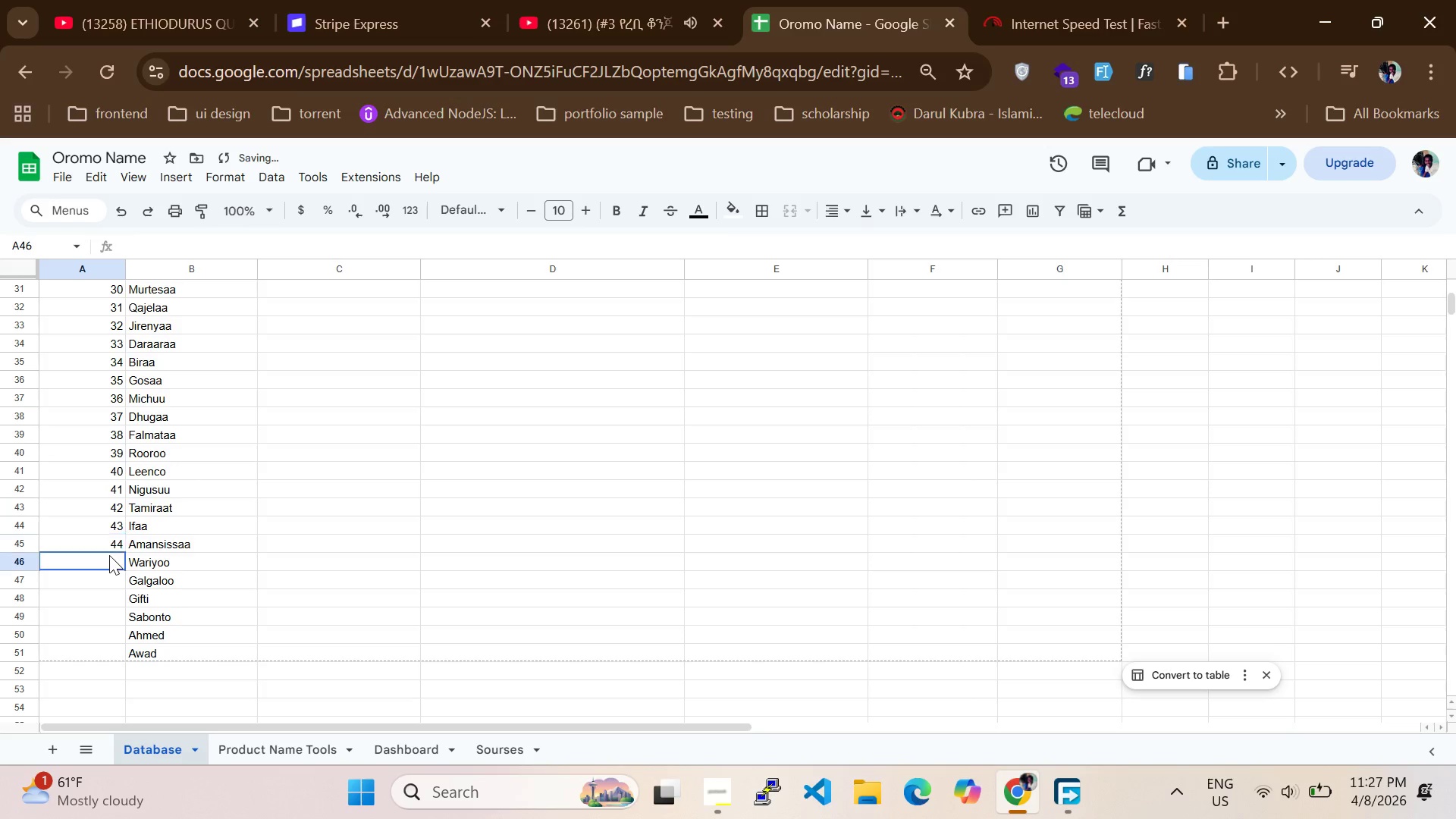 
left_click([109, 555])
 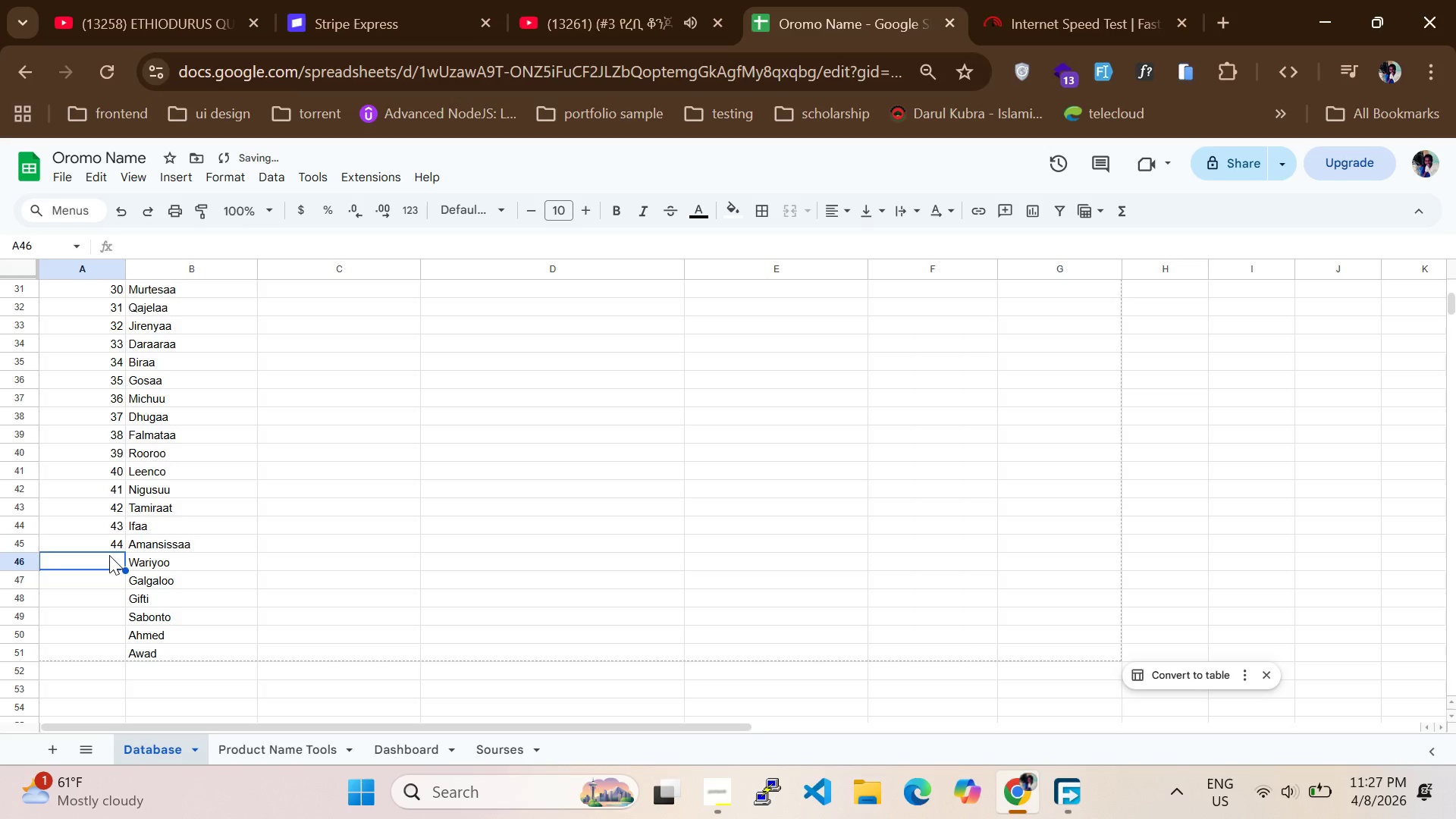 
type(45)
 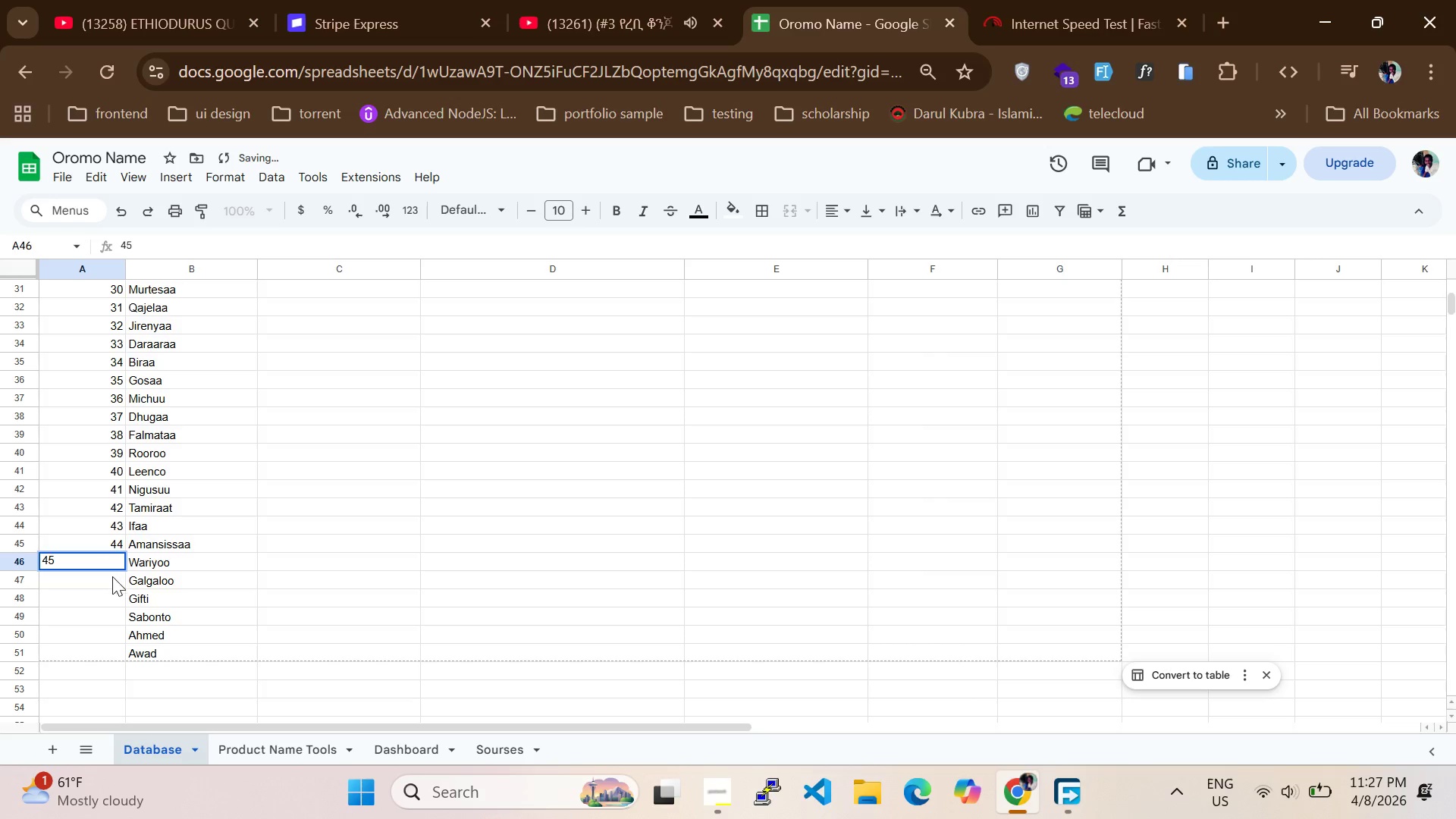 
left_click([112, 576])
 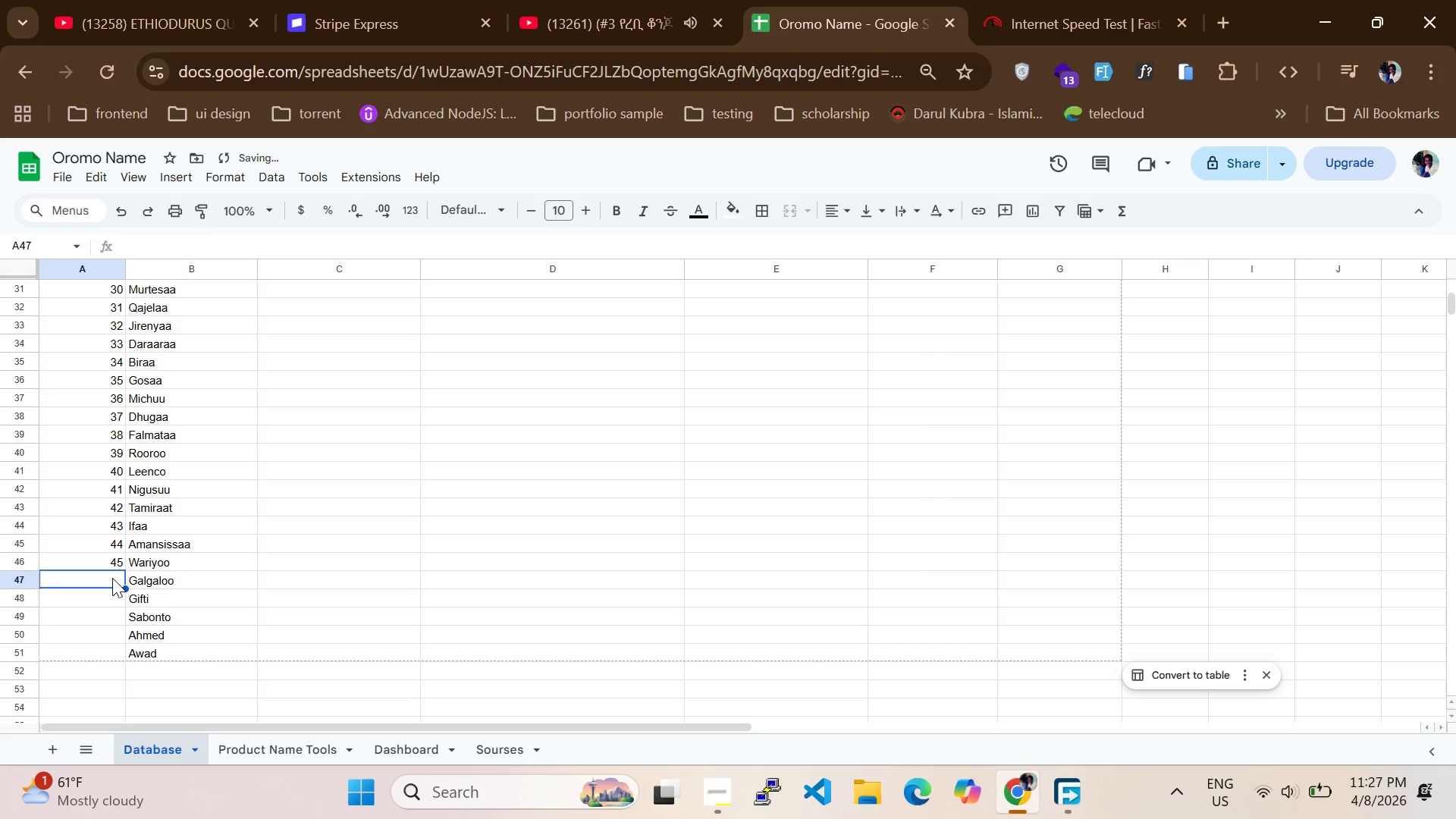 
type(46)
 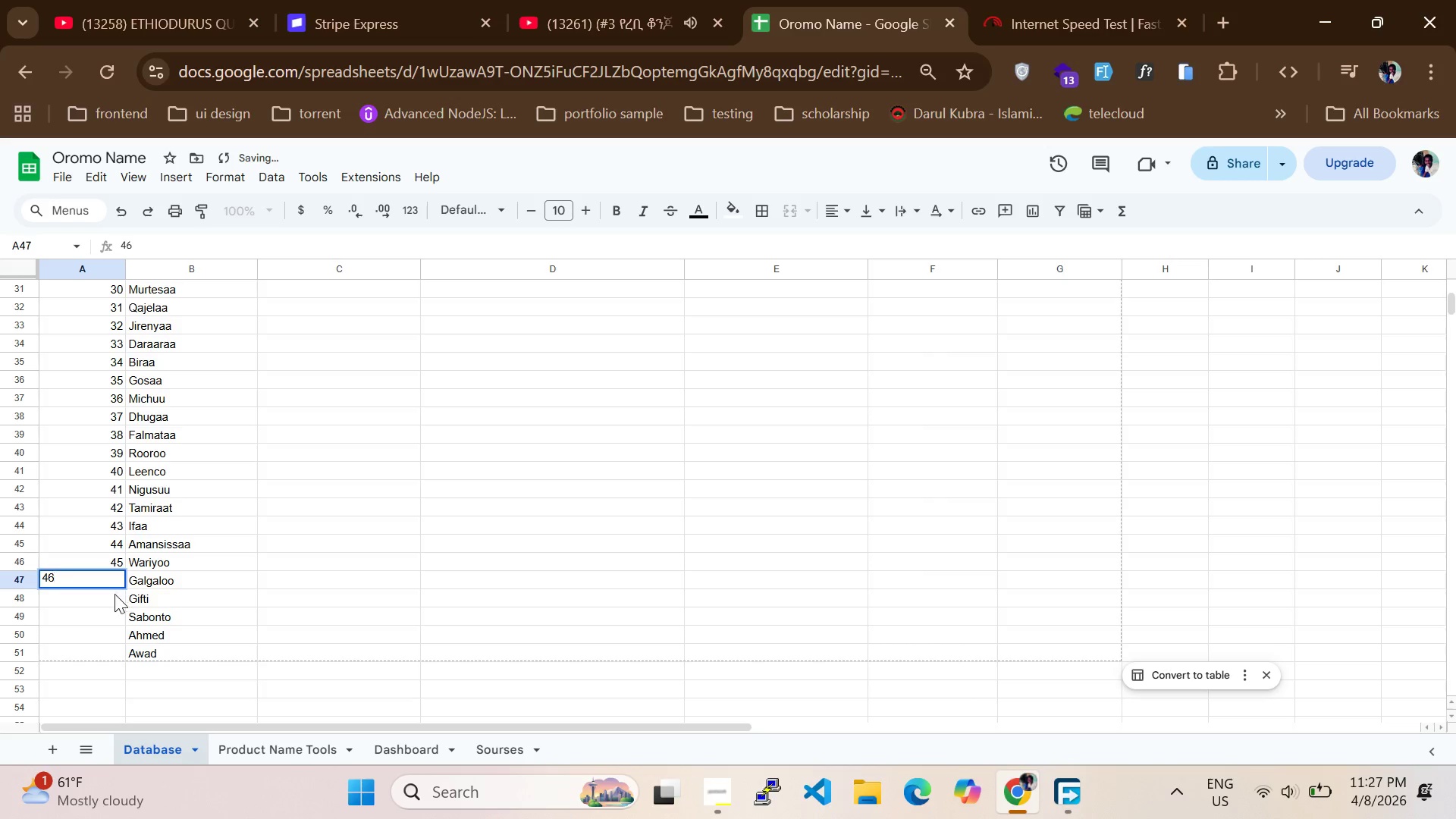 
left_click([115, 594])
 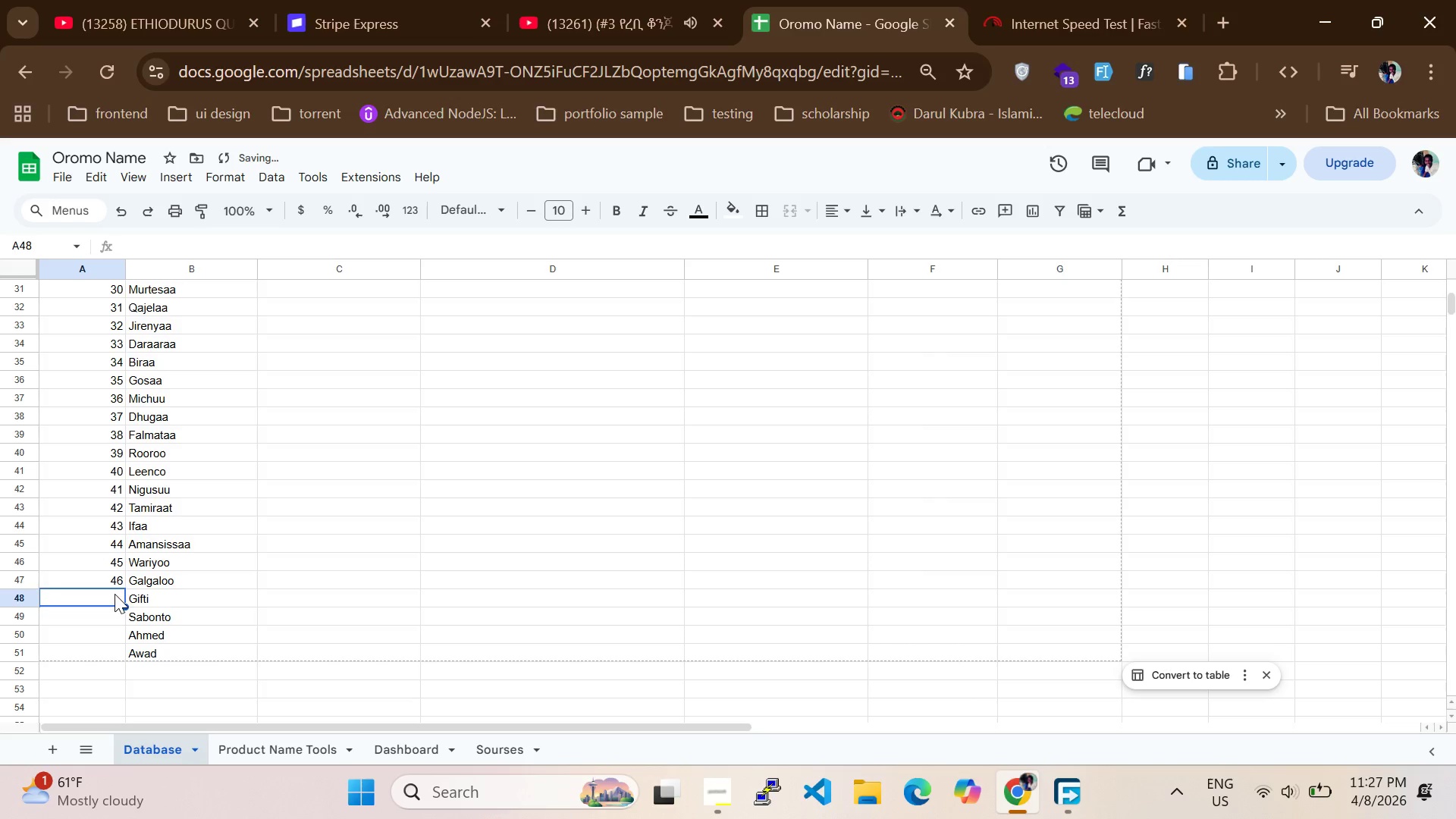 
type(47)
 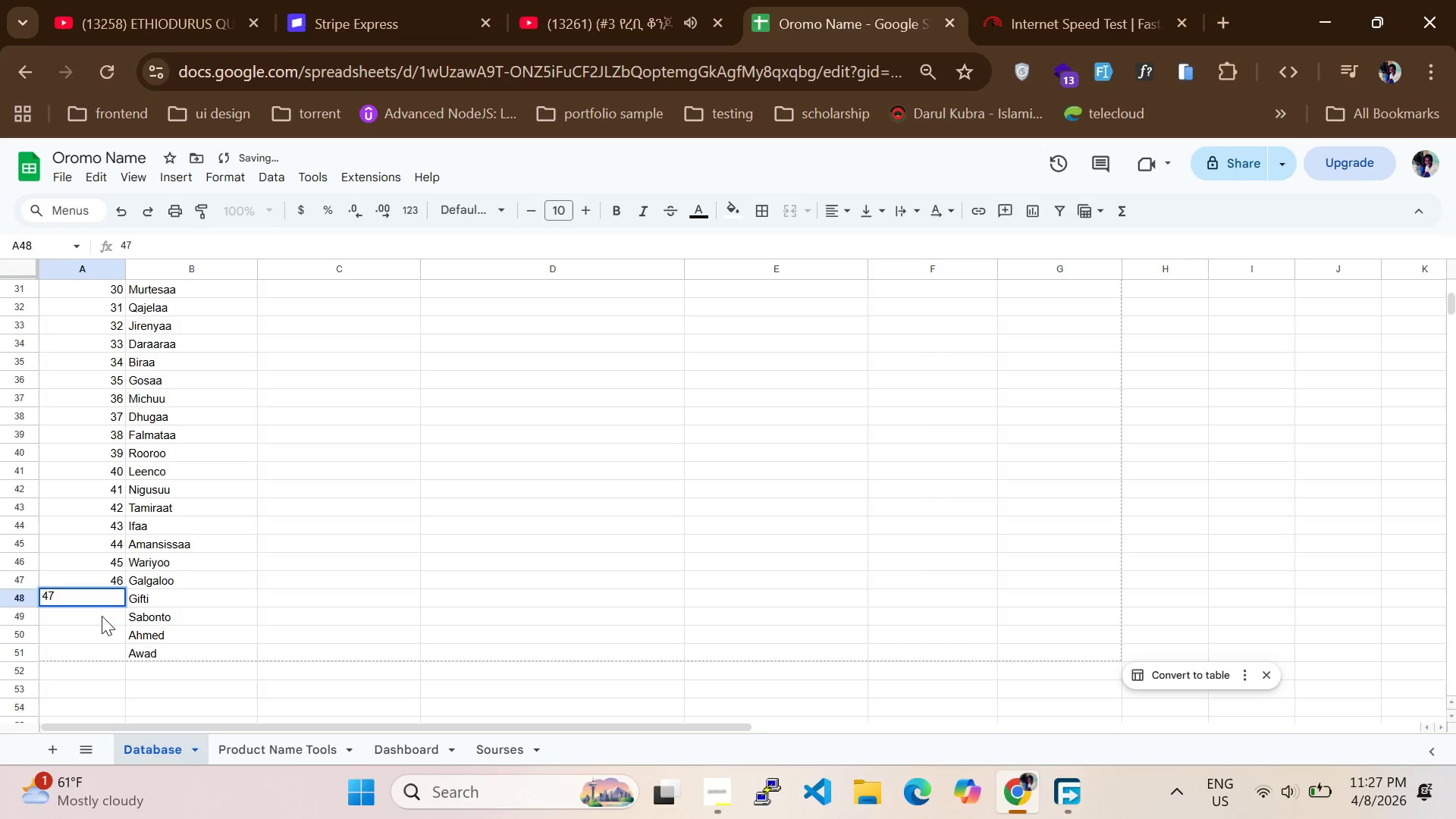 
left_click([102, 616])
 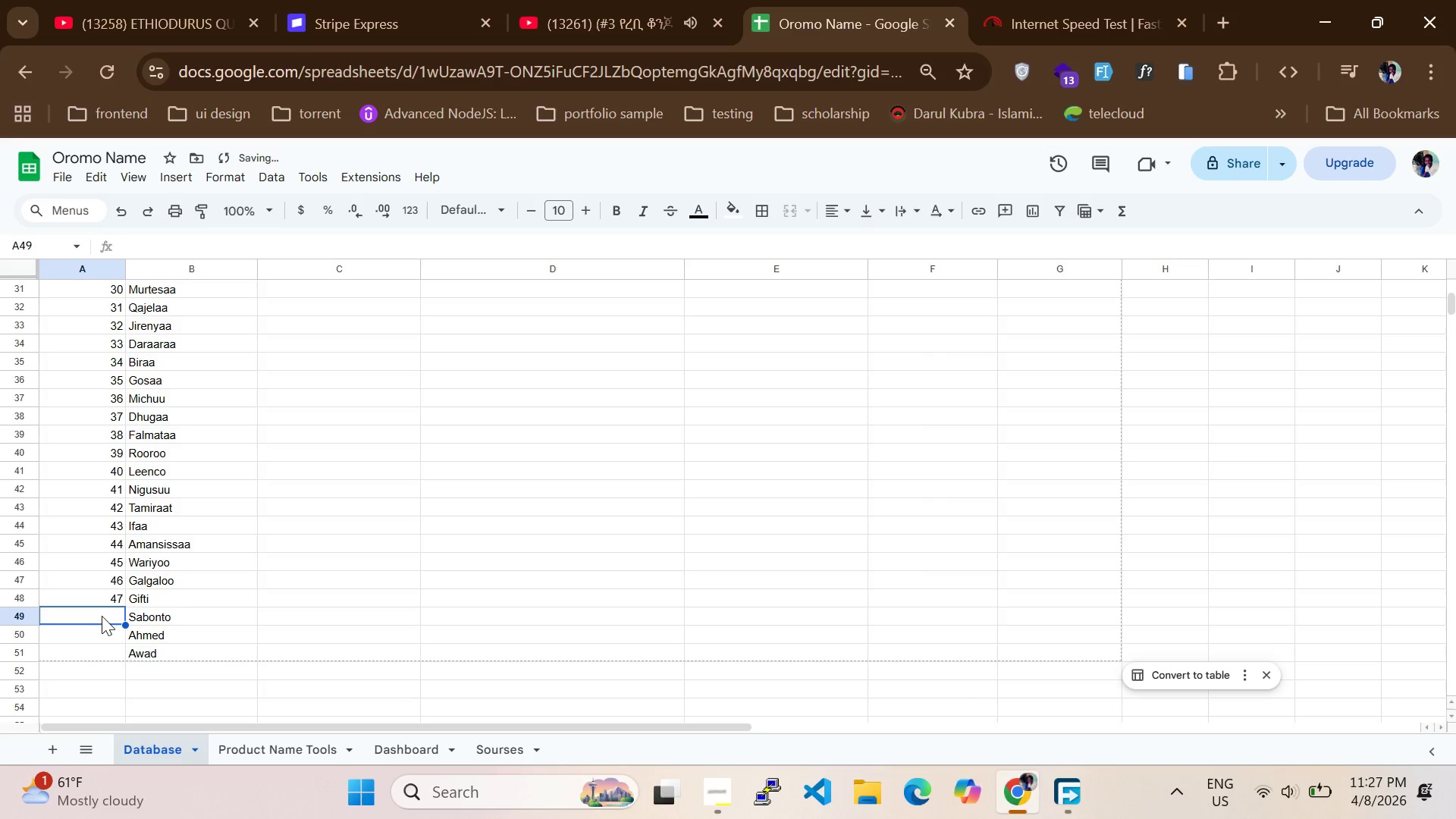 
type(48)
 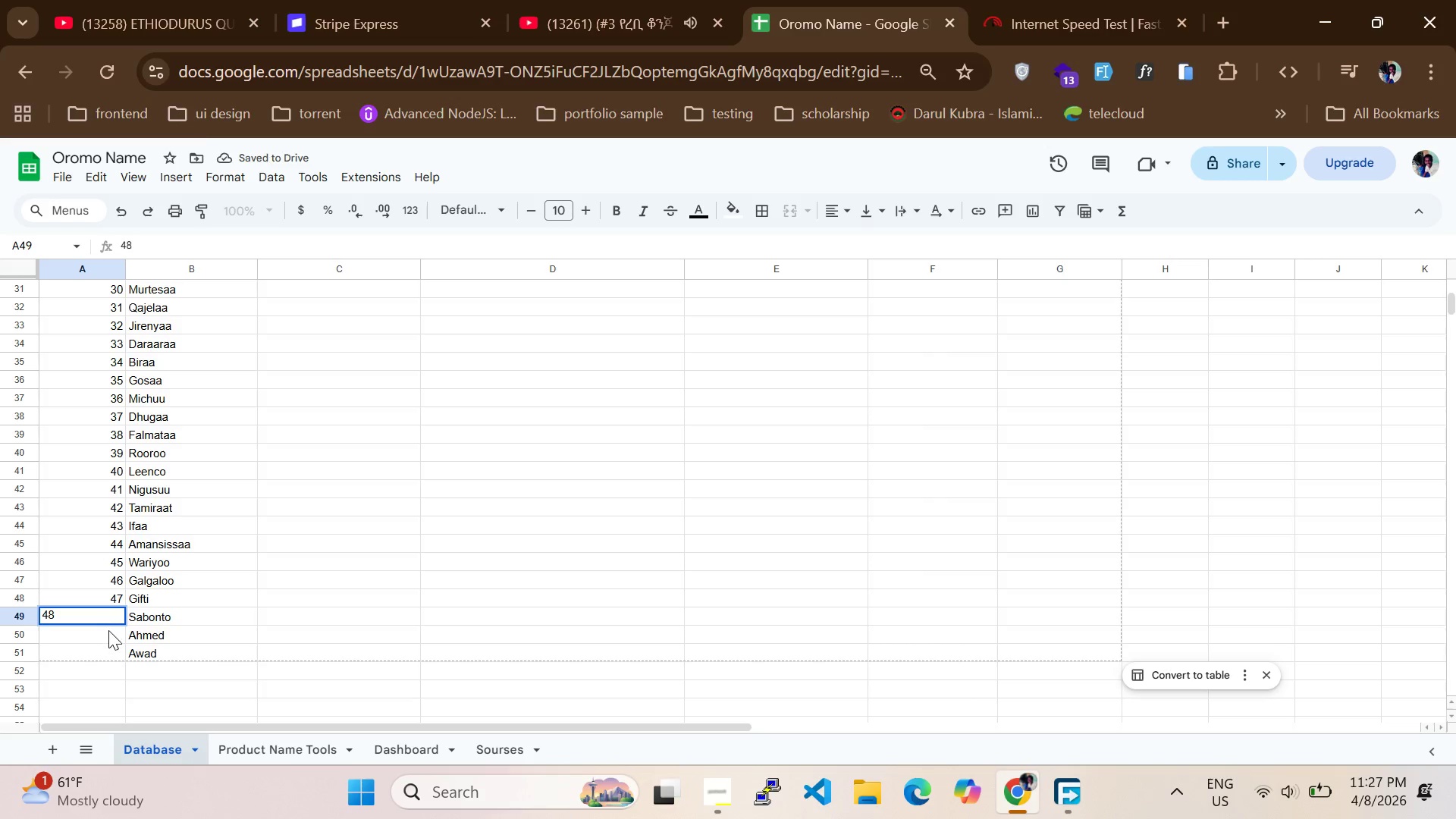 
left_click([108, 630])
 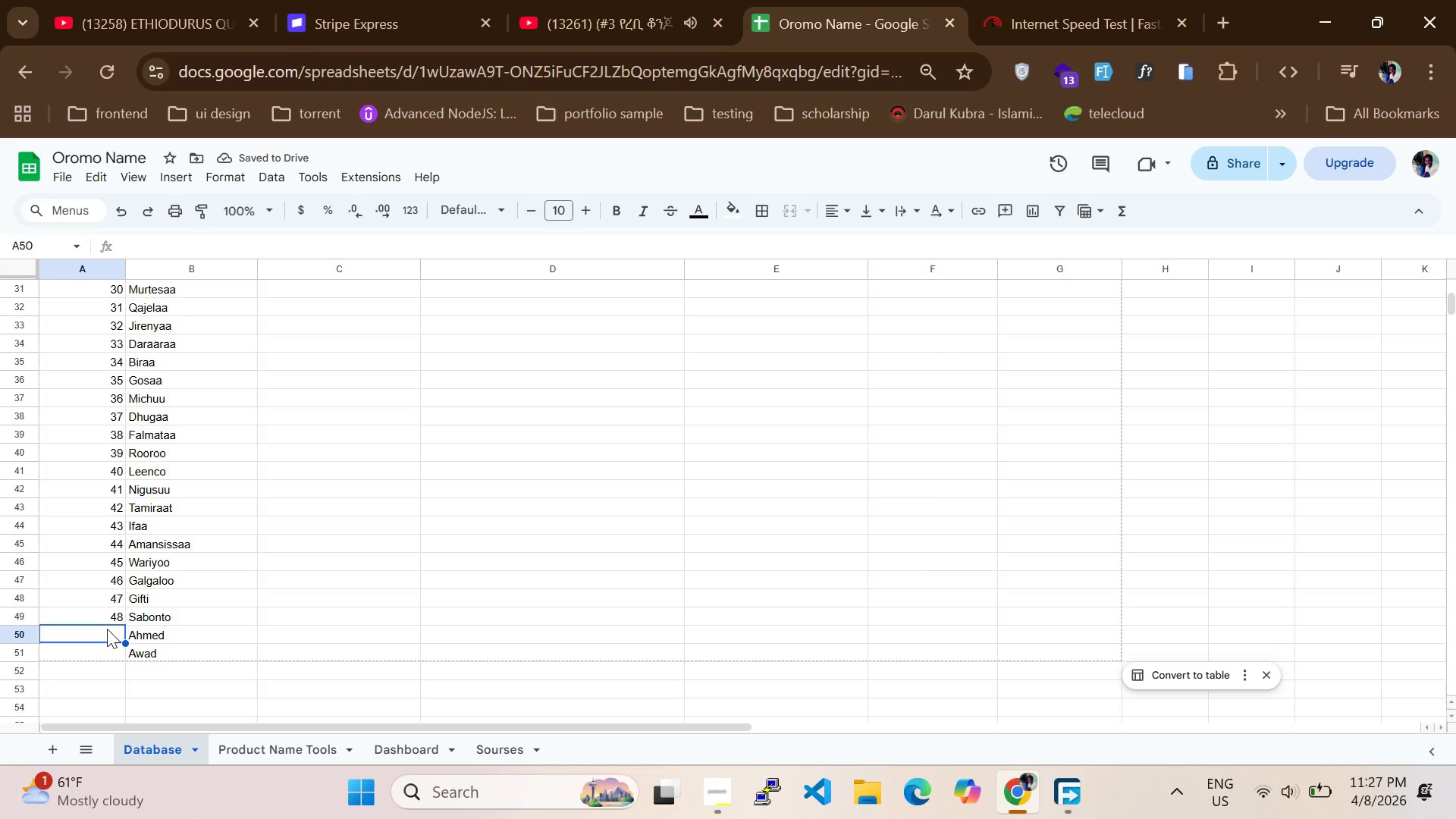 
type(49)
 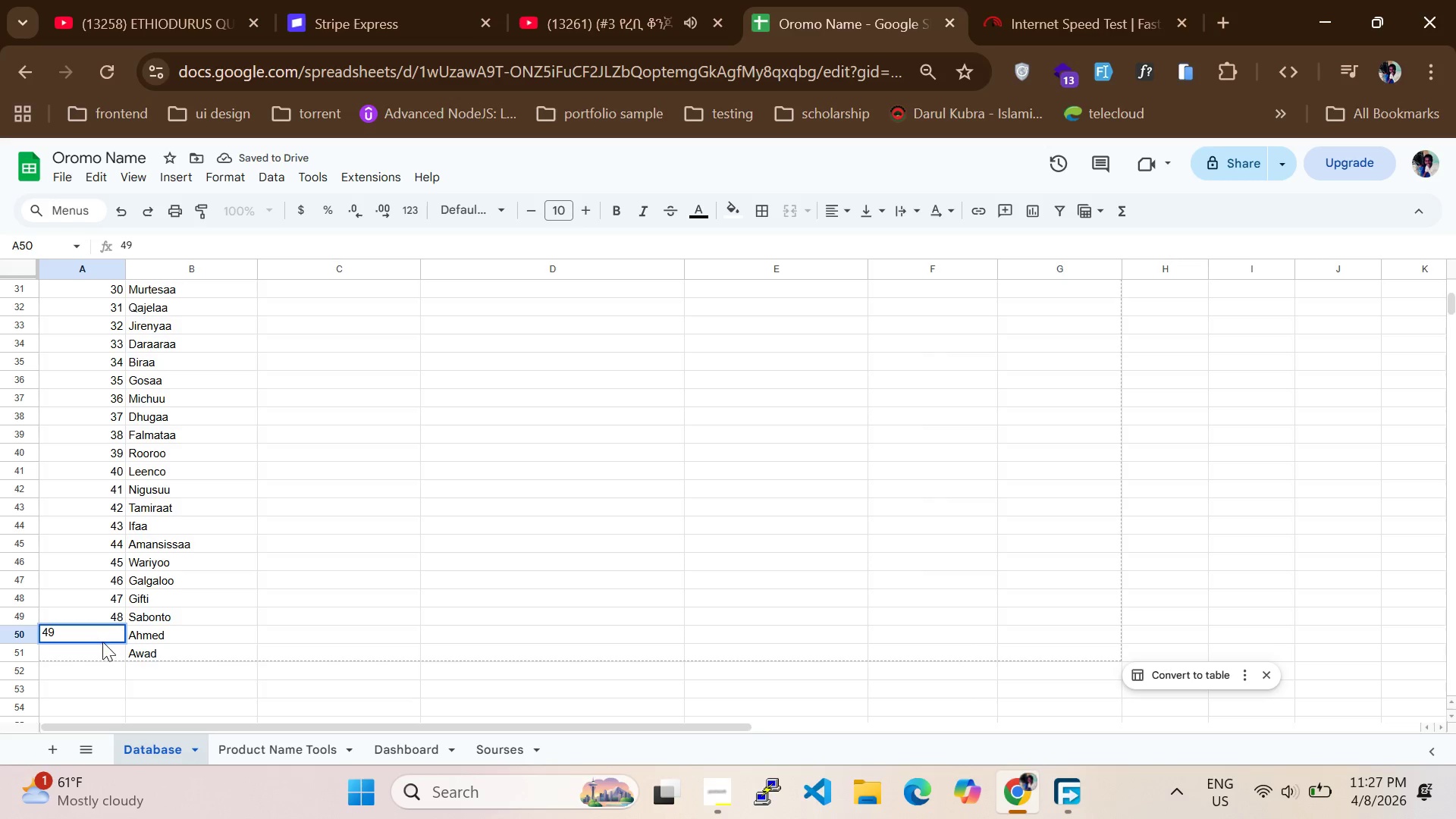 
left_click([100, 642])
 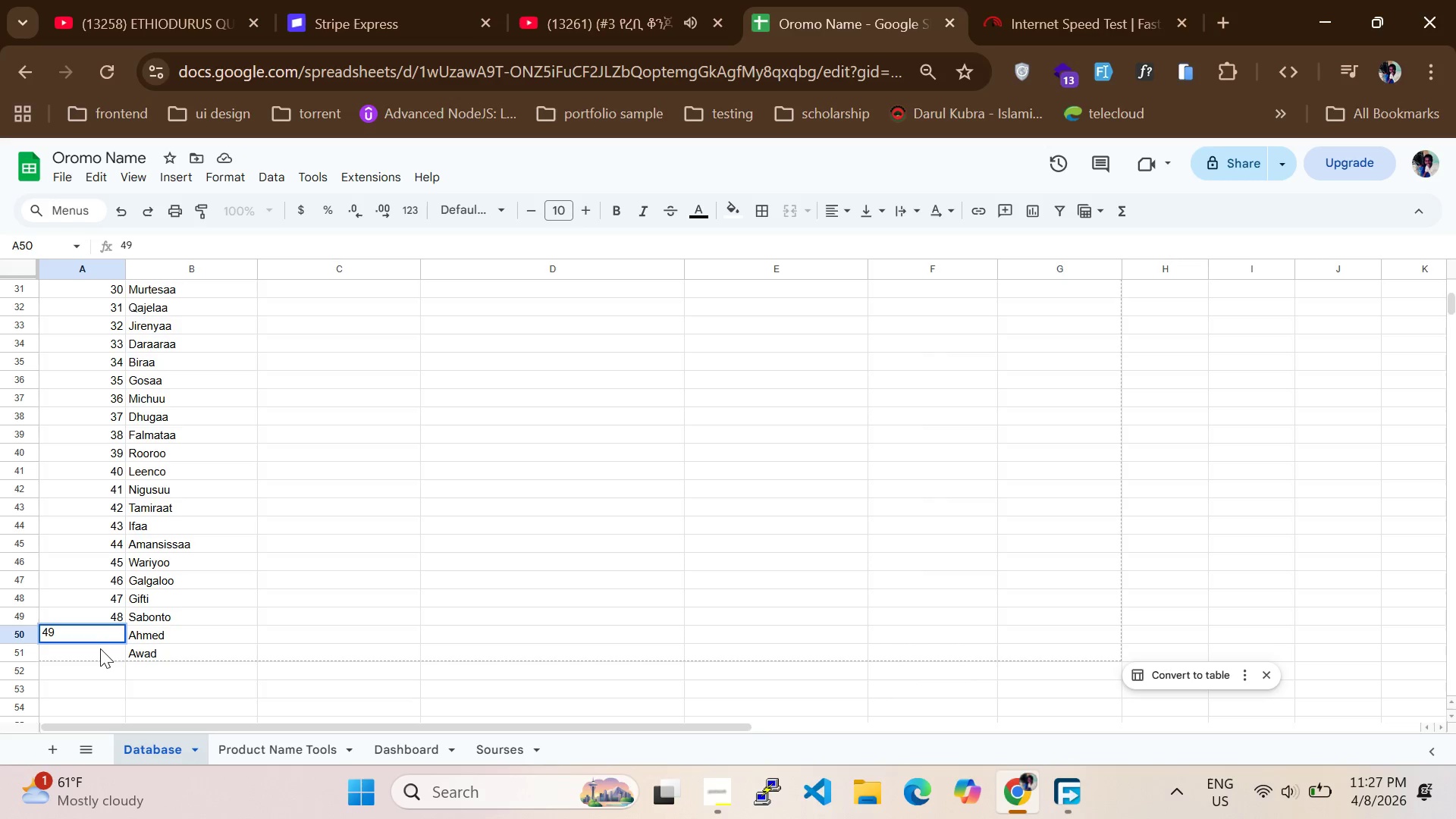 
left_click([100, 651])
 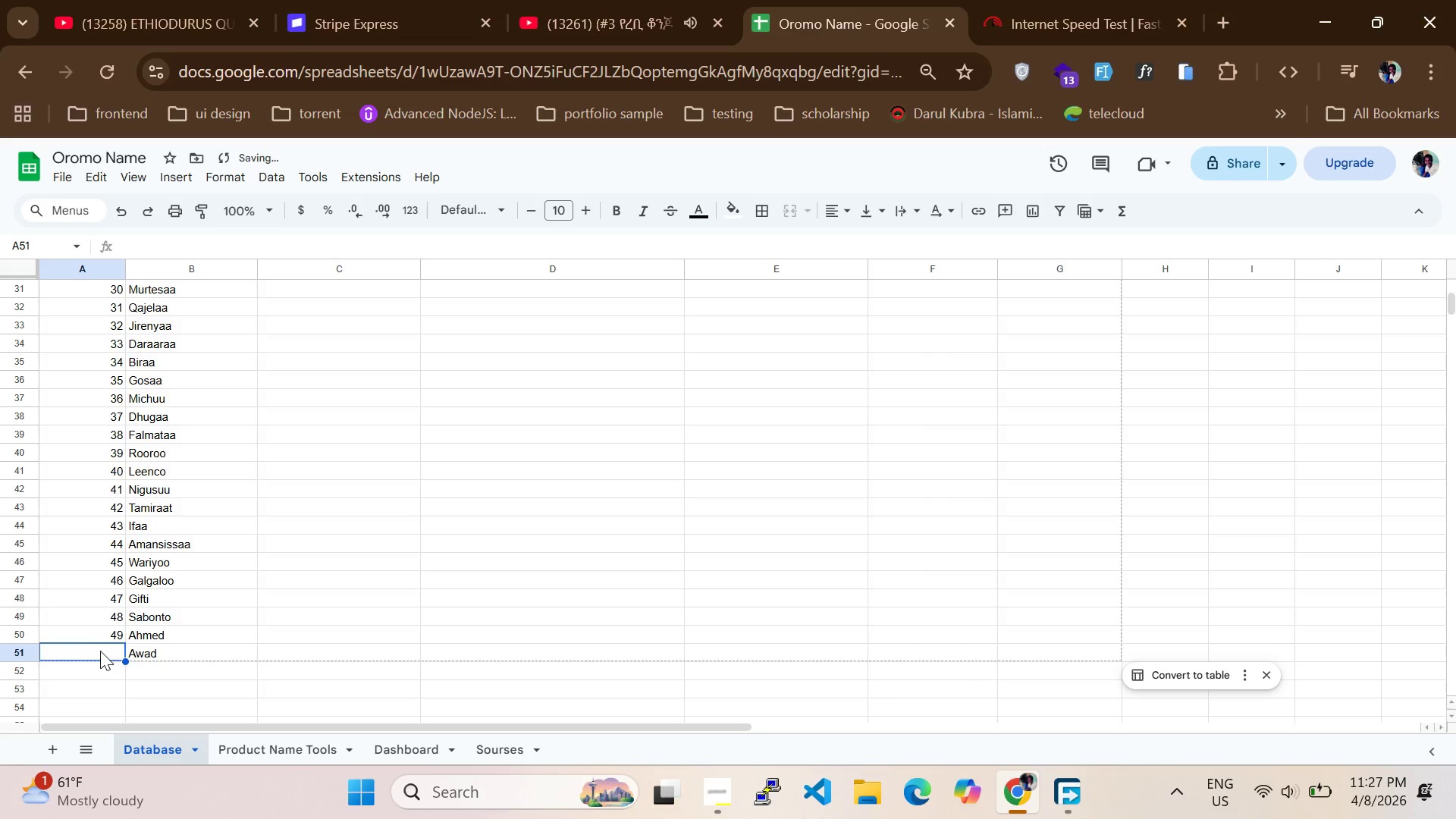 
type(500)
 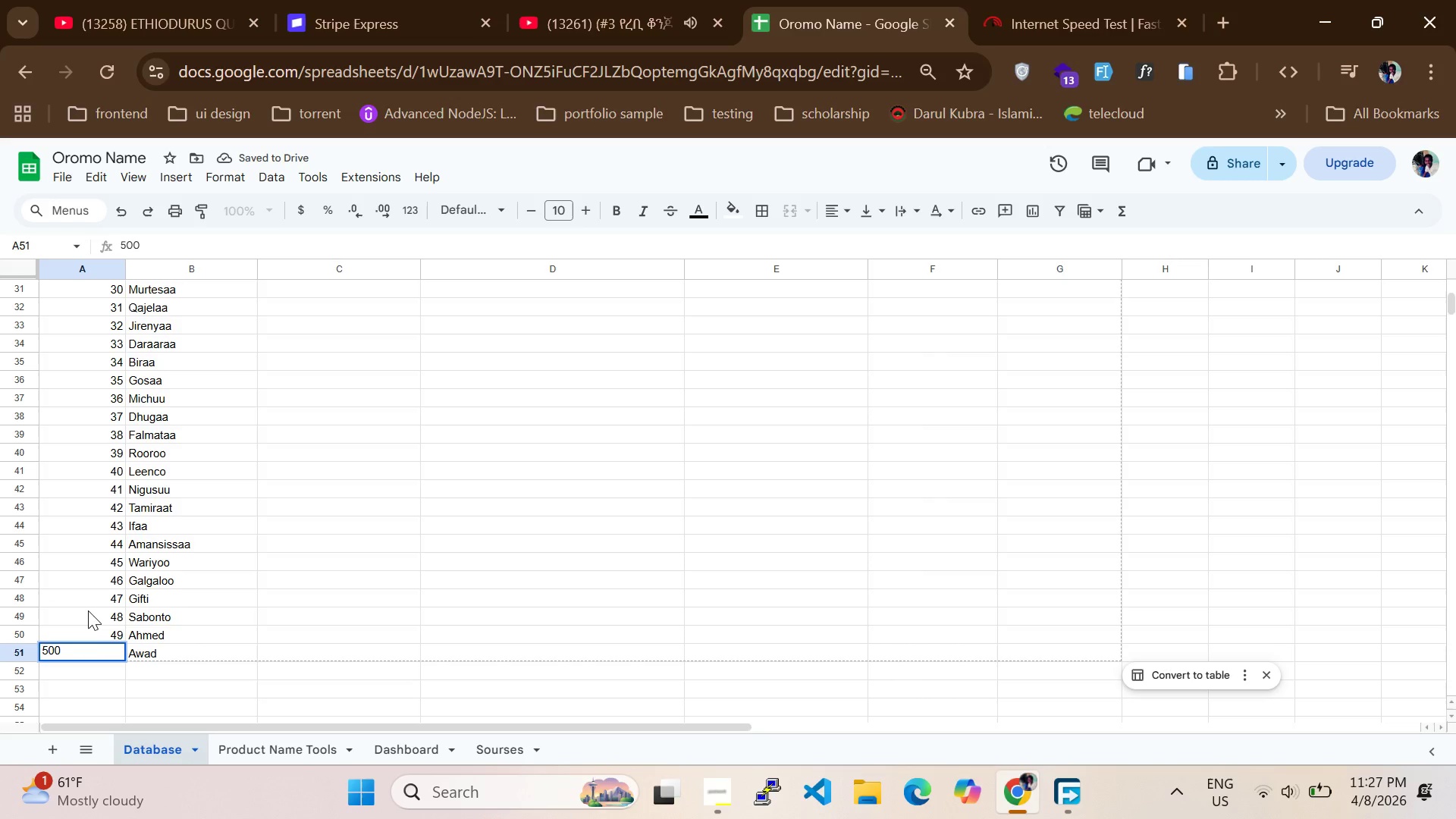 
key(Backspace)
 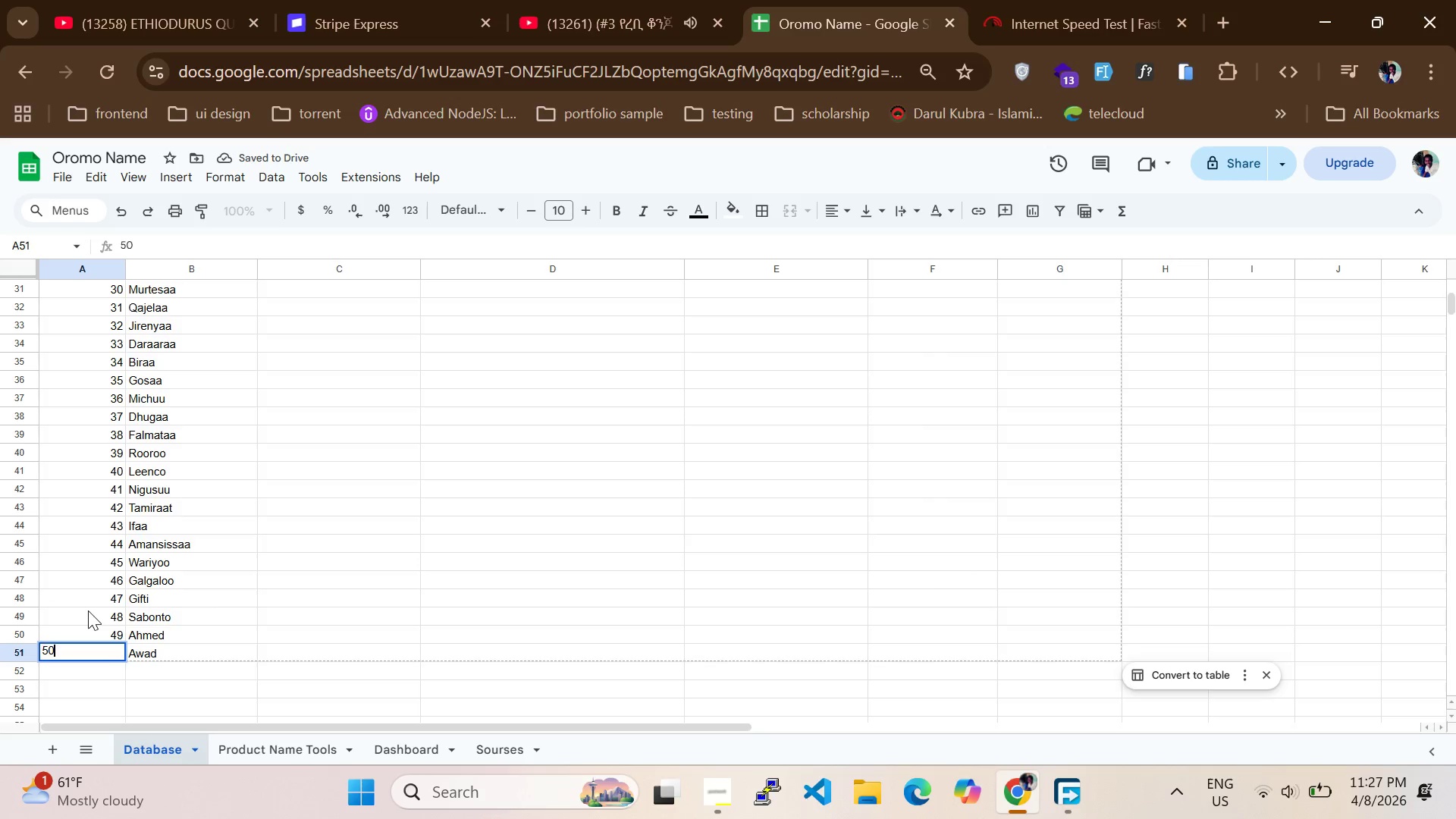 
key(Enter)
 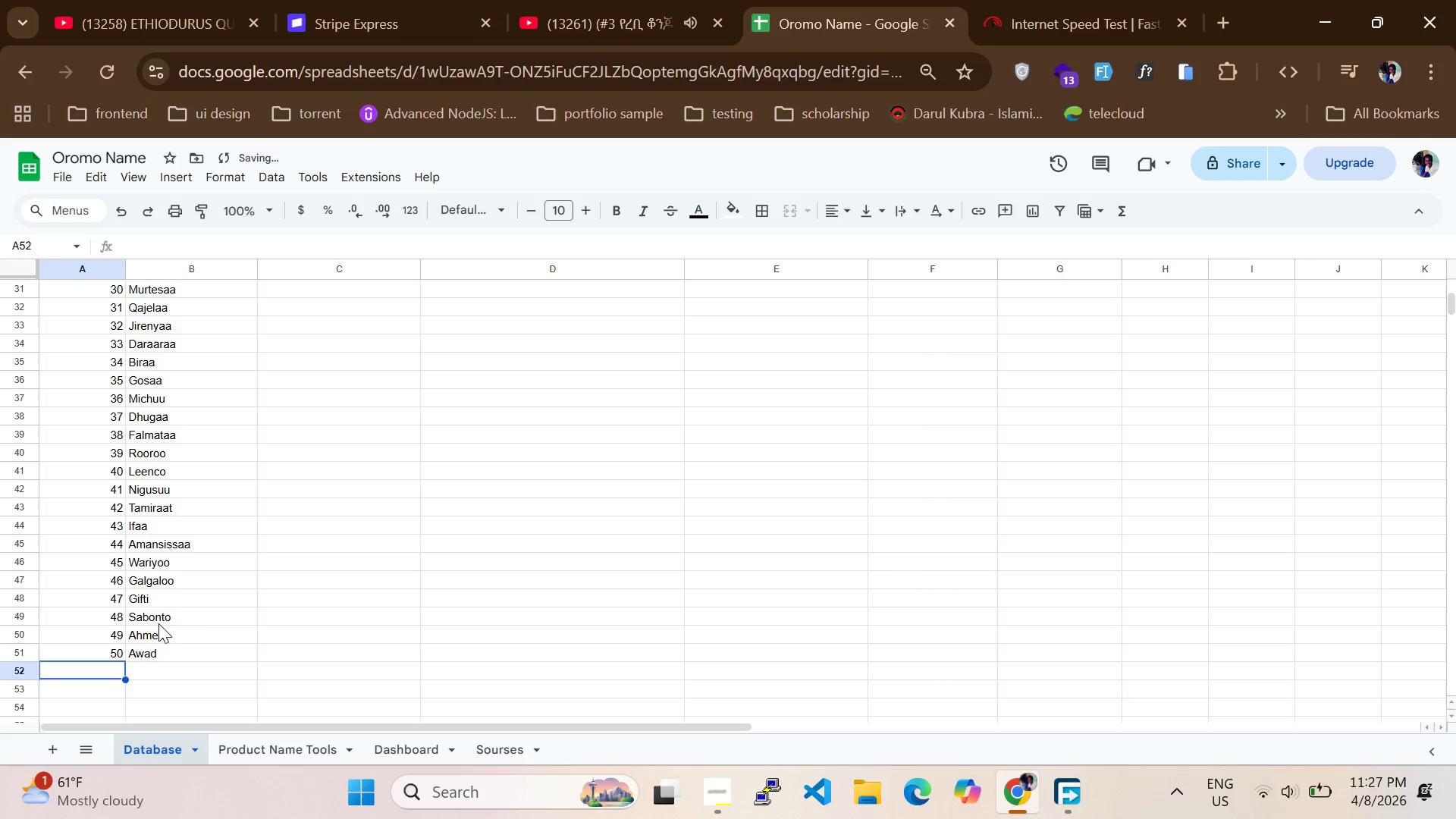 
scroll: coordinate [183, 603], scroll_direction: up, amount: 7.0
 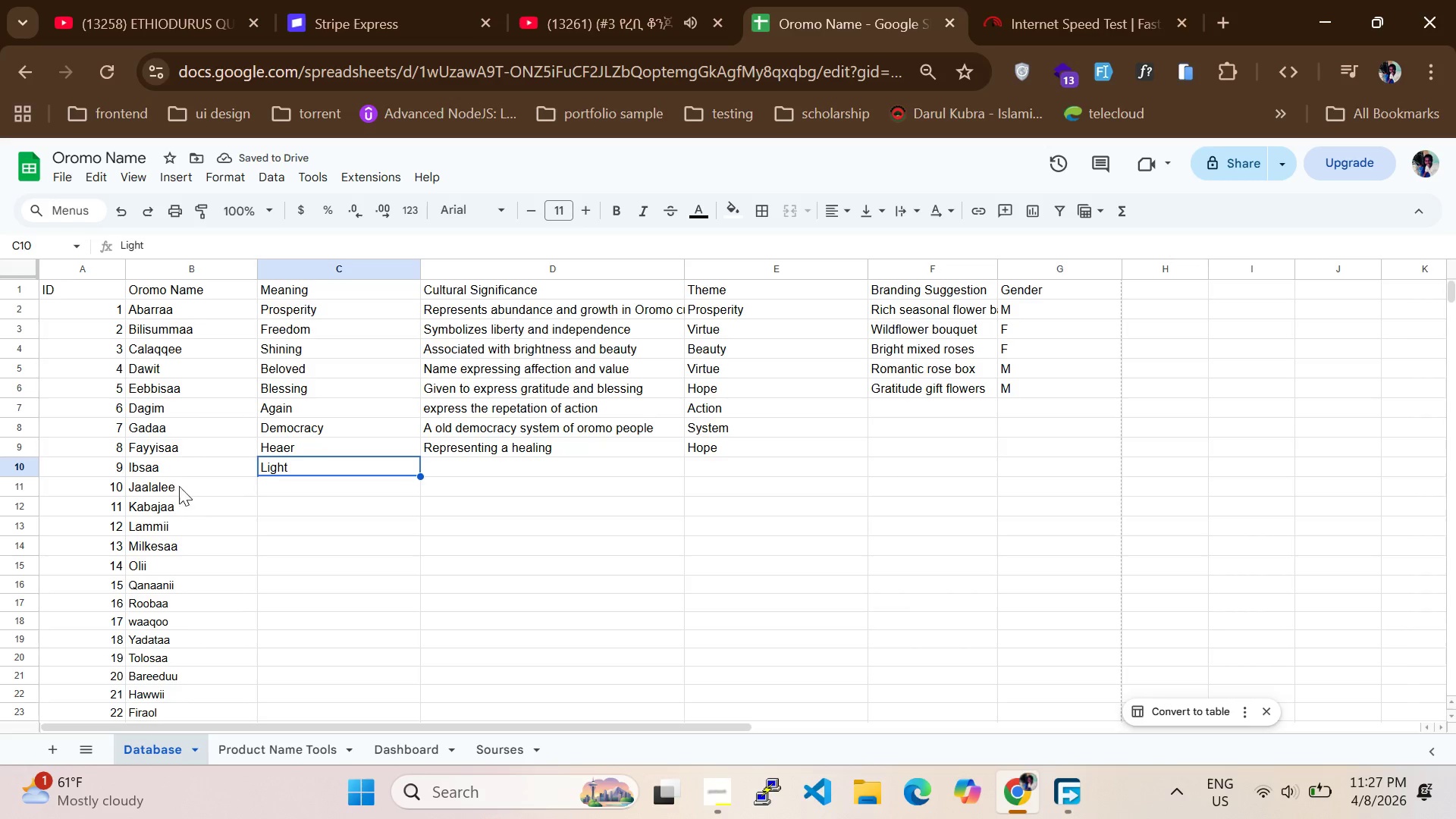 
left_click([265, 494])
 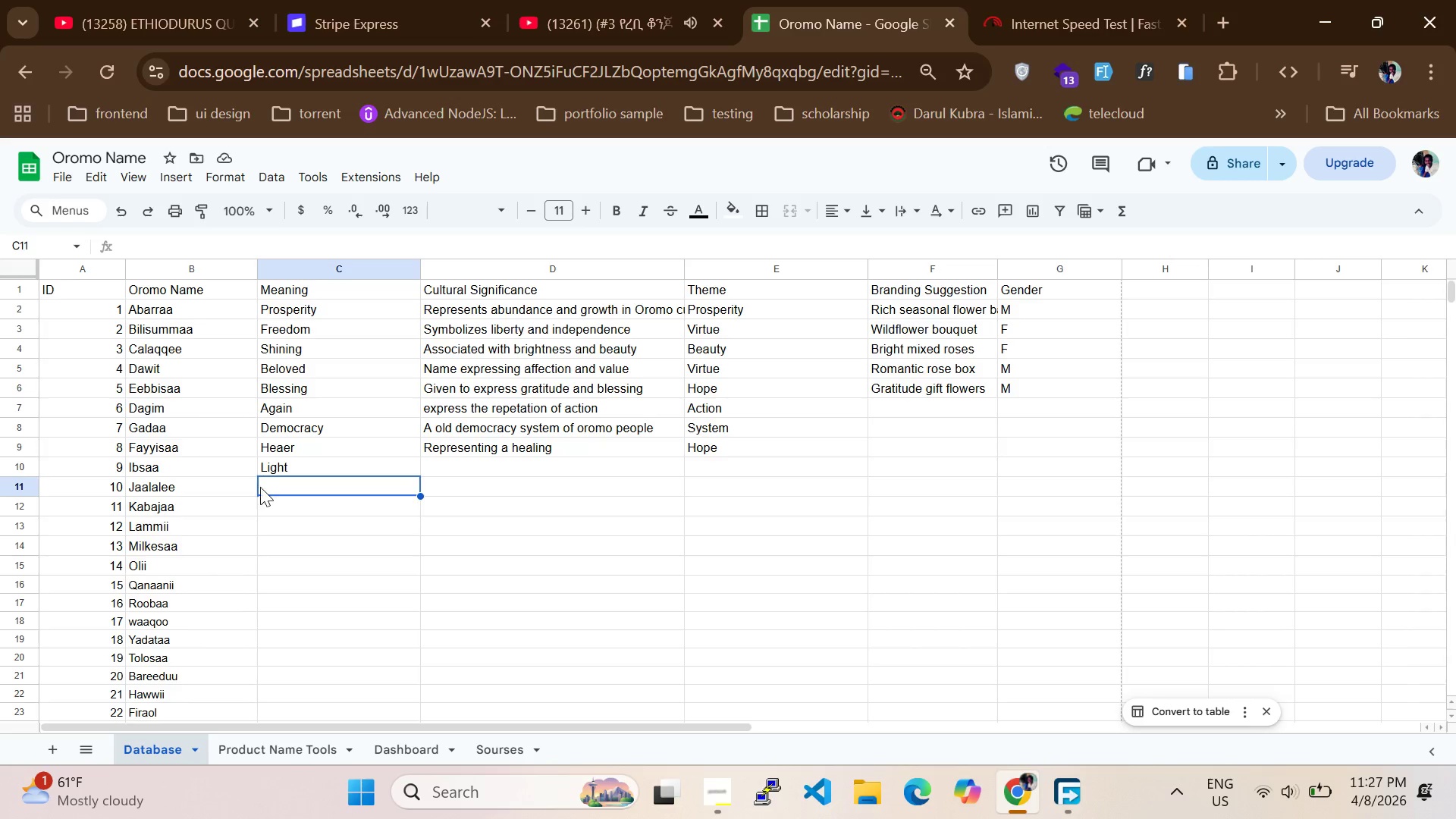 
left_click([258, 482])
 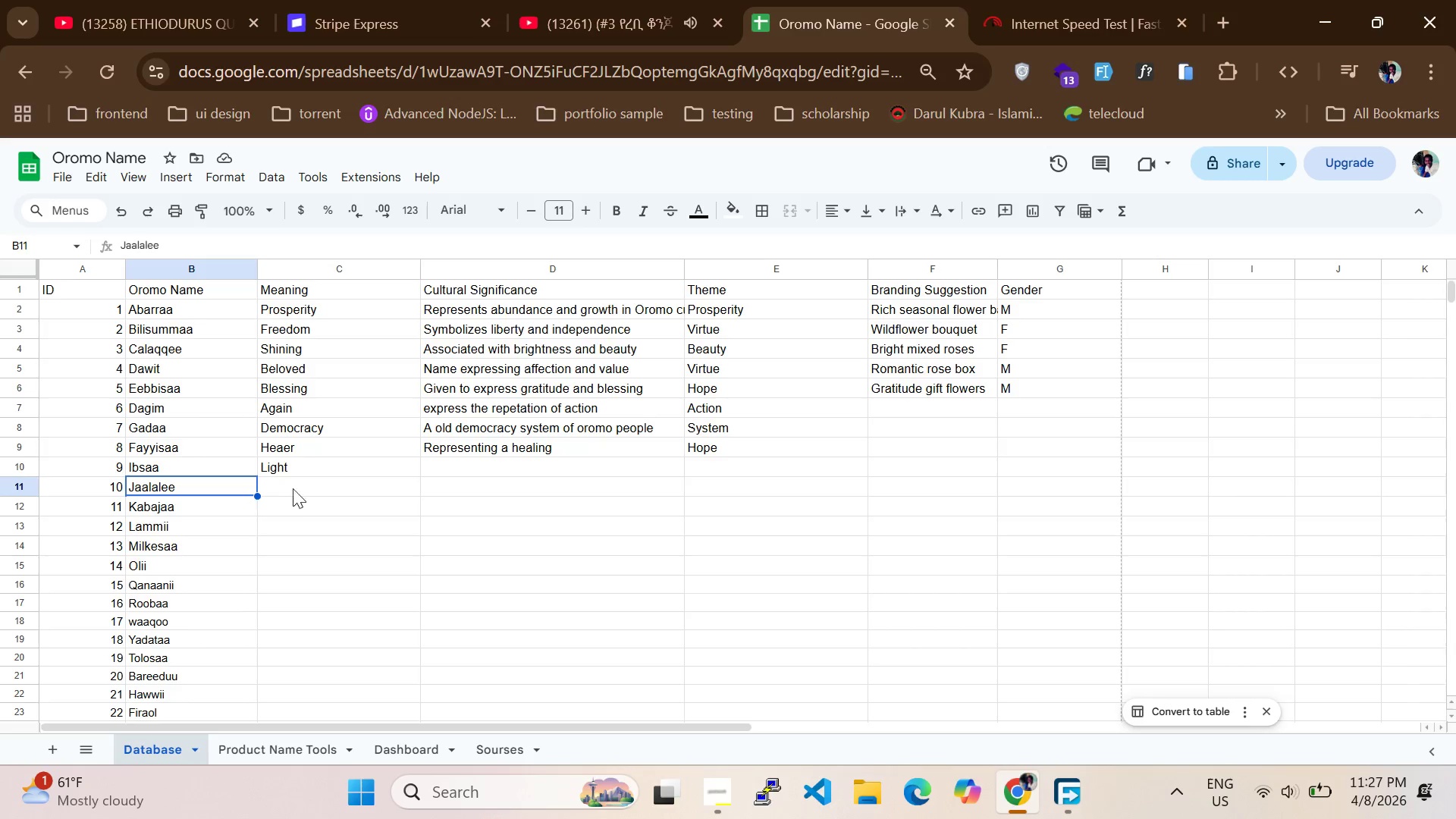 
left_click([299, 488])
 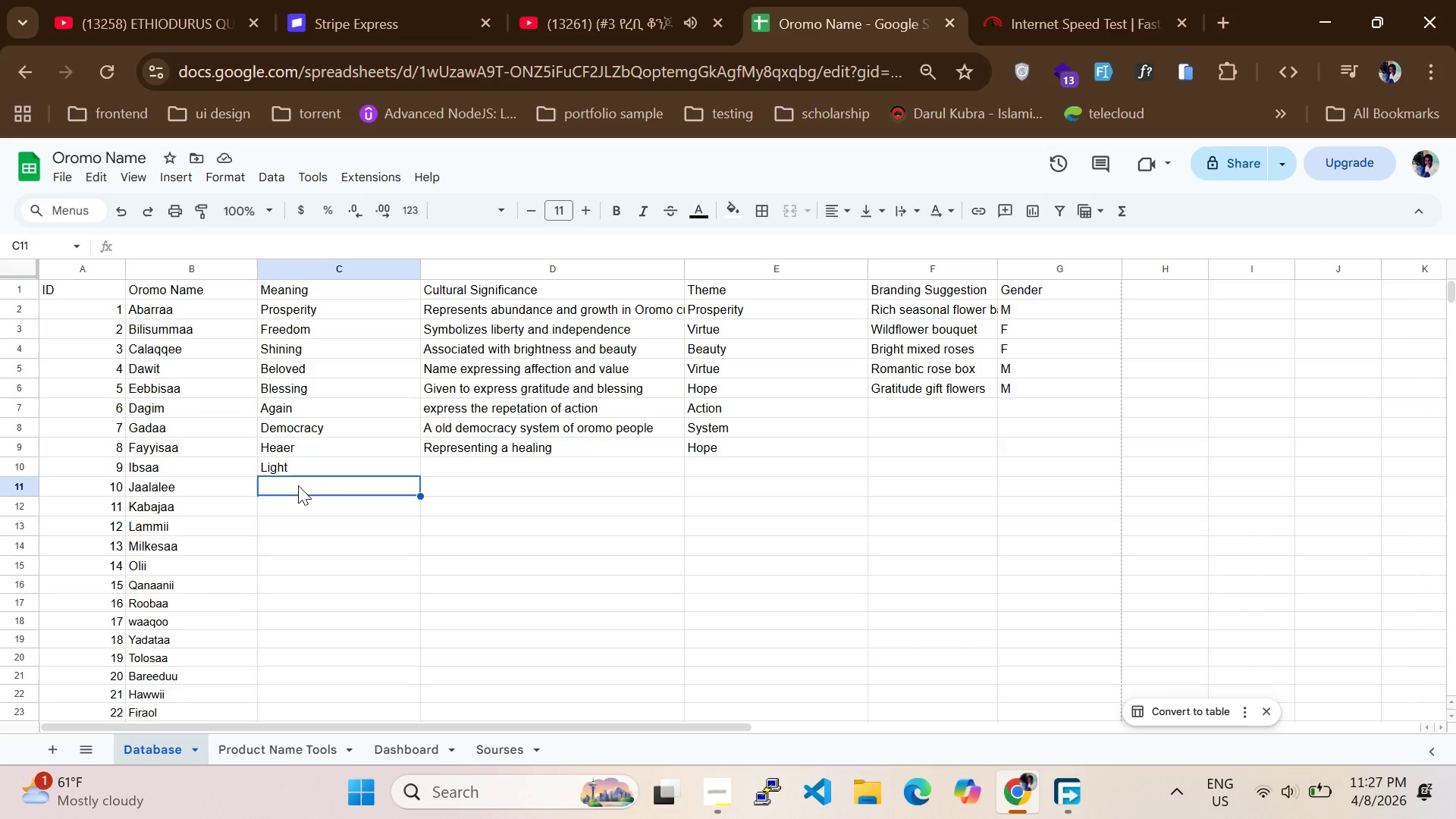 
type(the Lover)
 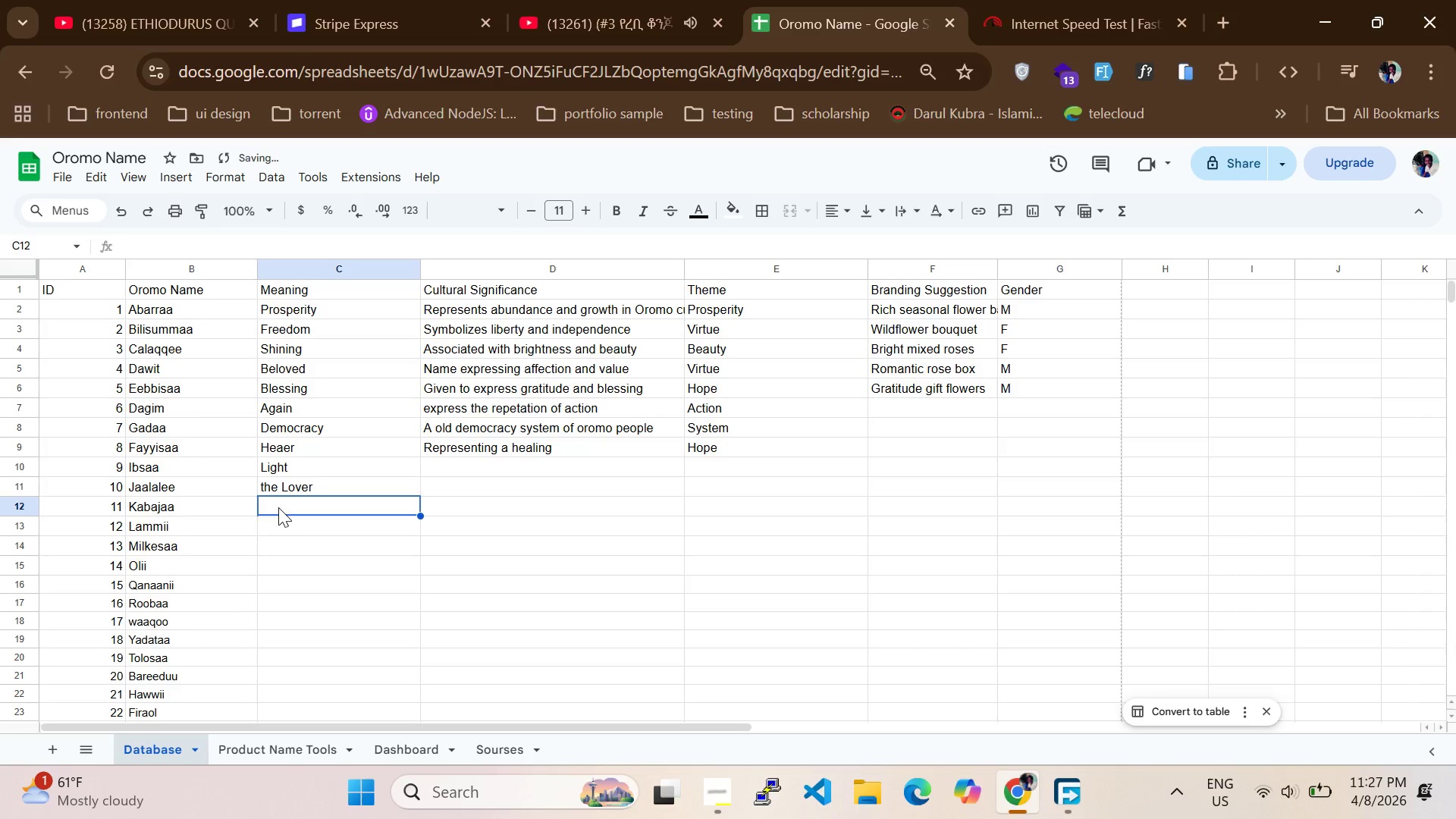 
type(Diginity)
 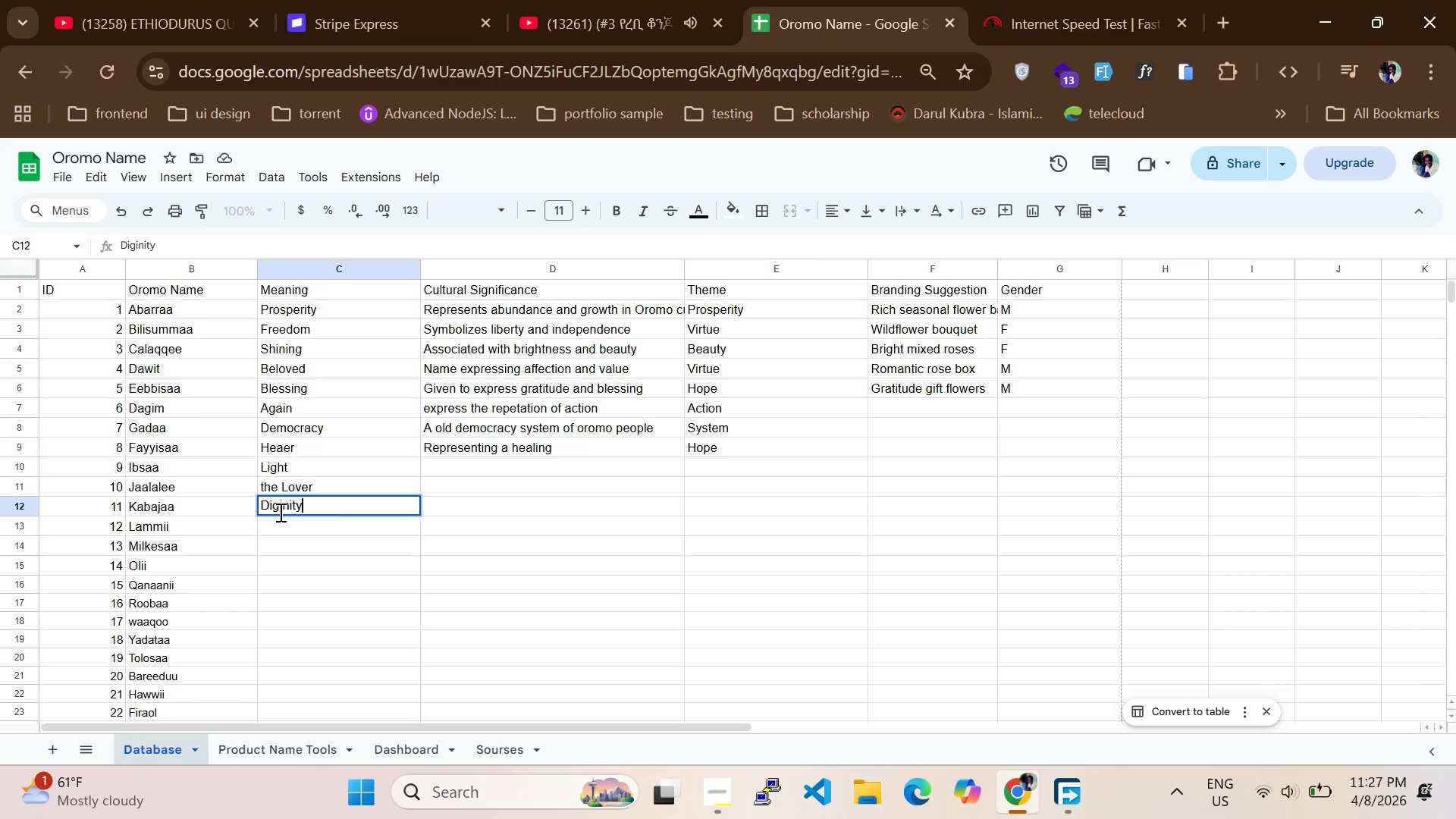 
left_click([279, 529])
 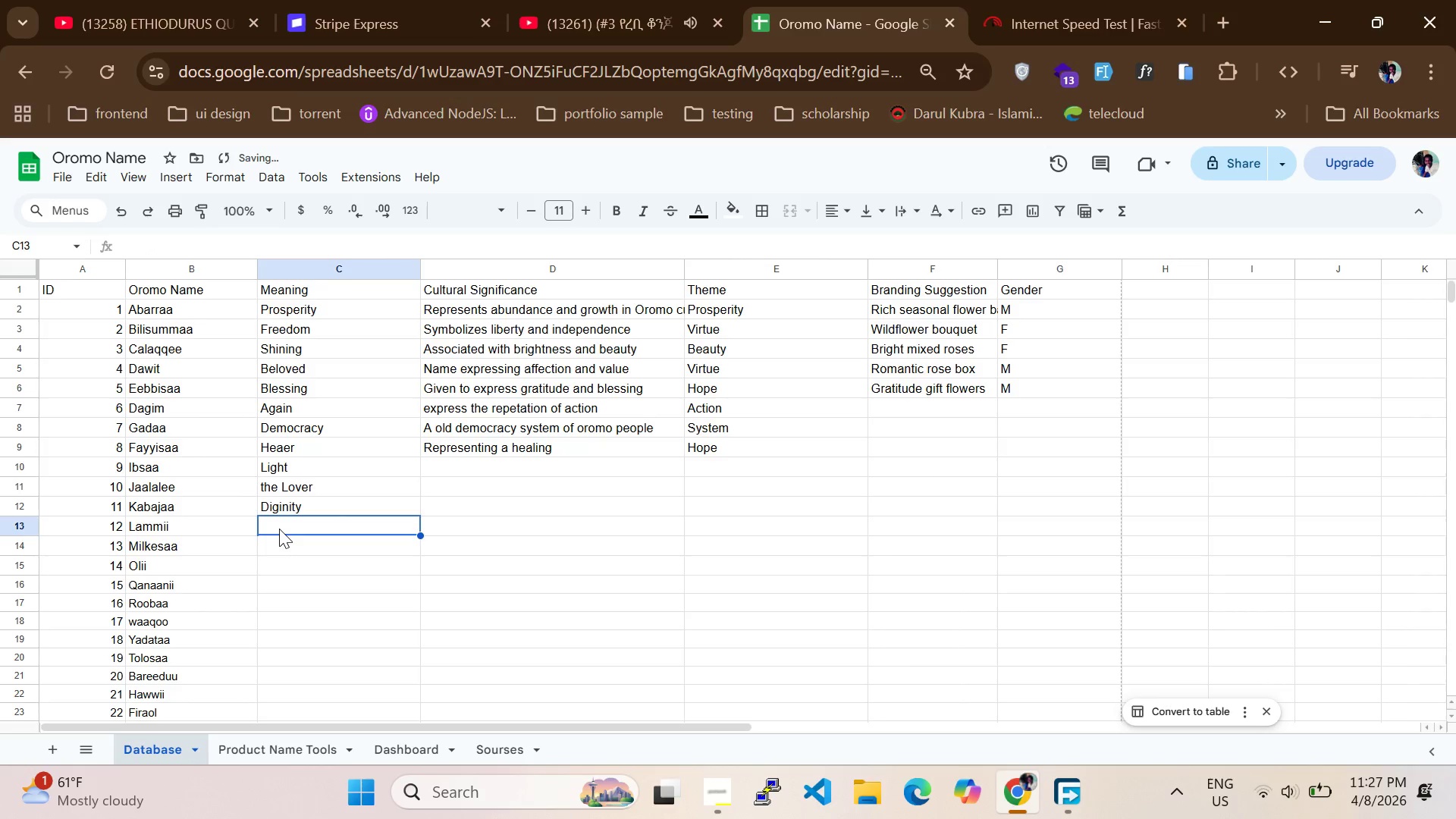 
type(Nation)
 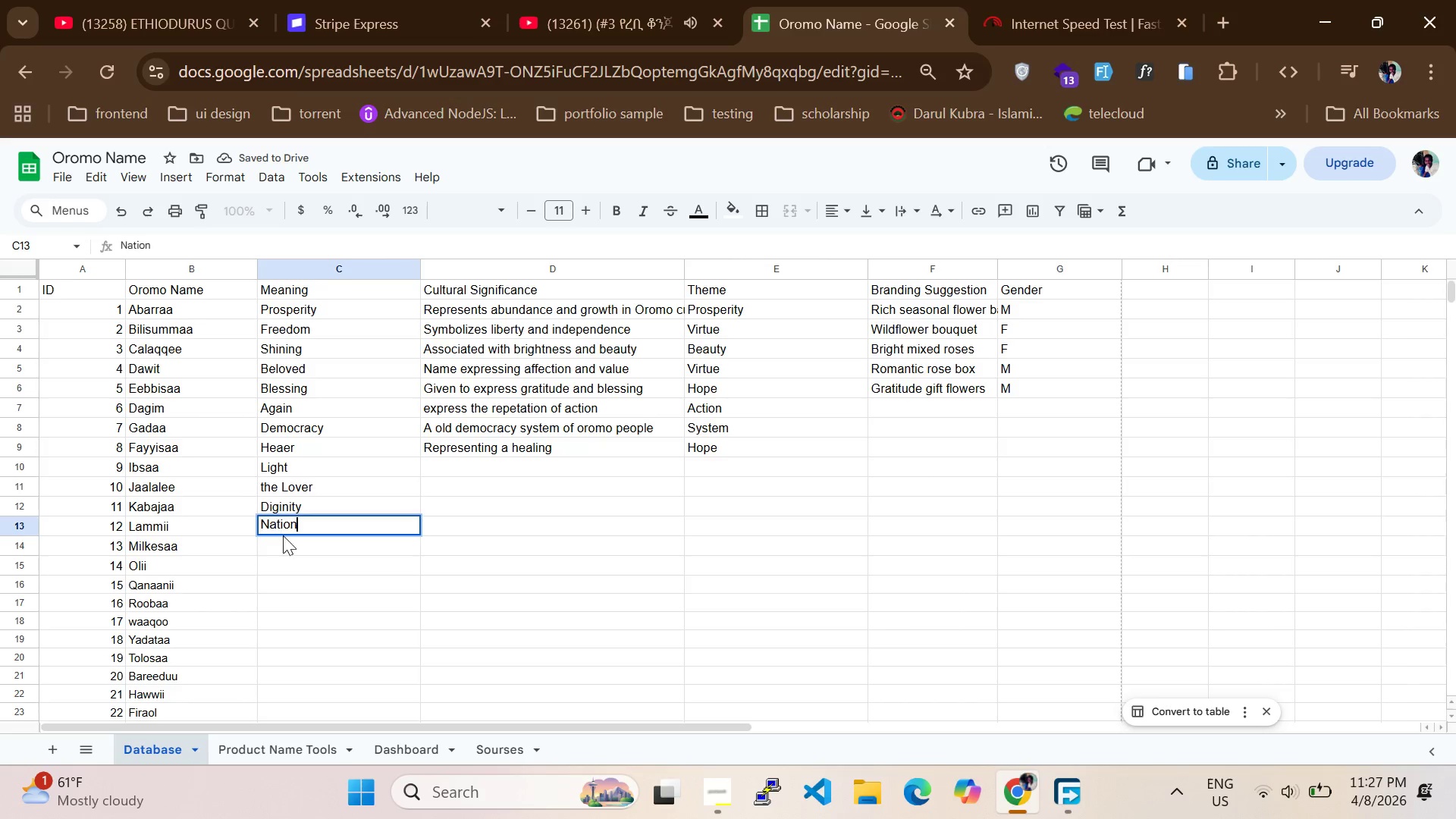 
left_click([283, 544])
 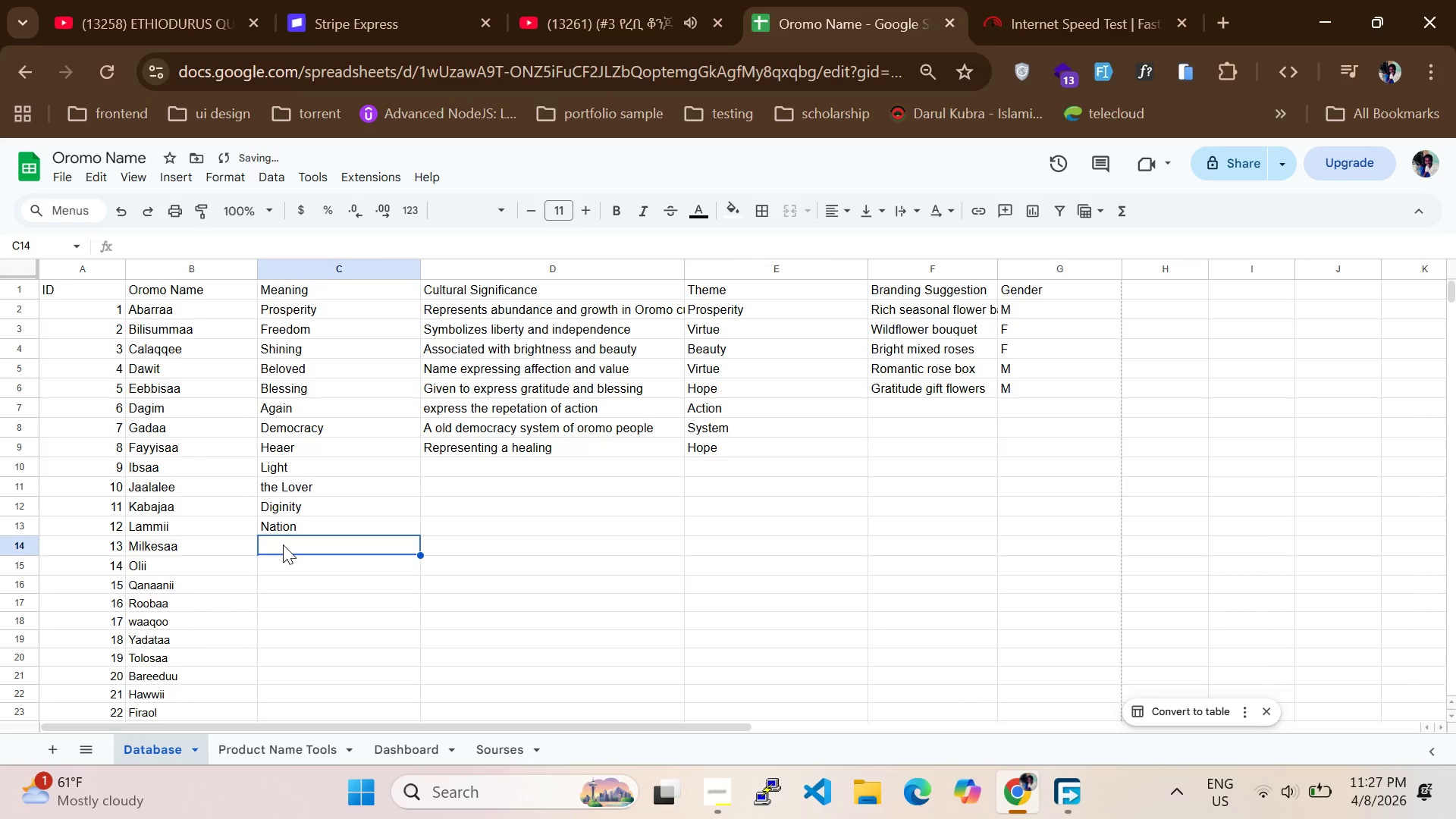 
left_click([283, 544])
 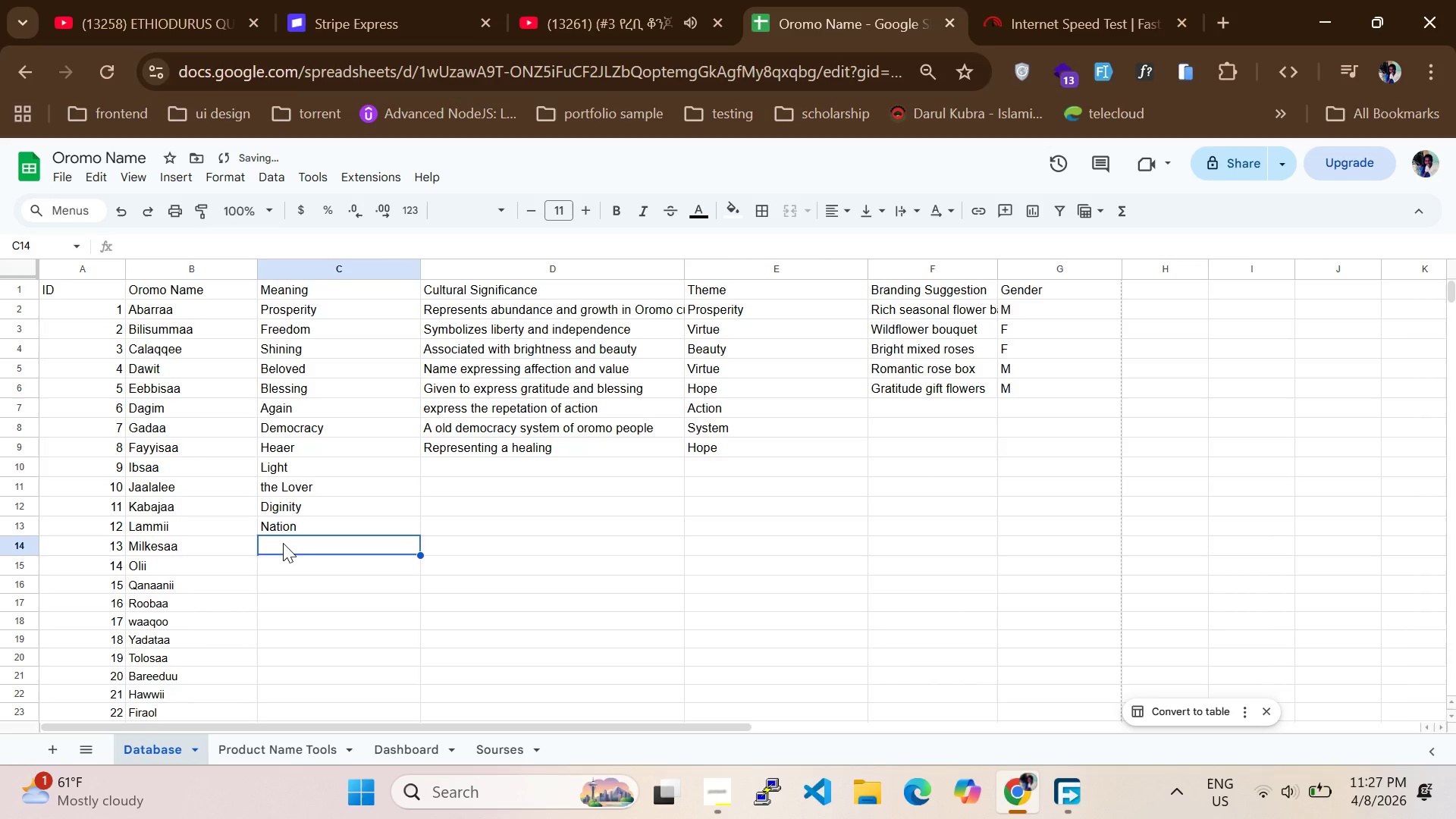 
type(the succsussor)
 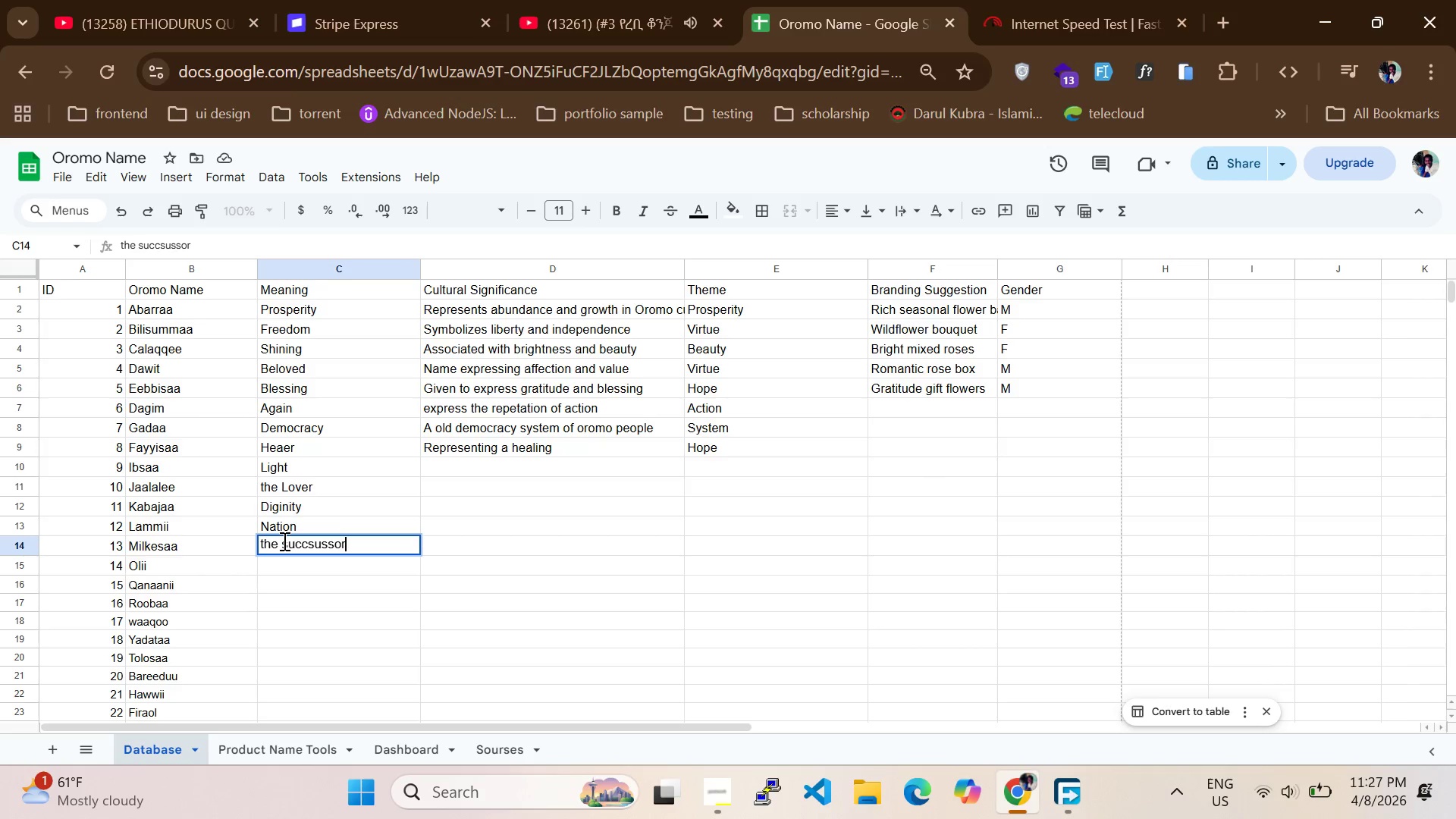 
left_click([283, 541])
 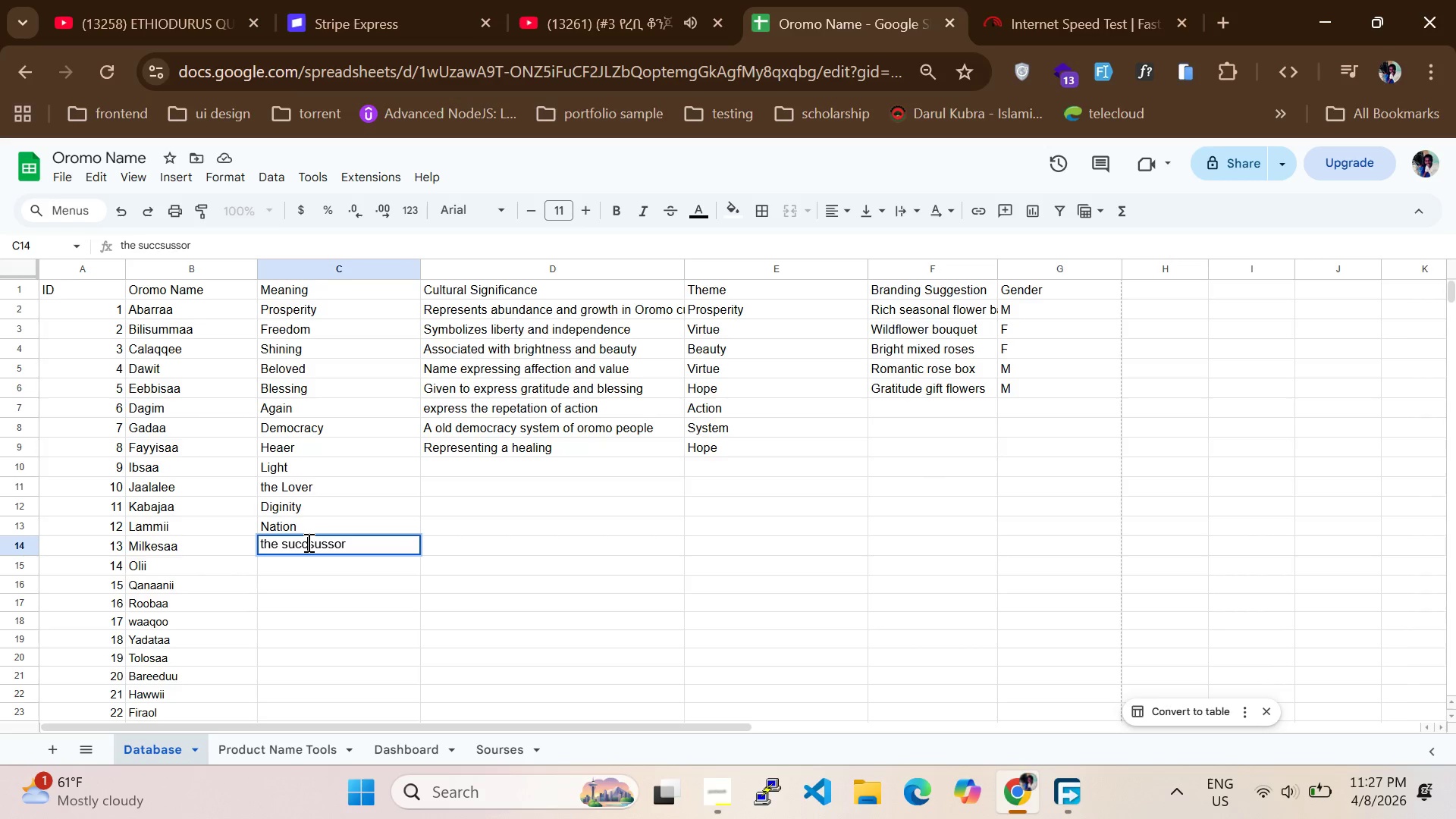 
triple_click([307, 542])
 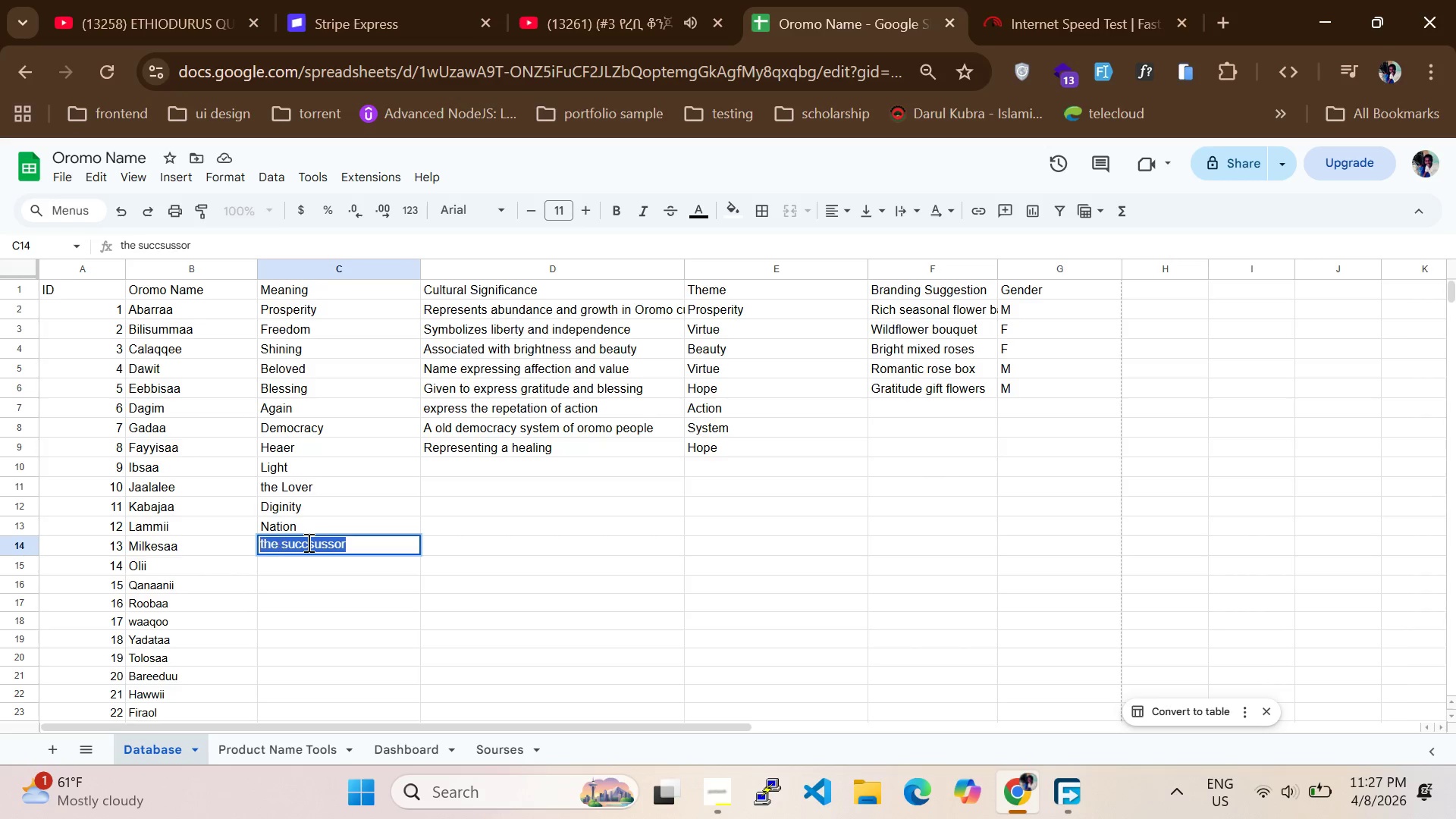 
triple_click([307, 542])
 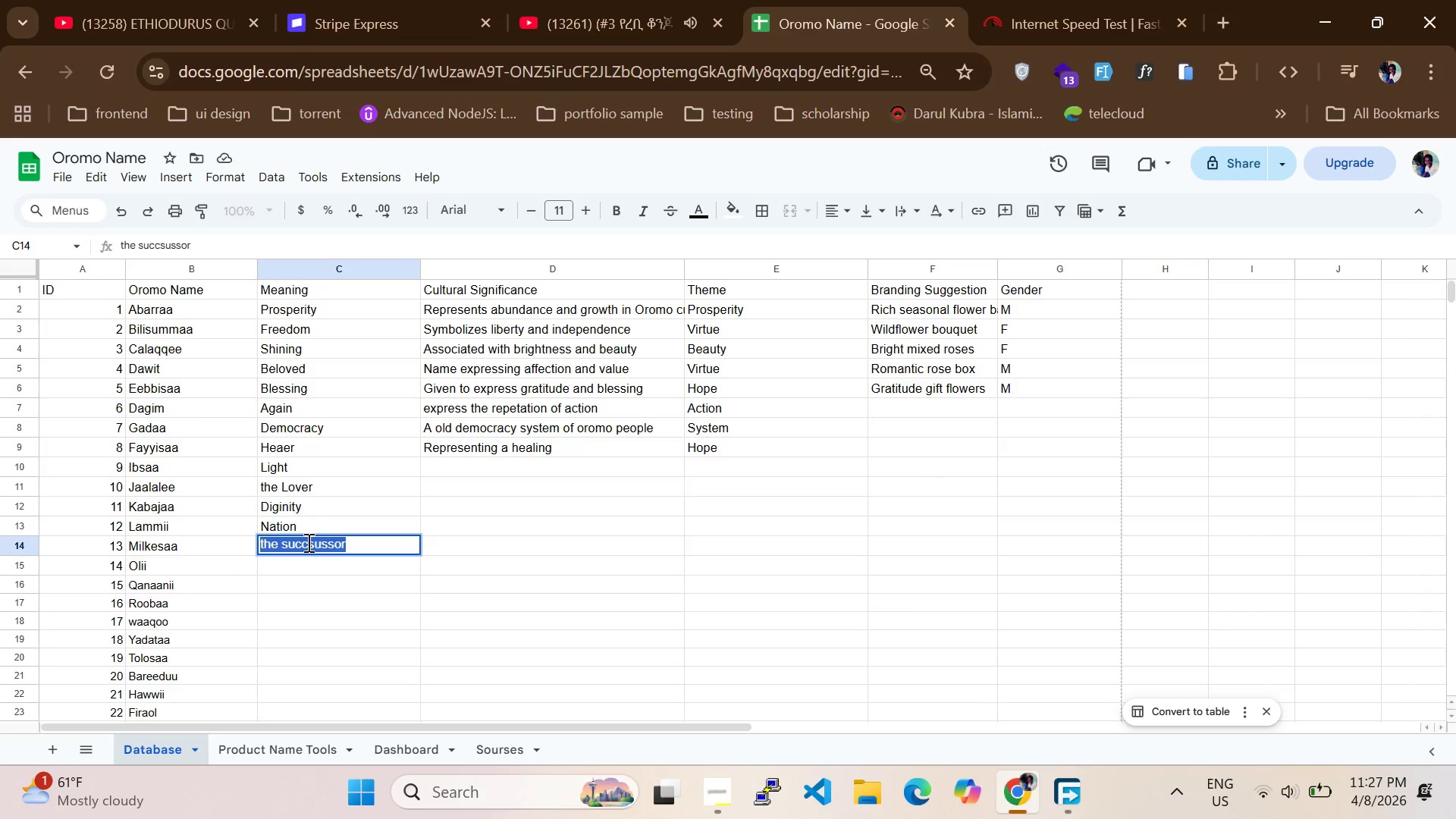 
triple_click([307, 542])
 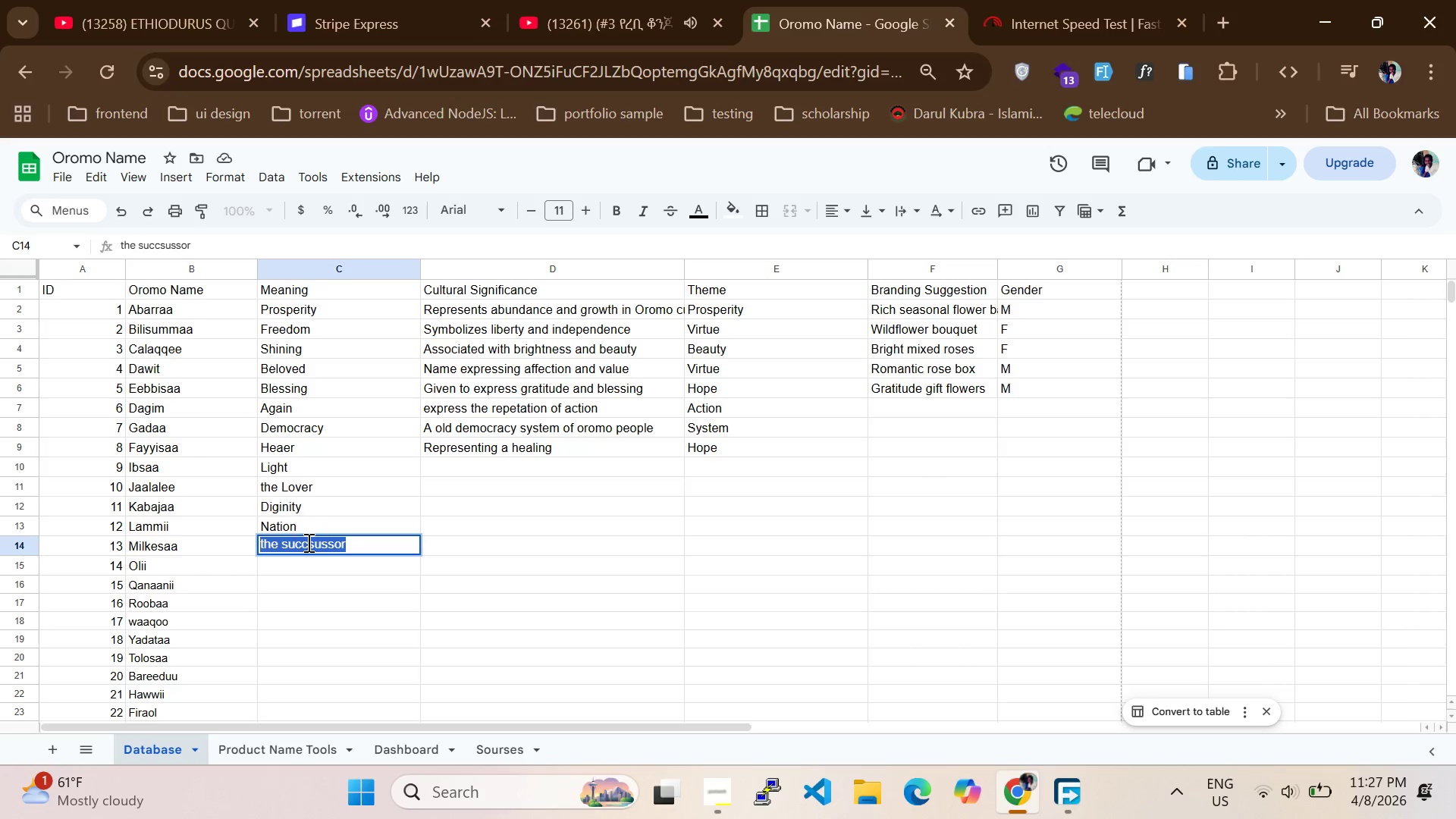 
triple_click([307, 542])
 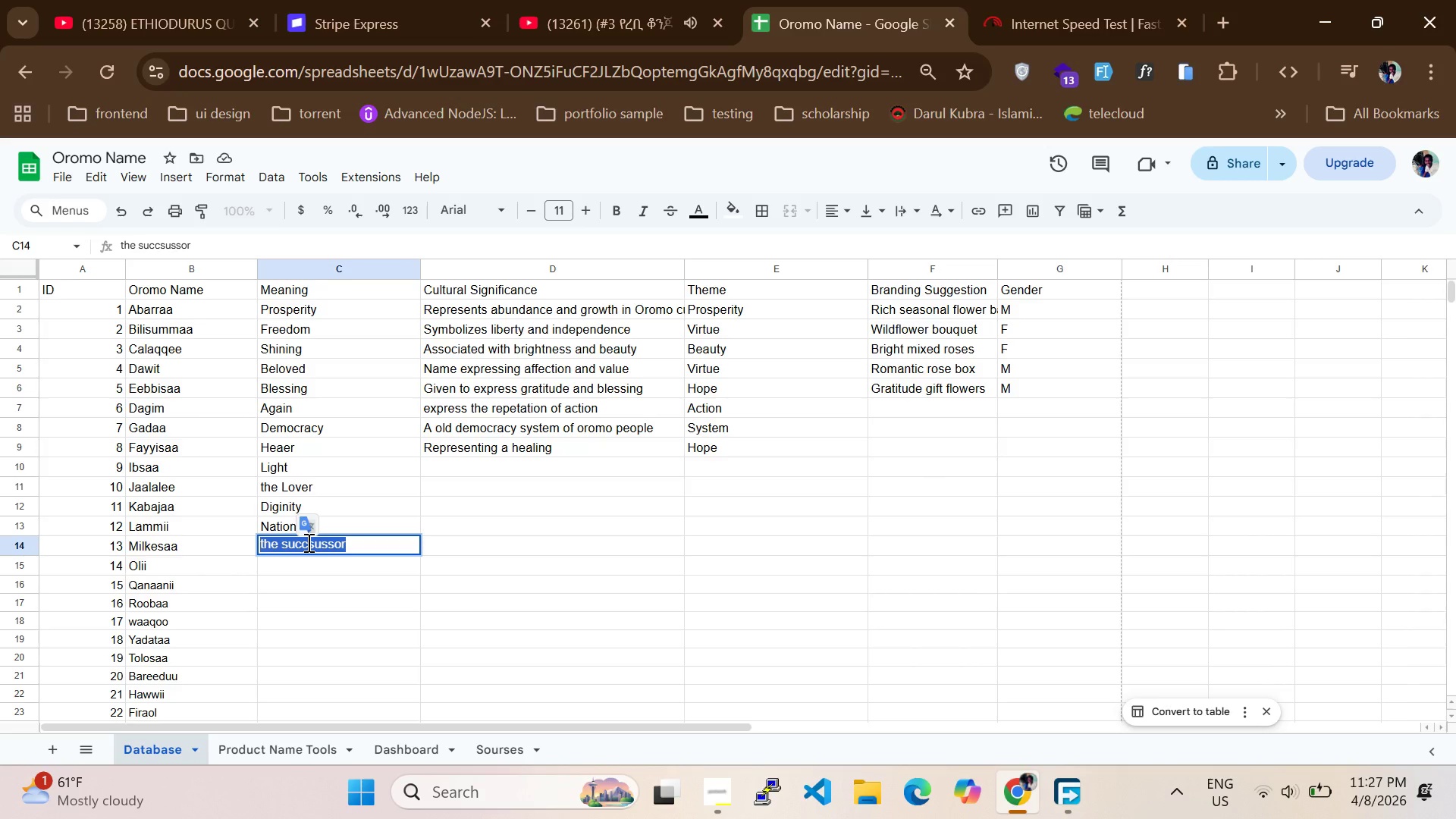 
key(Backspace)
type(successfully)
 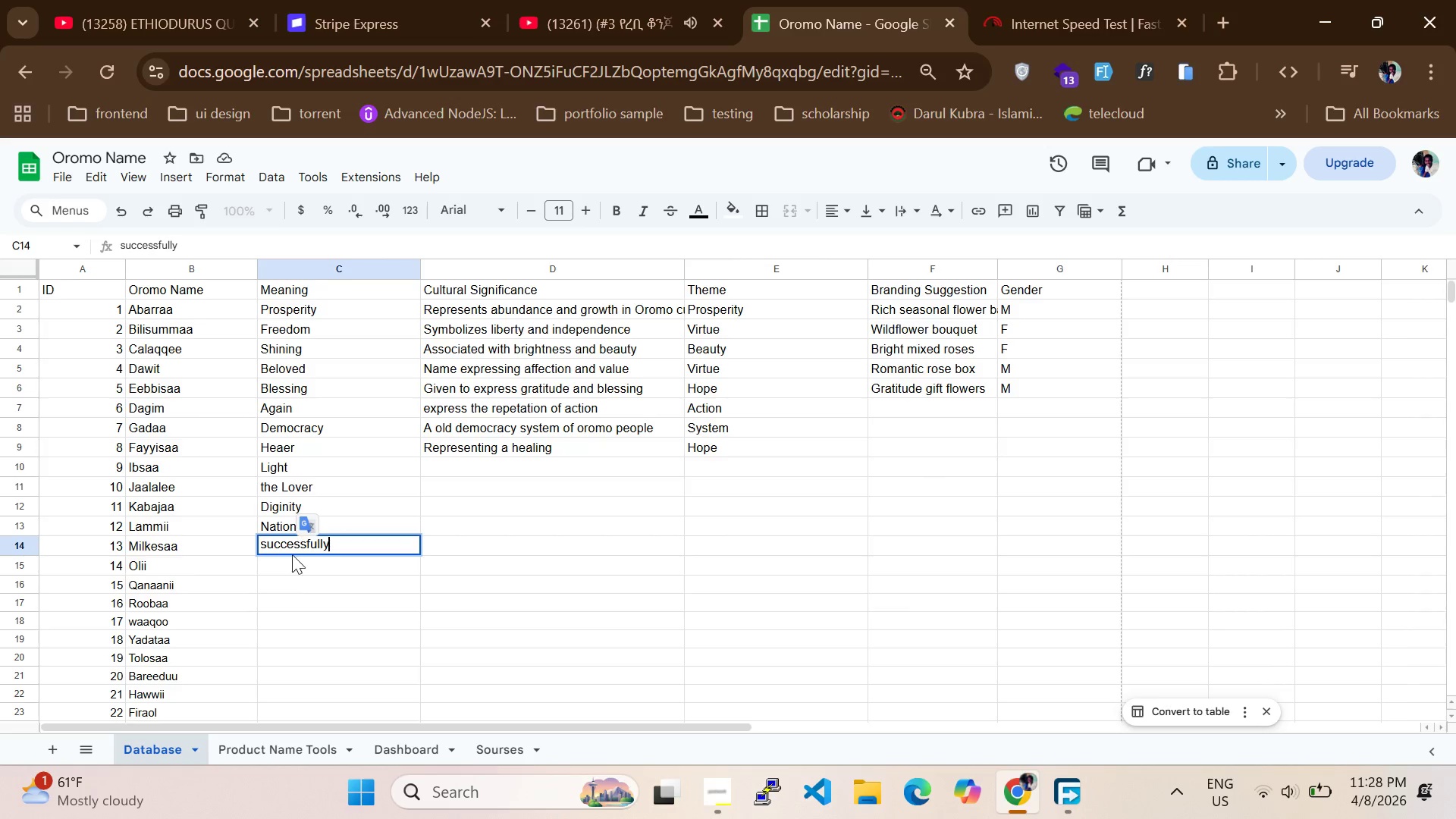 
left_click_drag(start_coordinate=[287, 568], to_coordinate=[302, 579])
 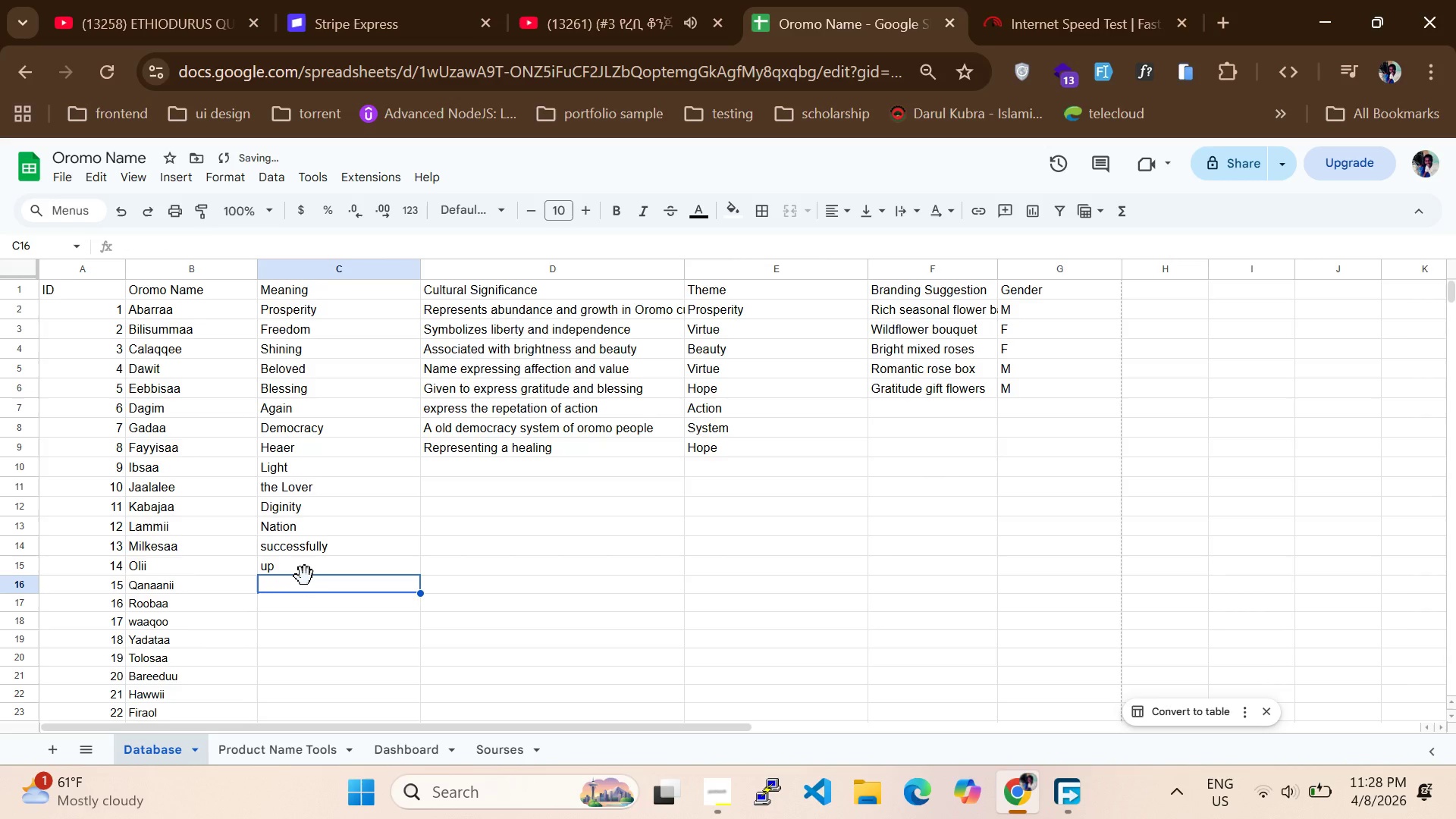 
type(up)
 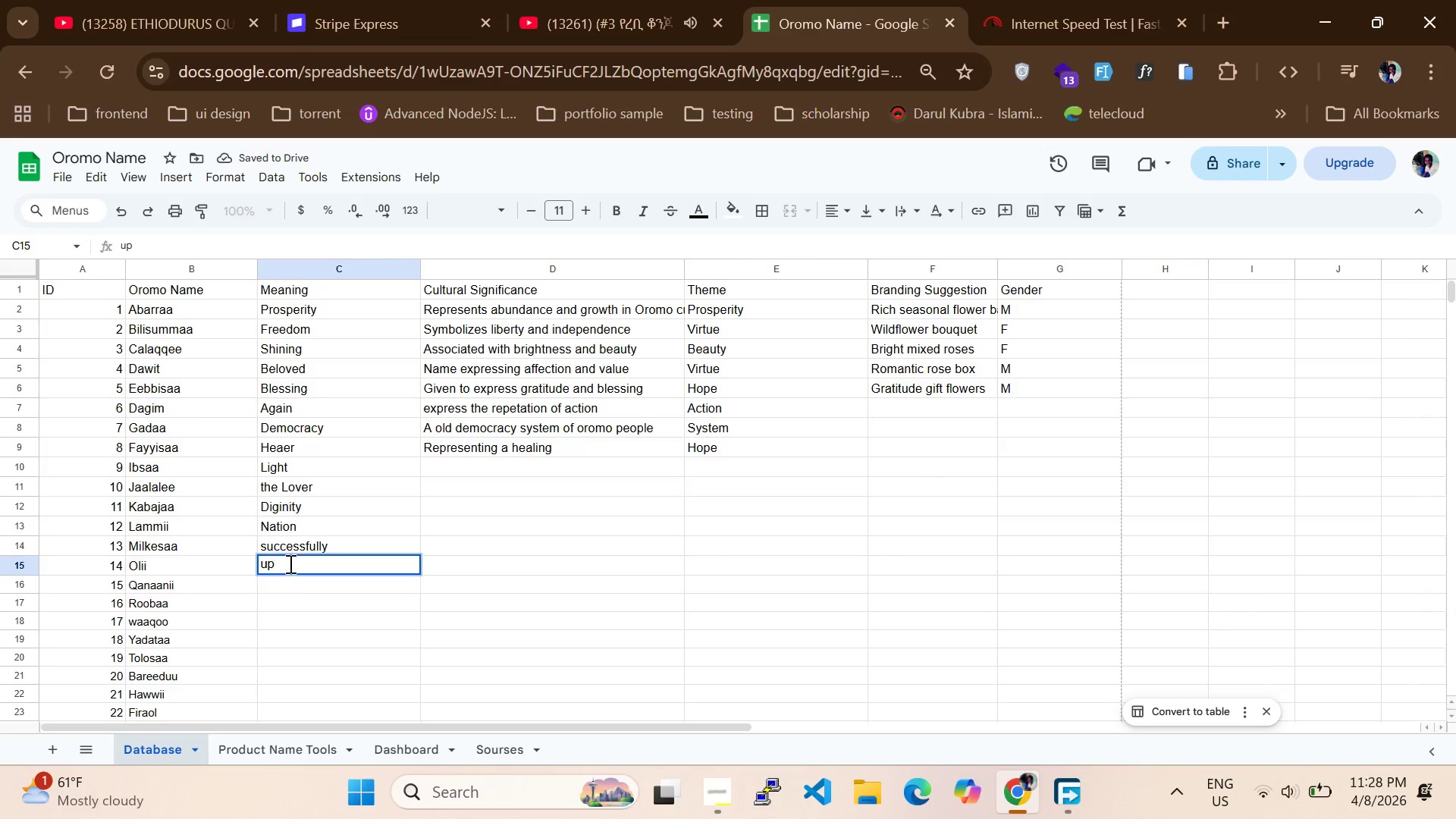 
left_click([302, 579])
 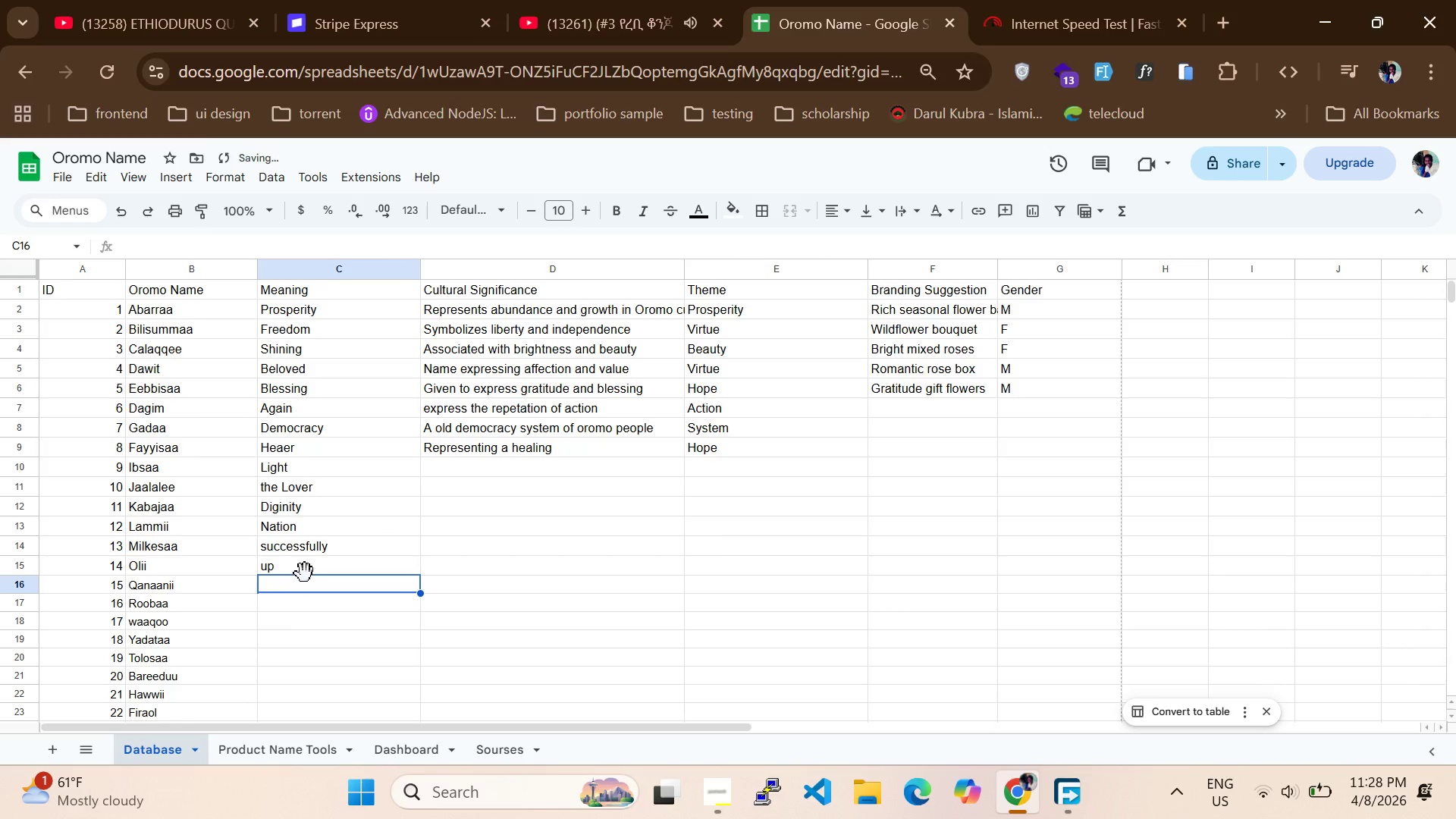 
type(confortablee)
 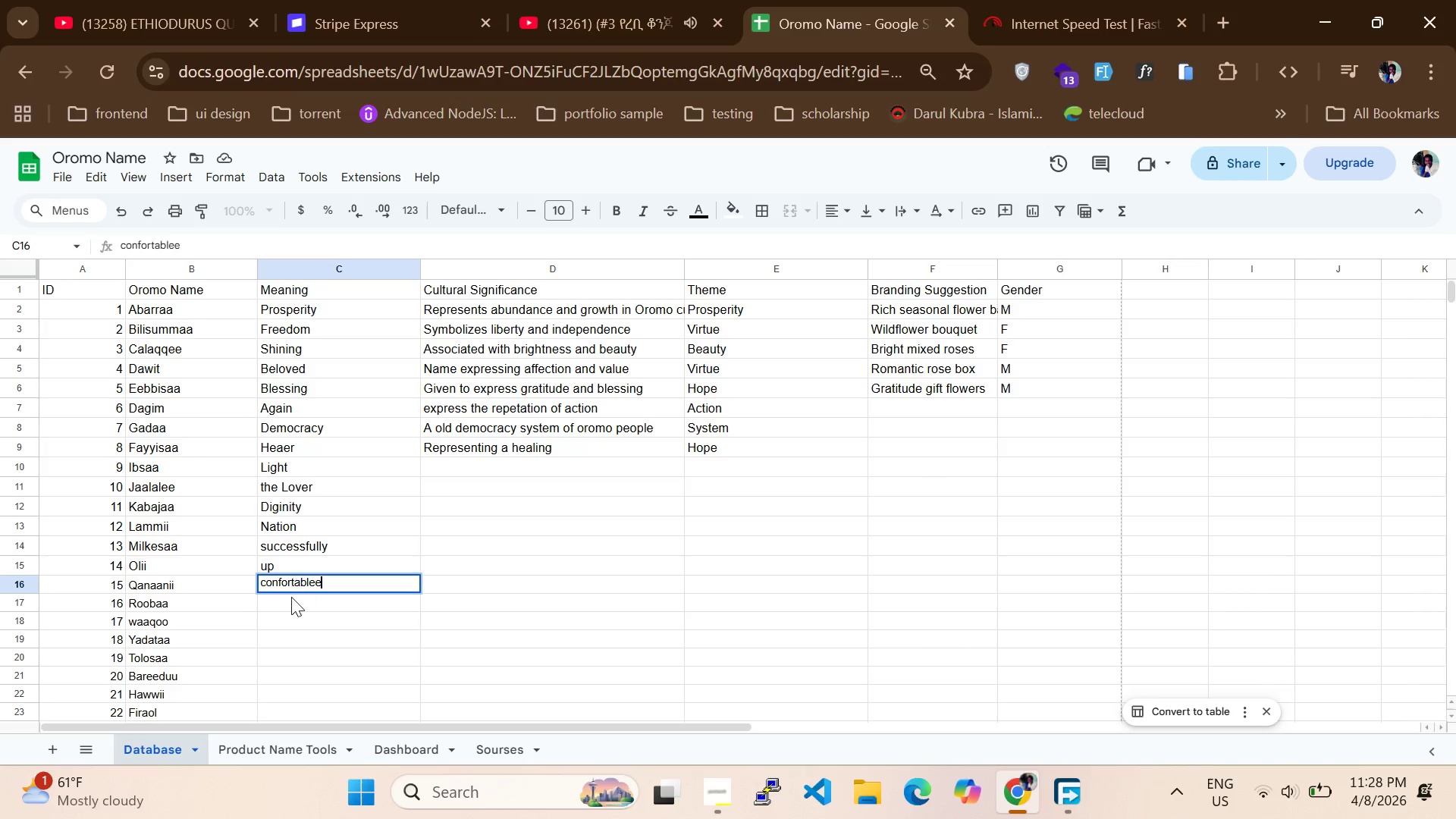 
left_click([291, 597])
 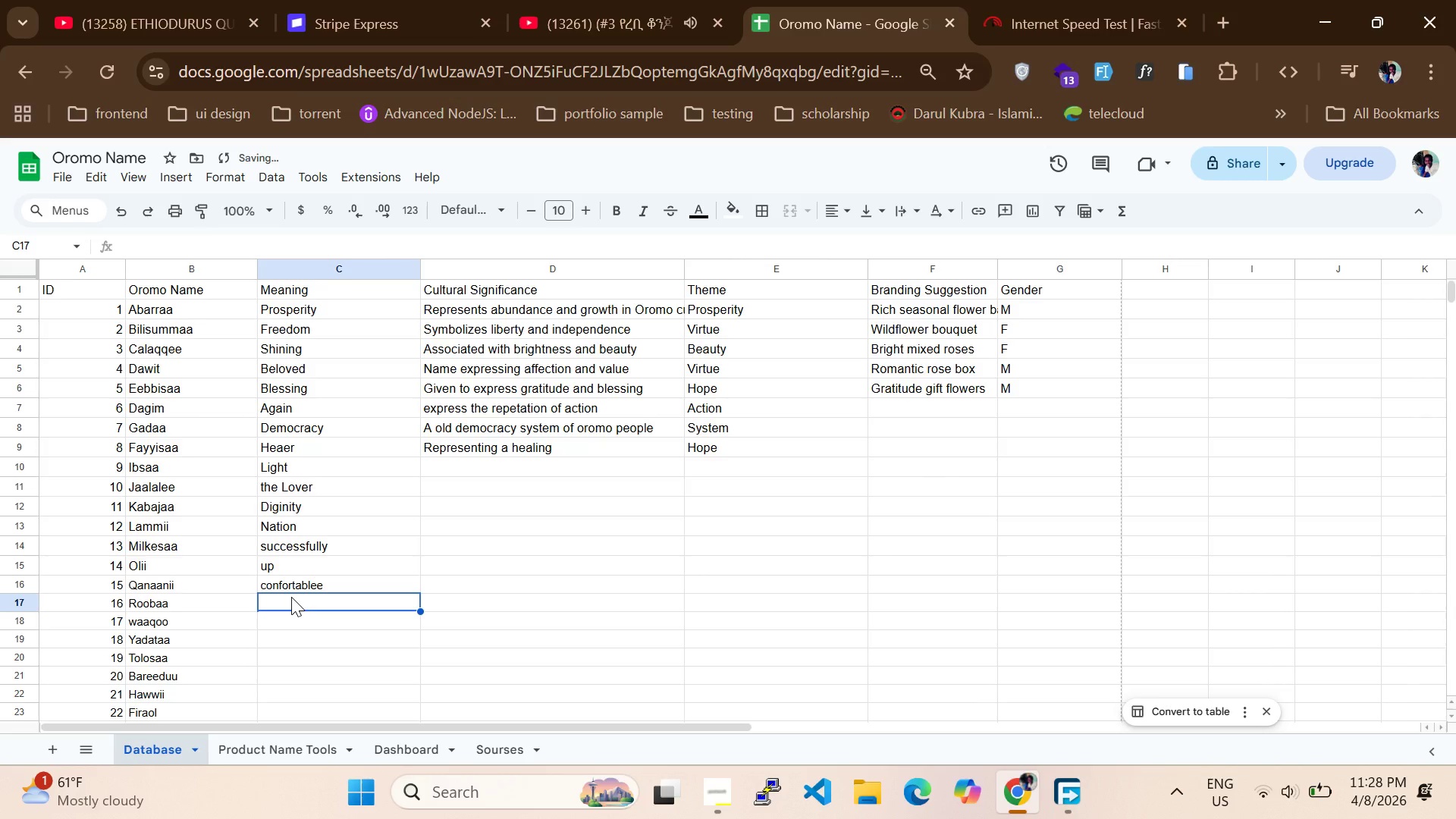 
type(the rail)
key(Backspace)
type(n)
 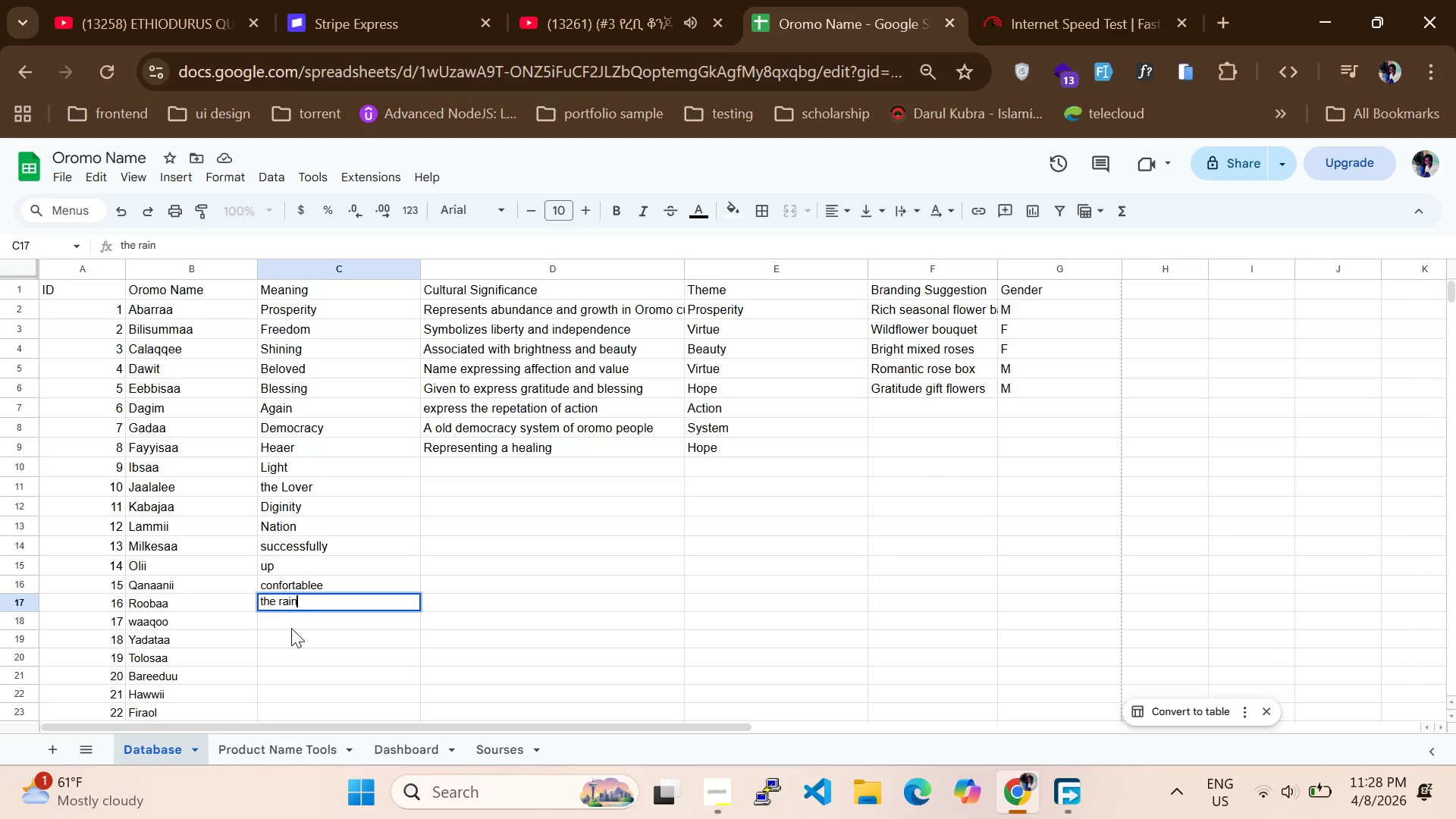 
left_click([291, 628])
 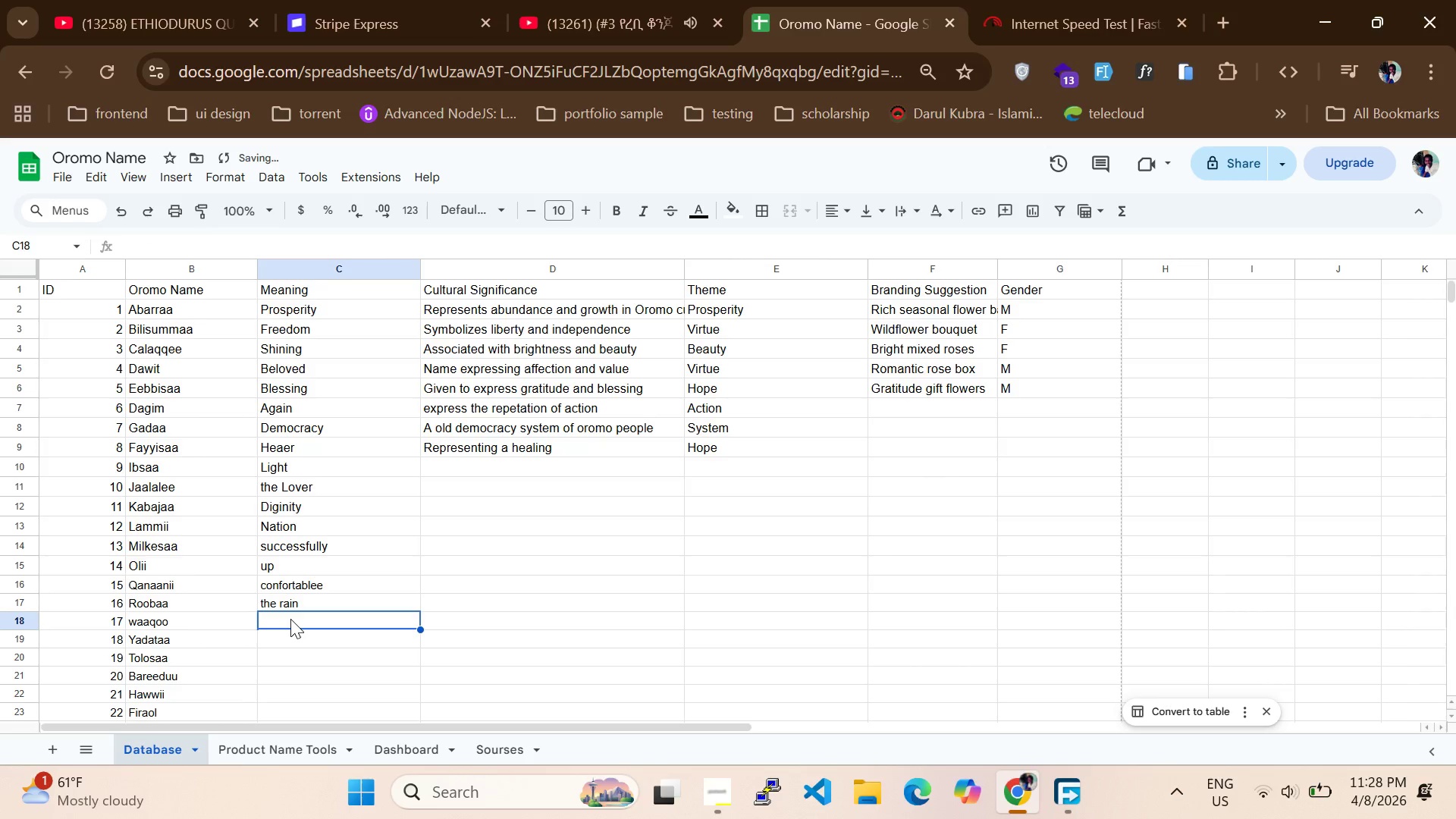 
type(the creater())
 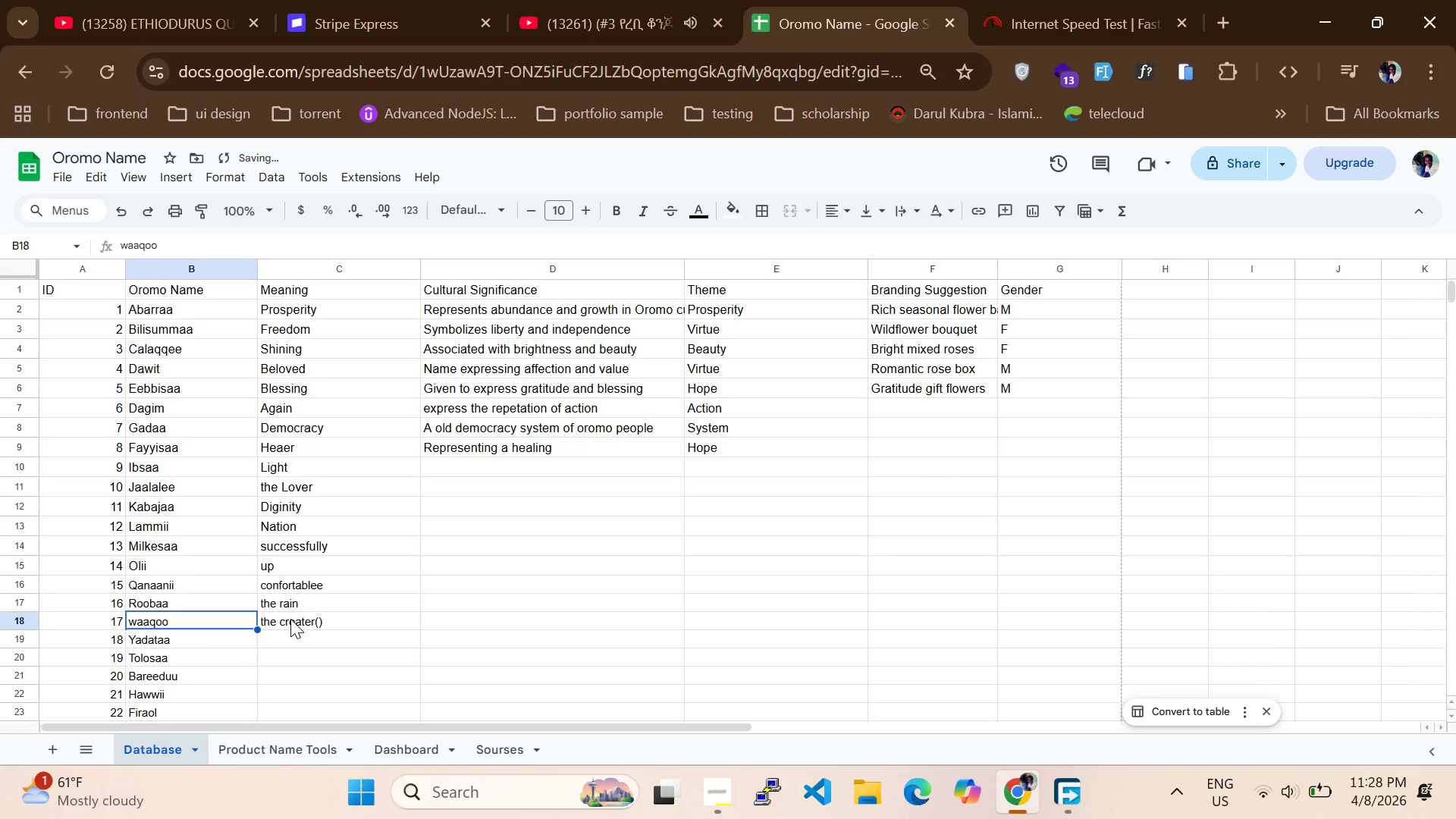 
 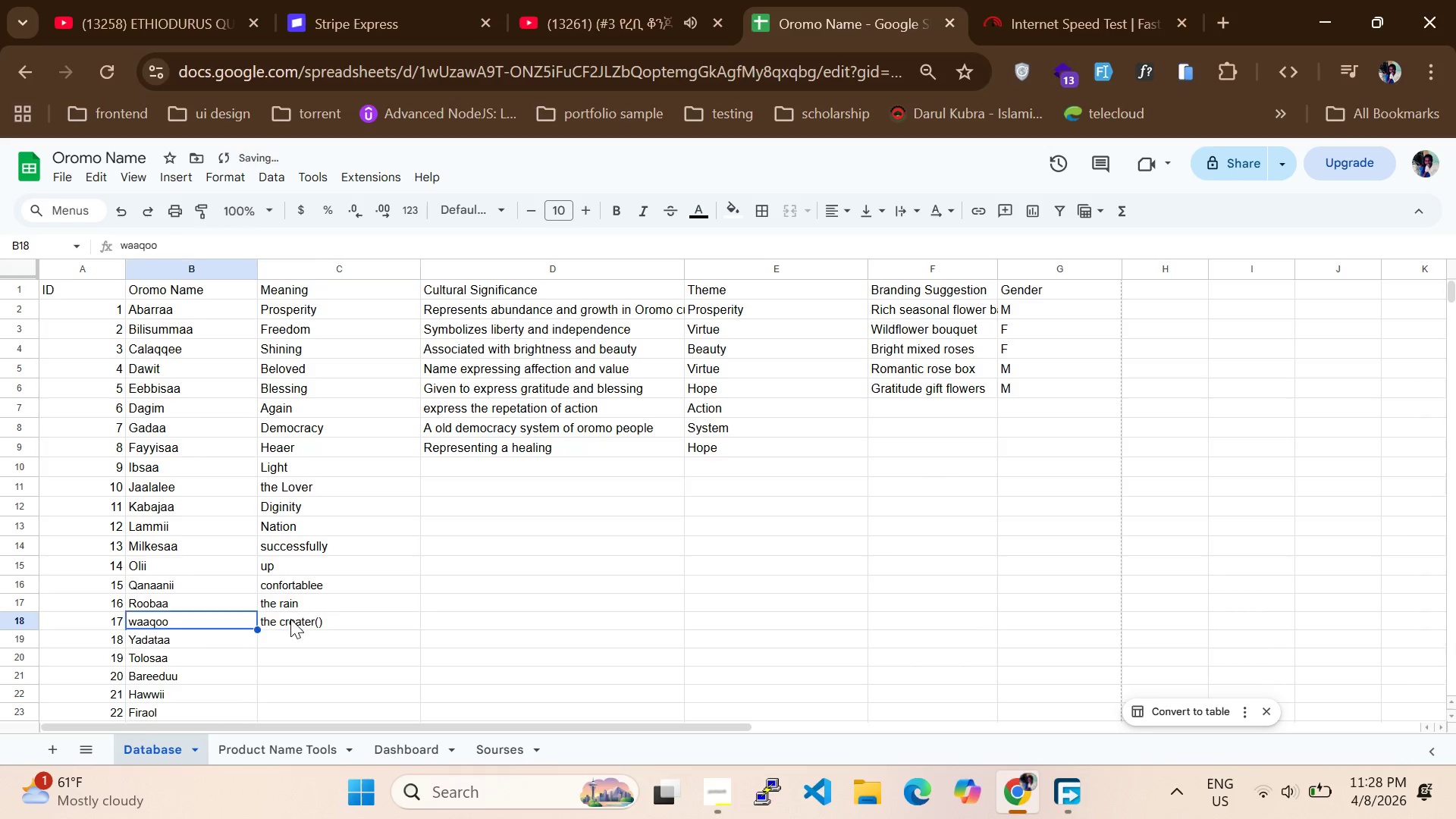 
key(ArrowLeft)
 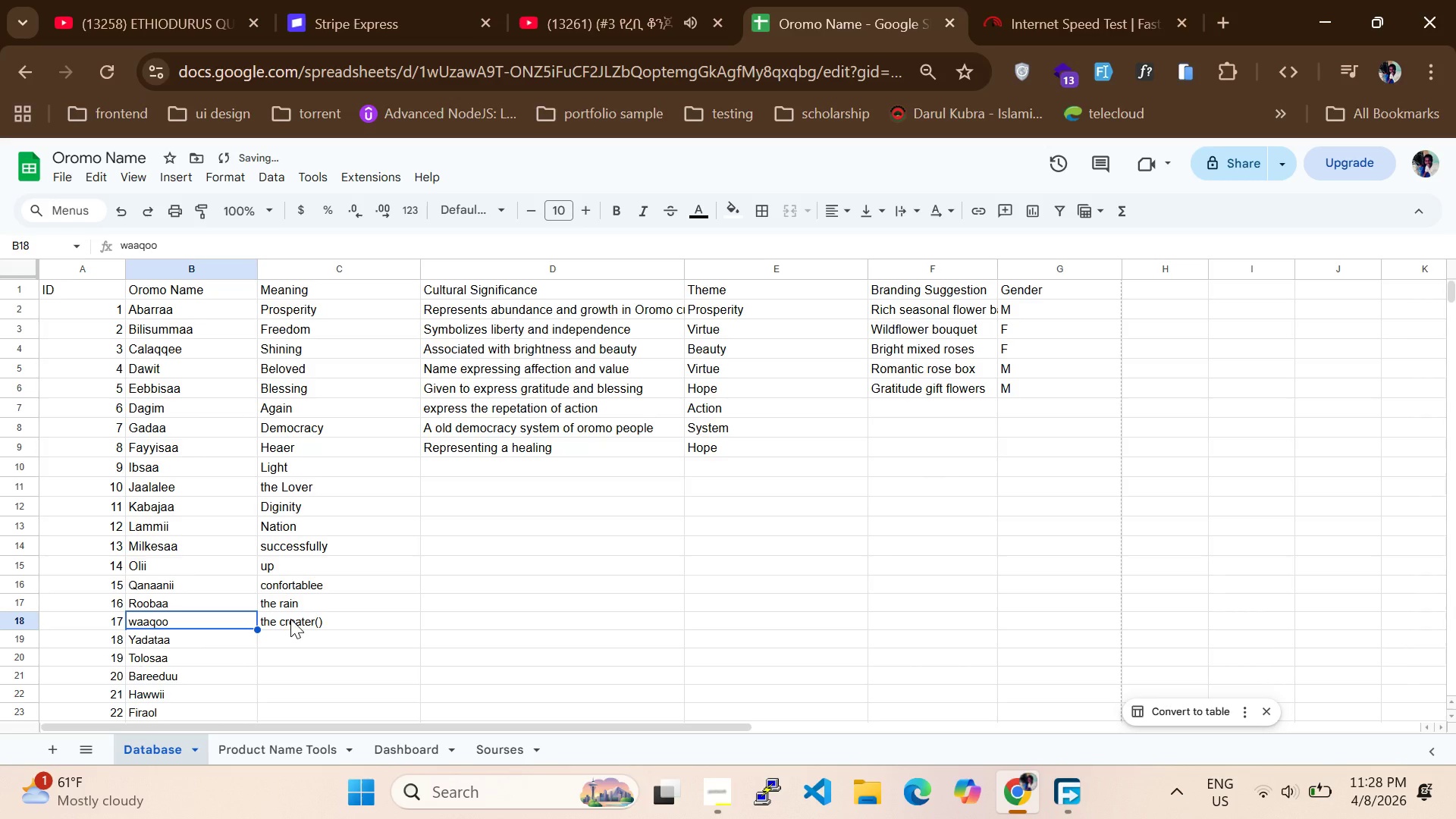 
key(ArrowRight)
 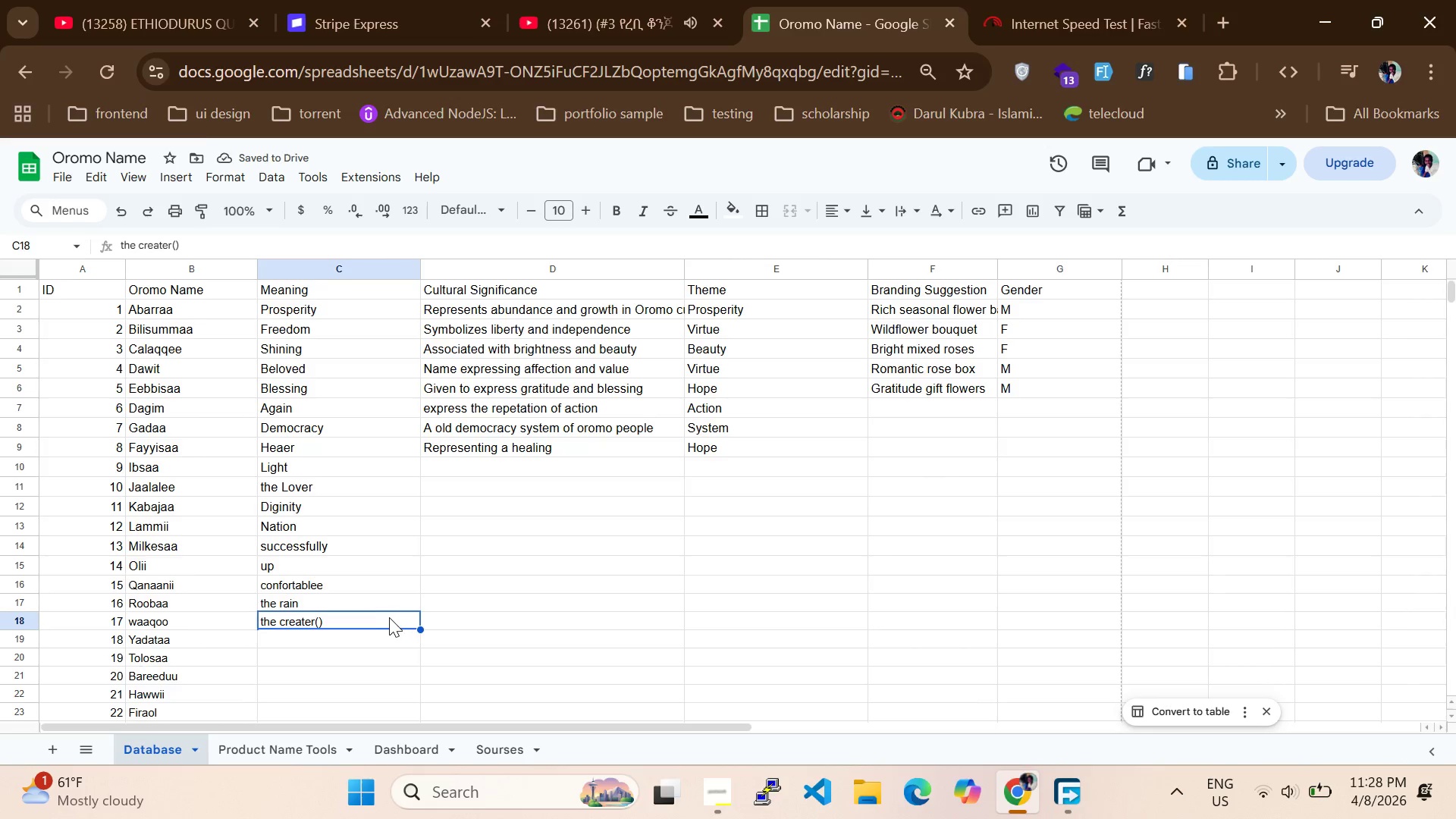 
left_click([347, 611])
 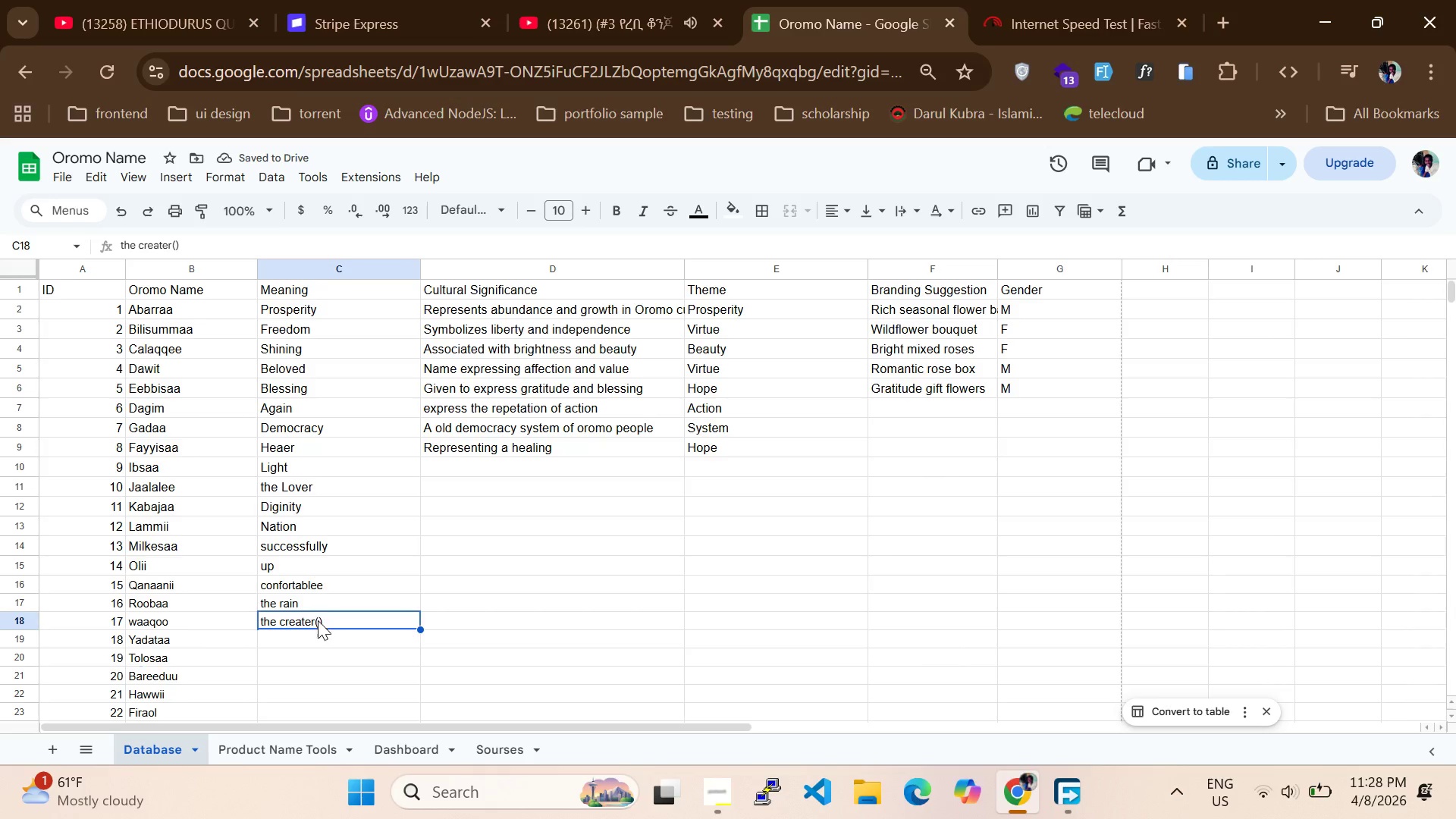 
left_click([318, 620])
 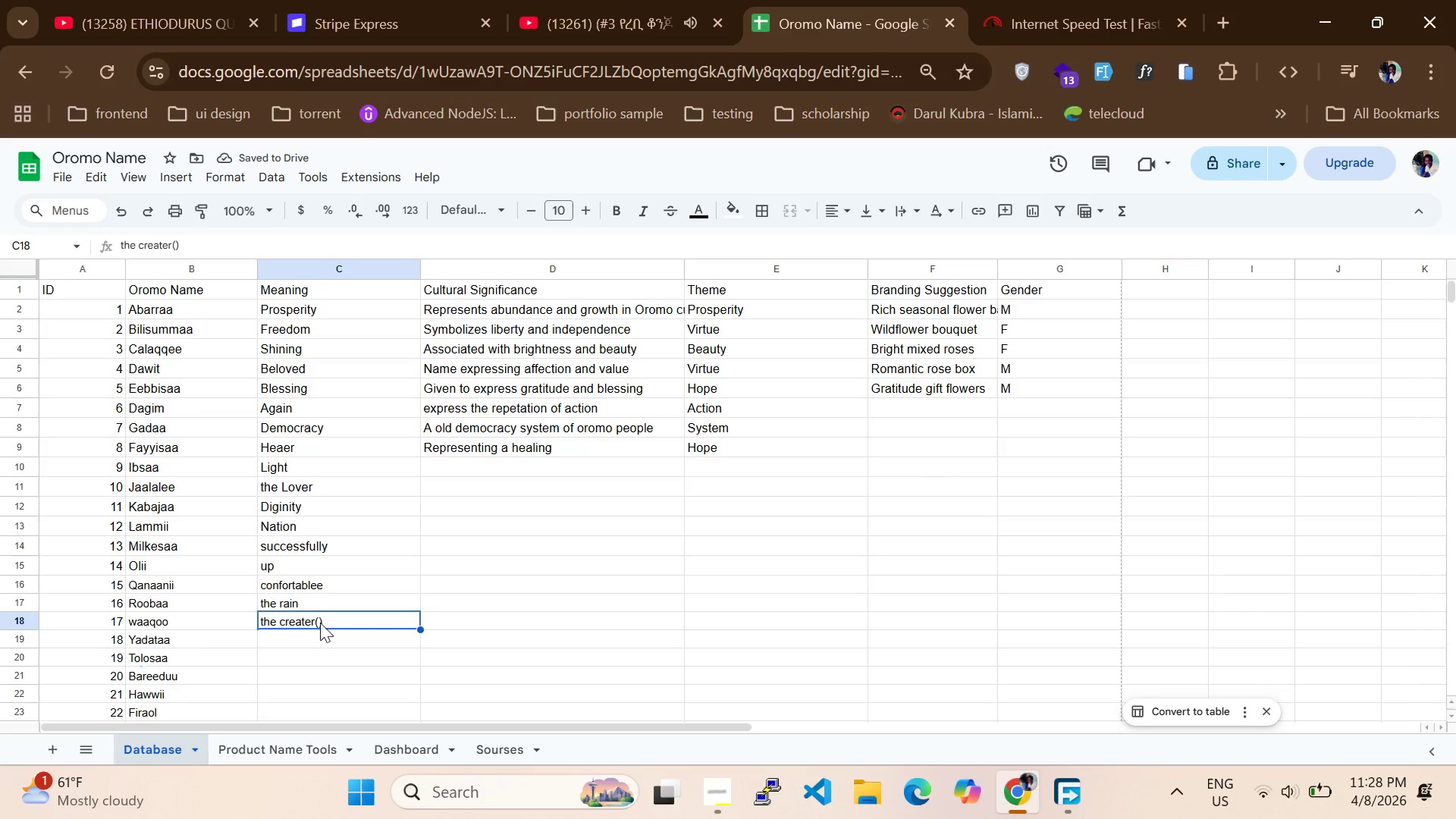 
left_click_drag(start_coordinate=[318, 620], to_coordinate=[322, 625])
 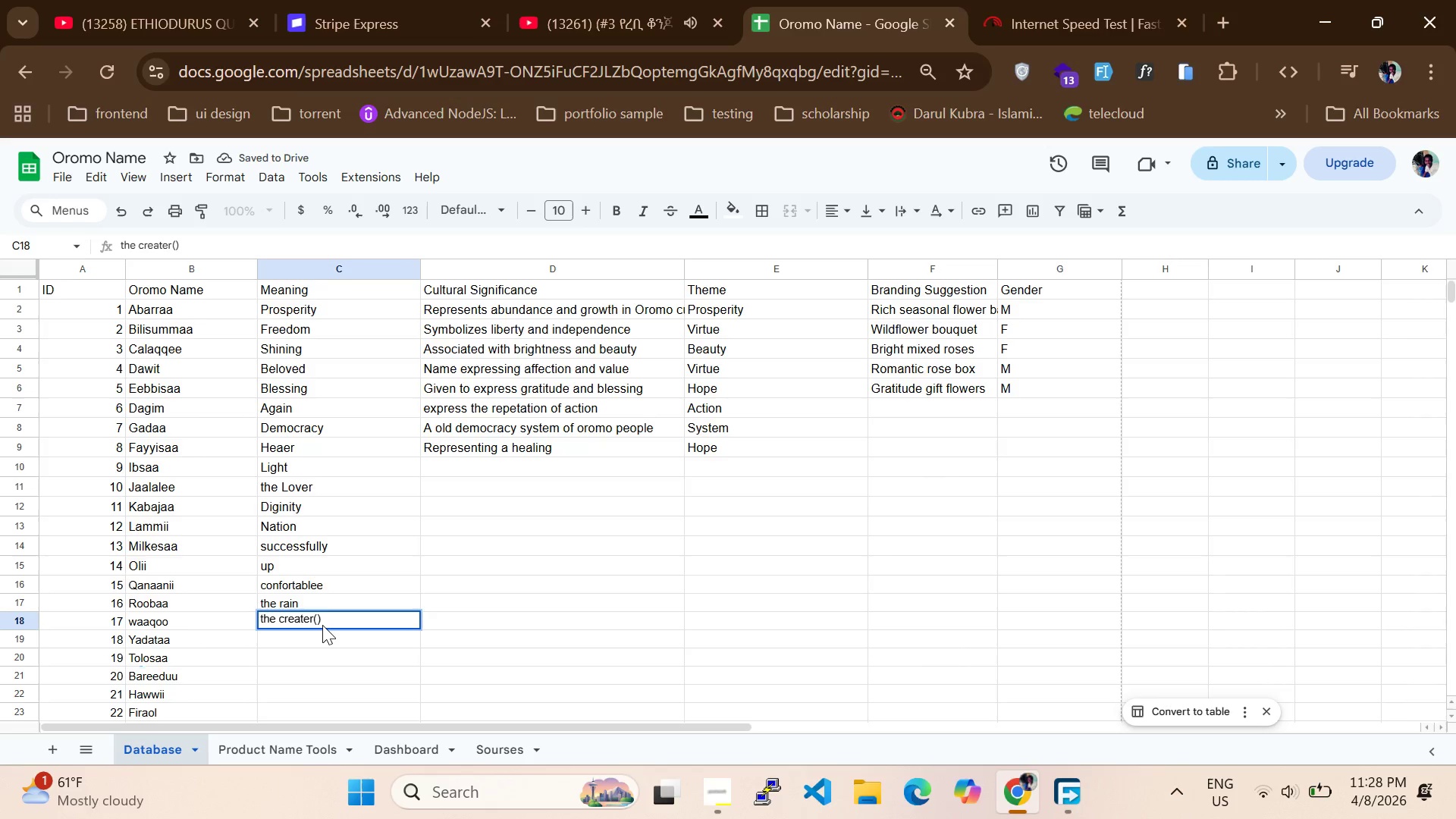 
triple_click([322, 625])
 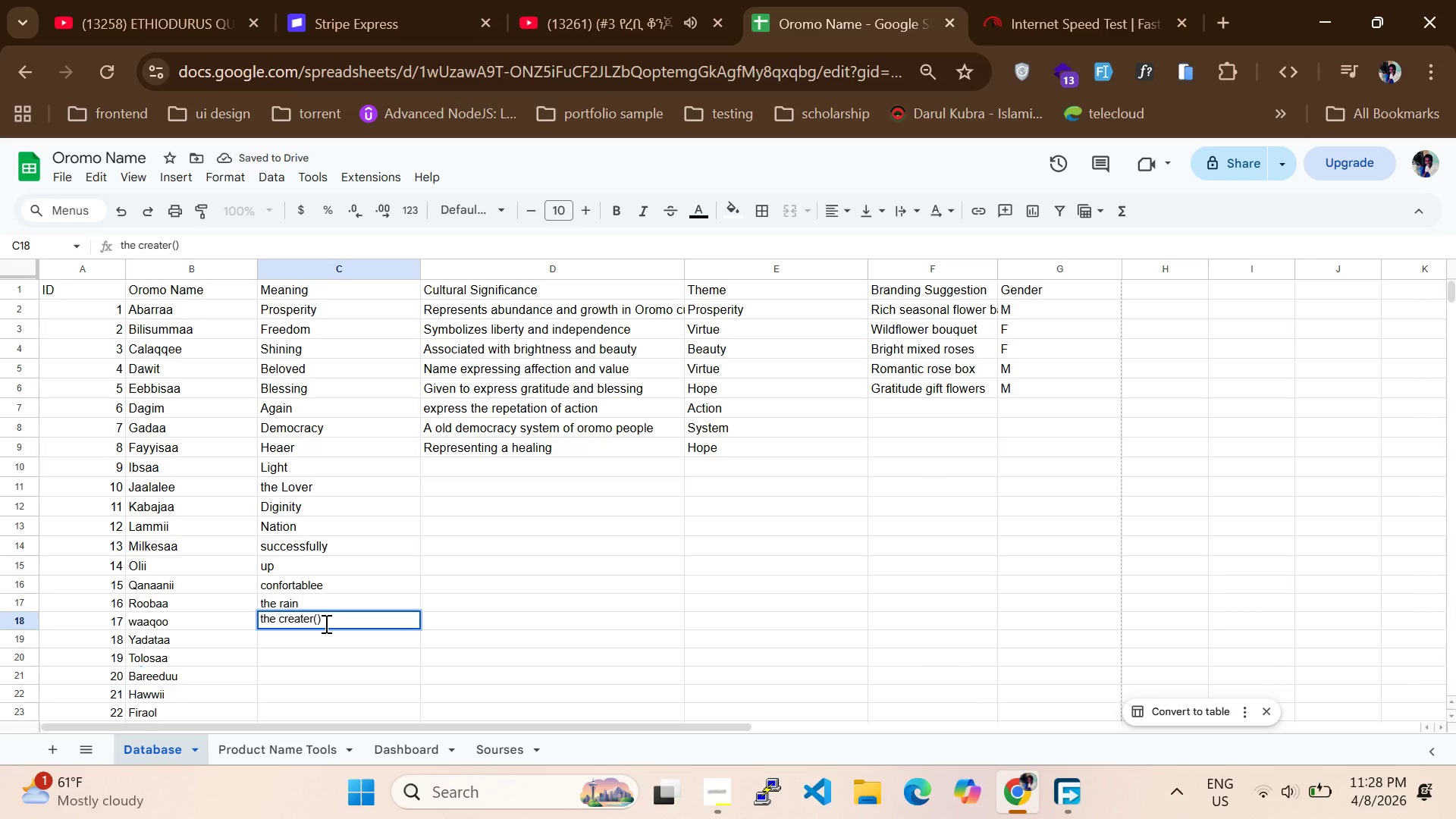 
key(ArrowLeft)
 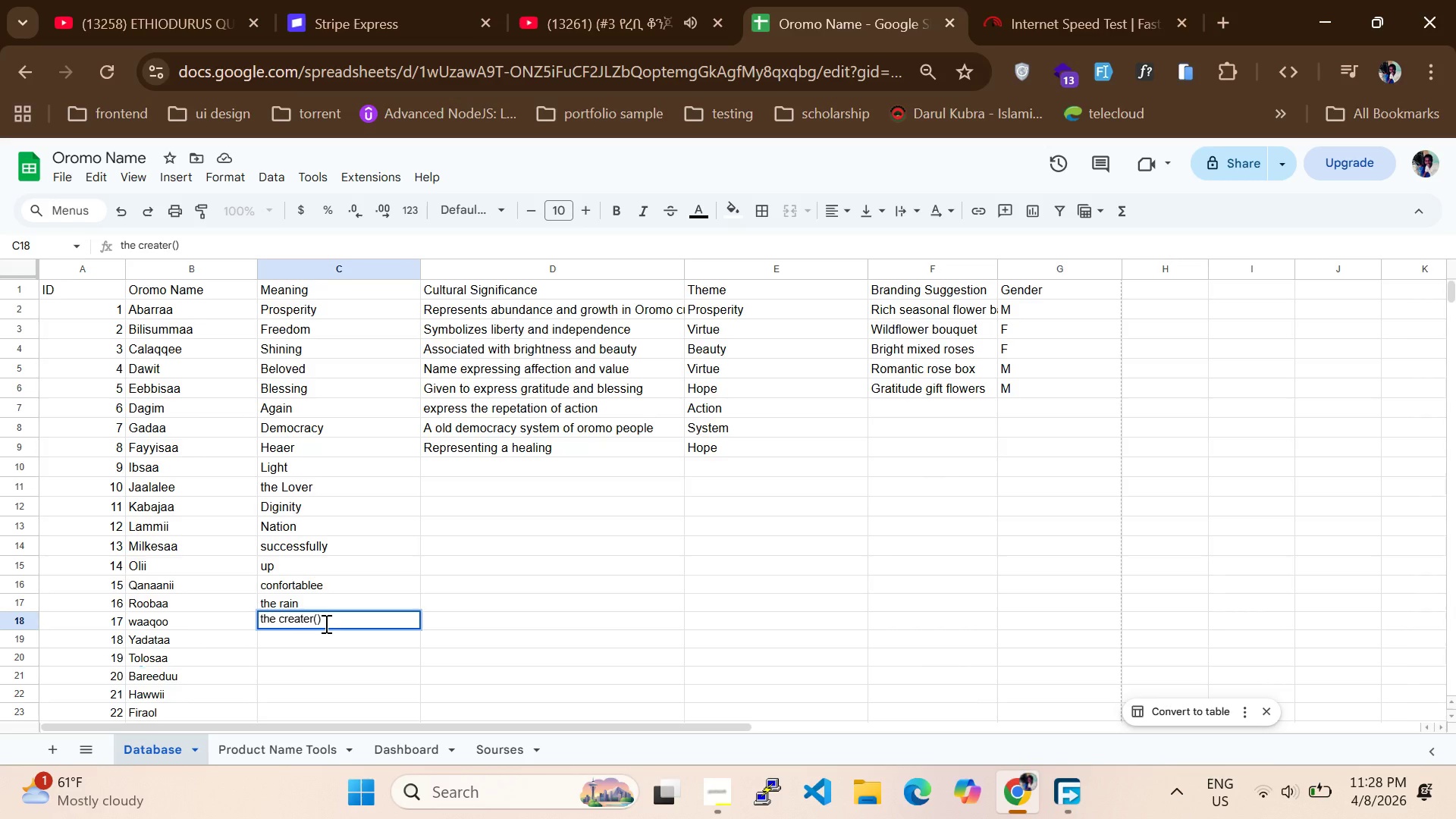 
key(ArrowLeft)
 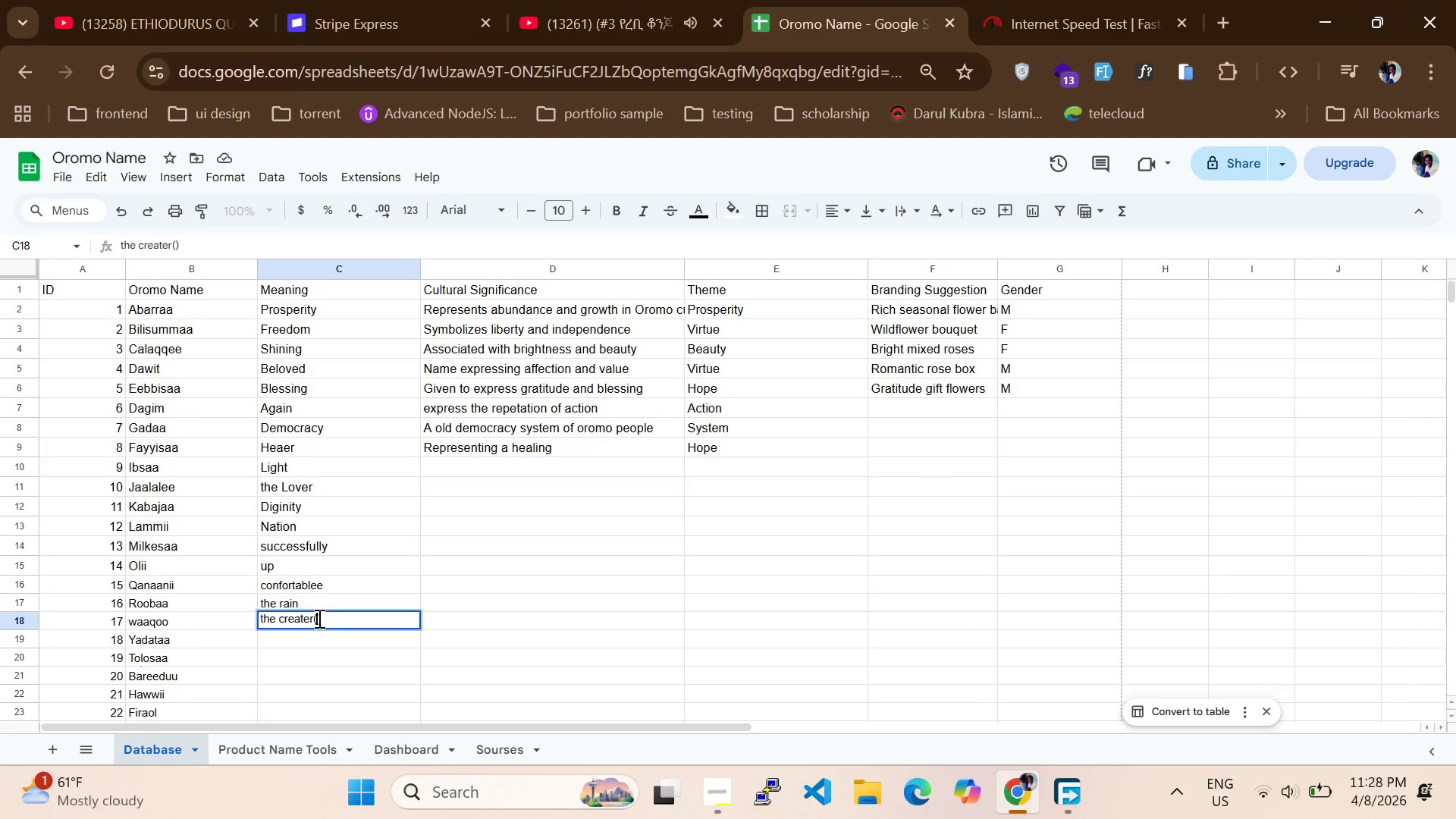 
type(God)
 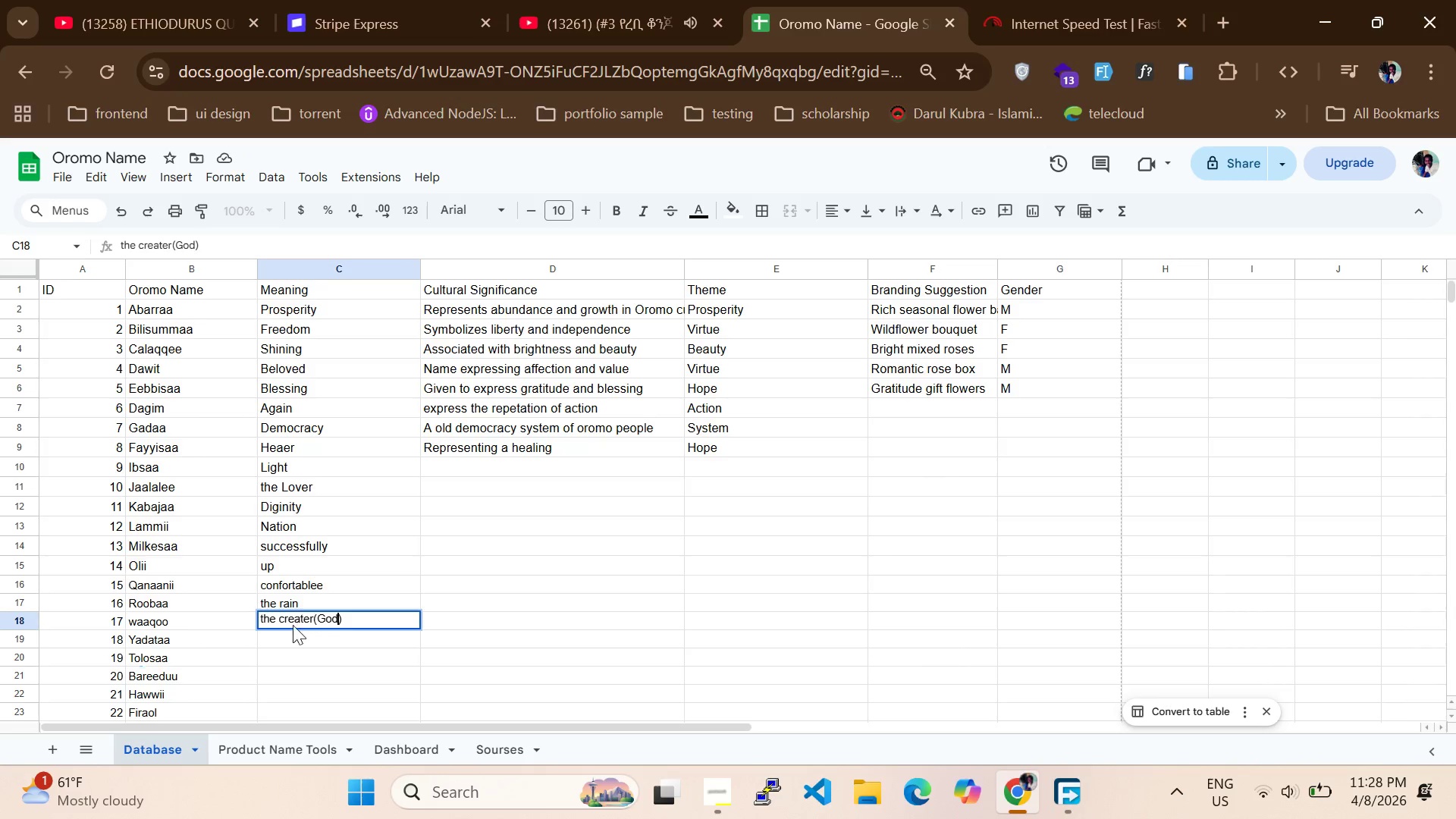 
left_click([290, 635])
 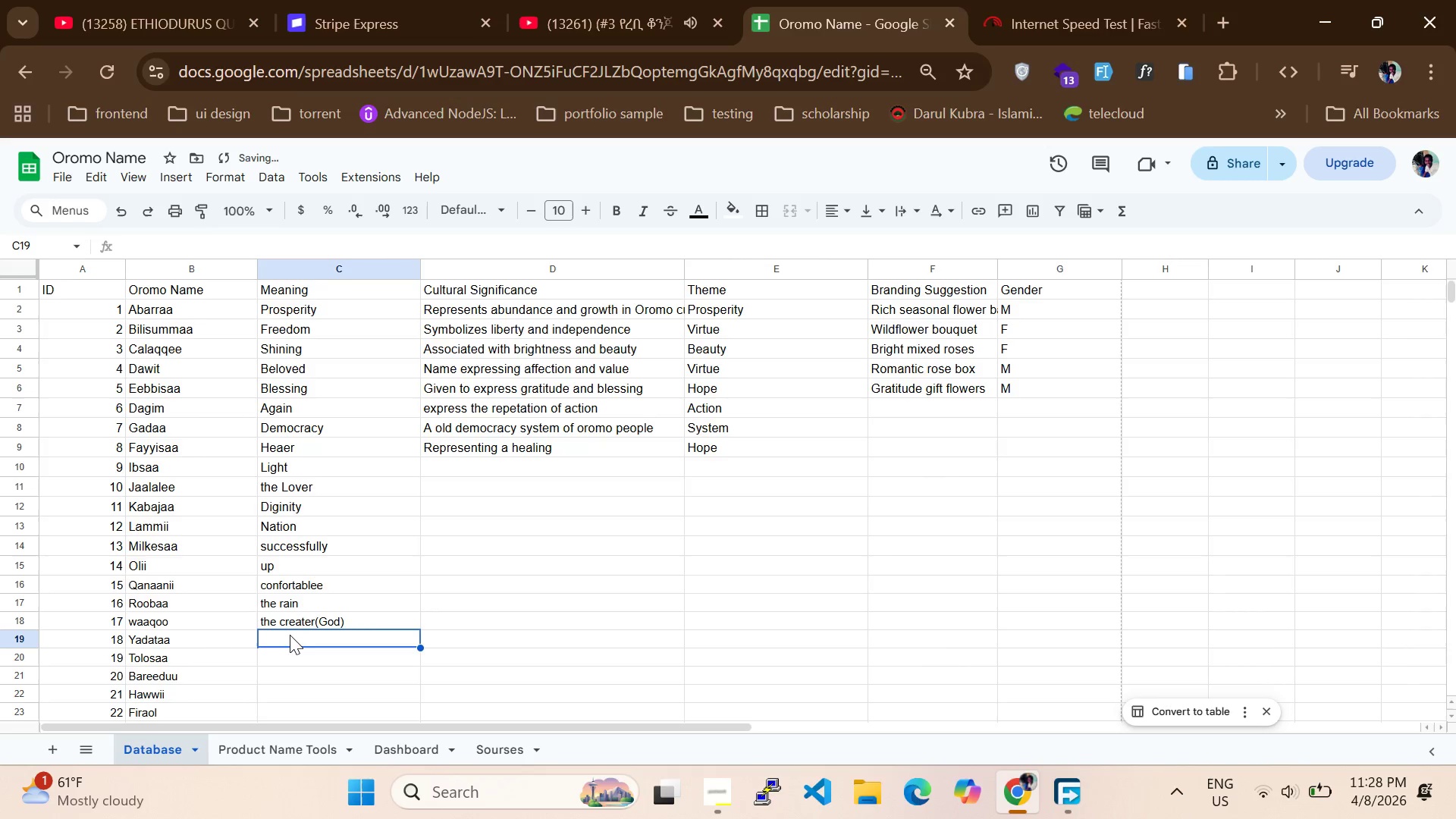 
left_click([290, 635])
 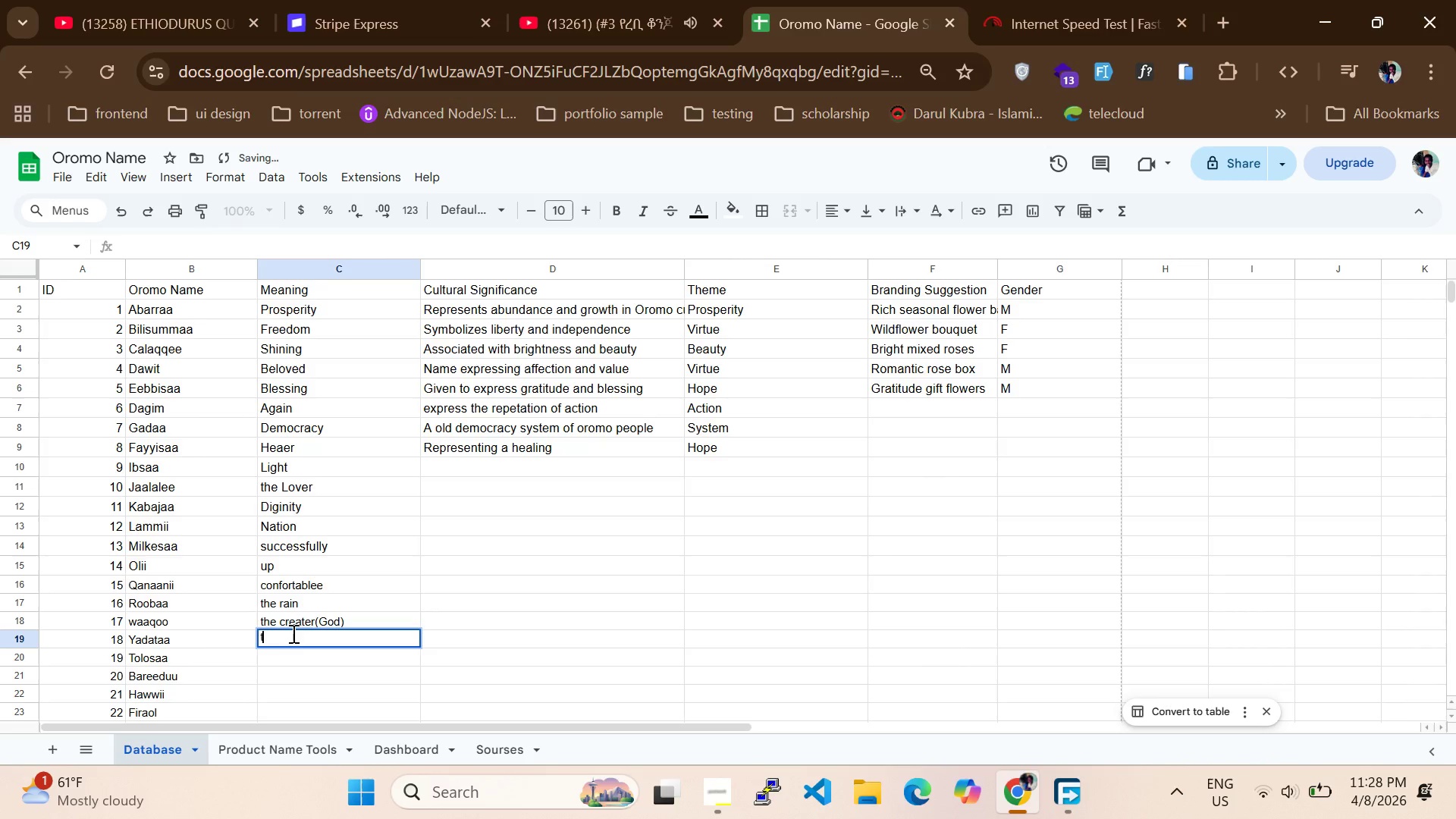 
type(teh)
key(Backspace)
key(Backspace)
type(he remember)
 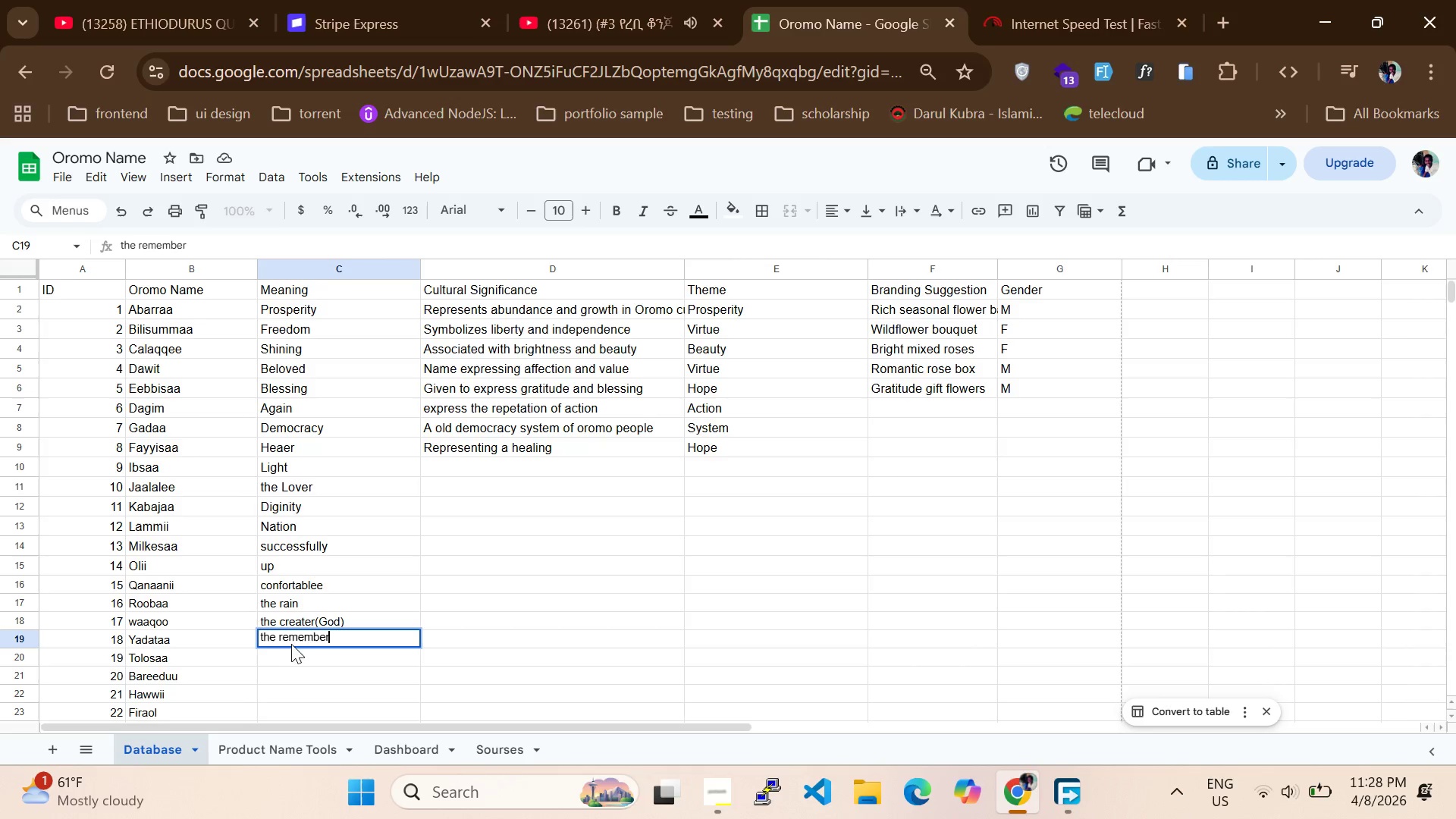 
left_click([289, 655])
 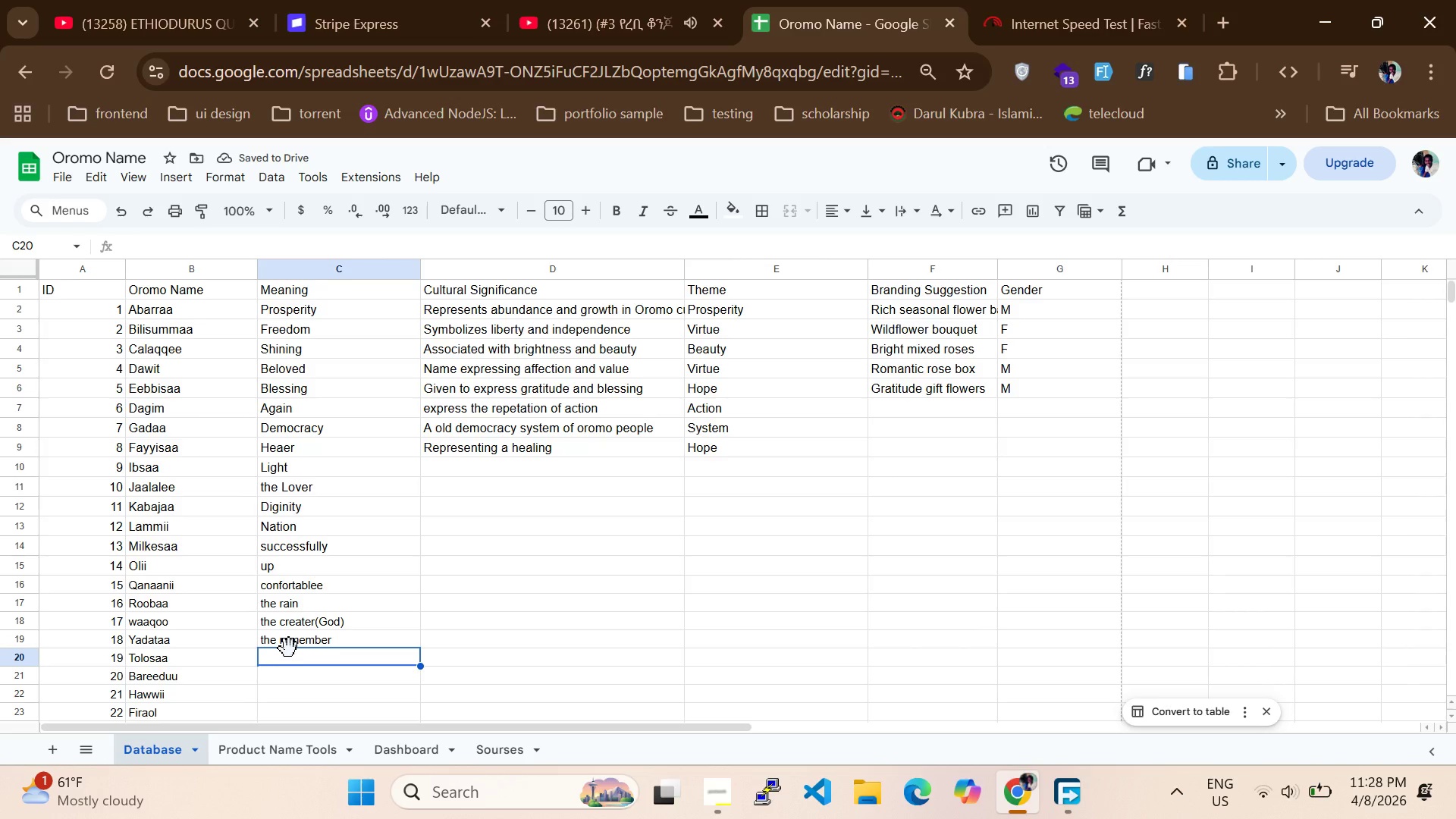 
wait(5.22)
 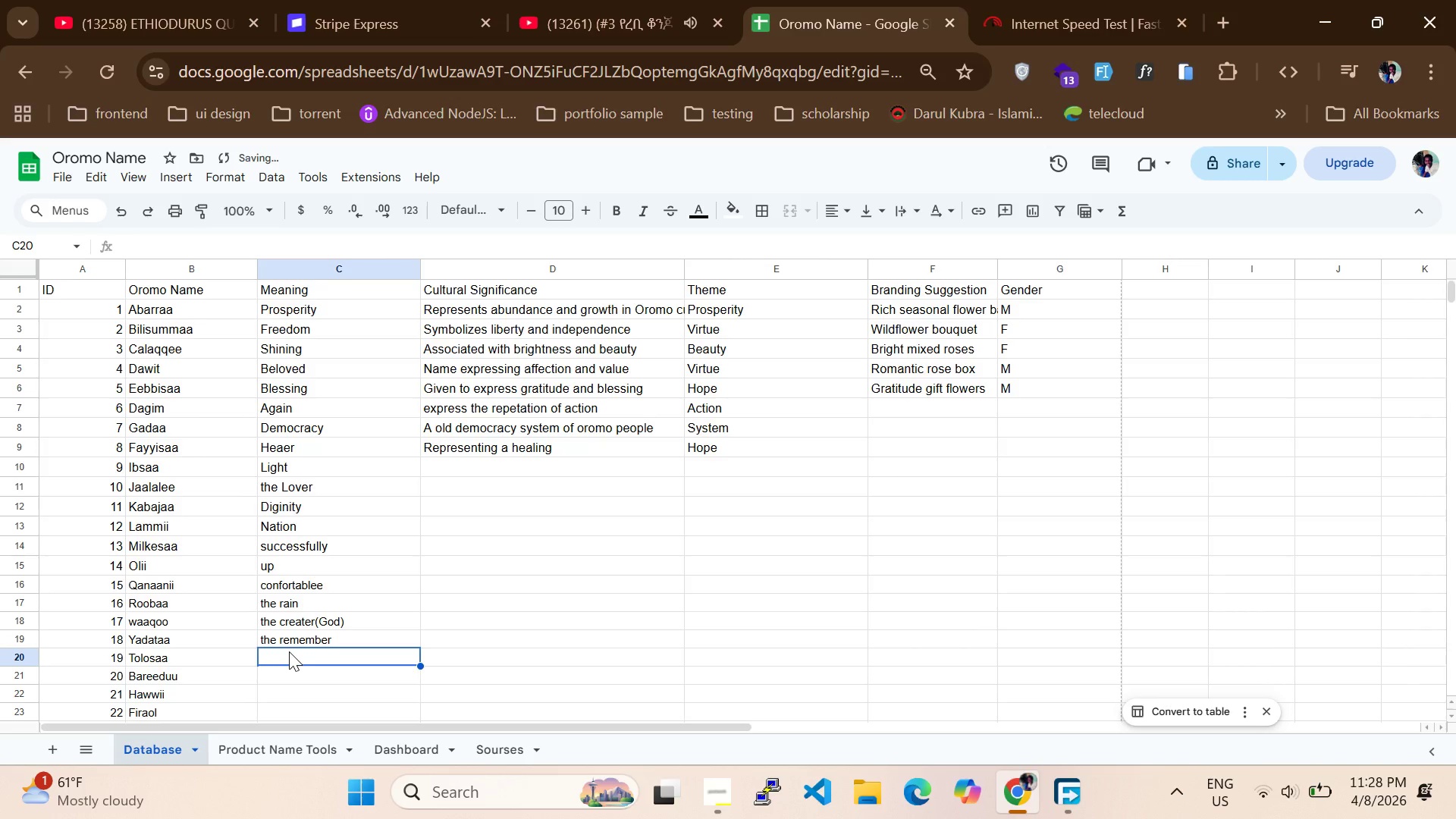 
type(based on its need)
 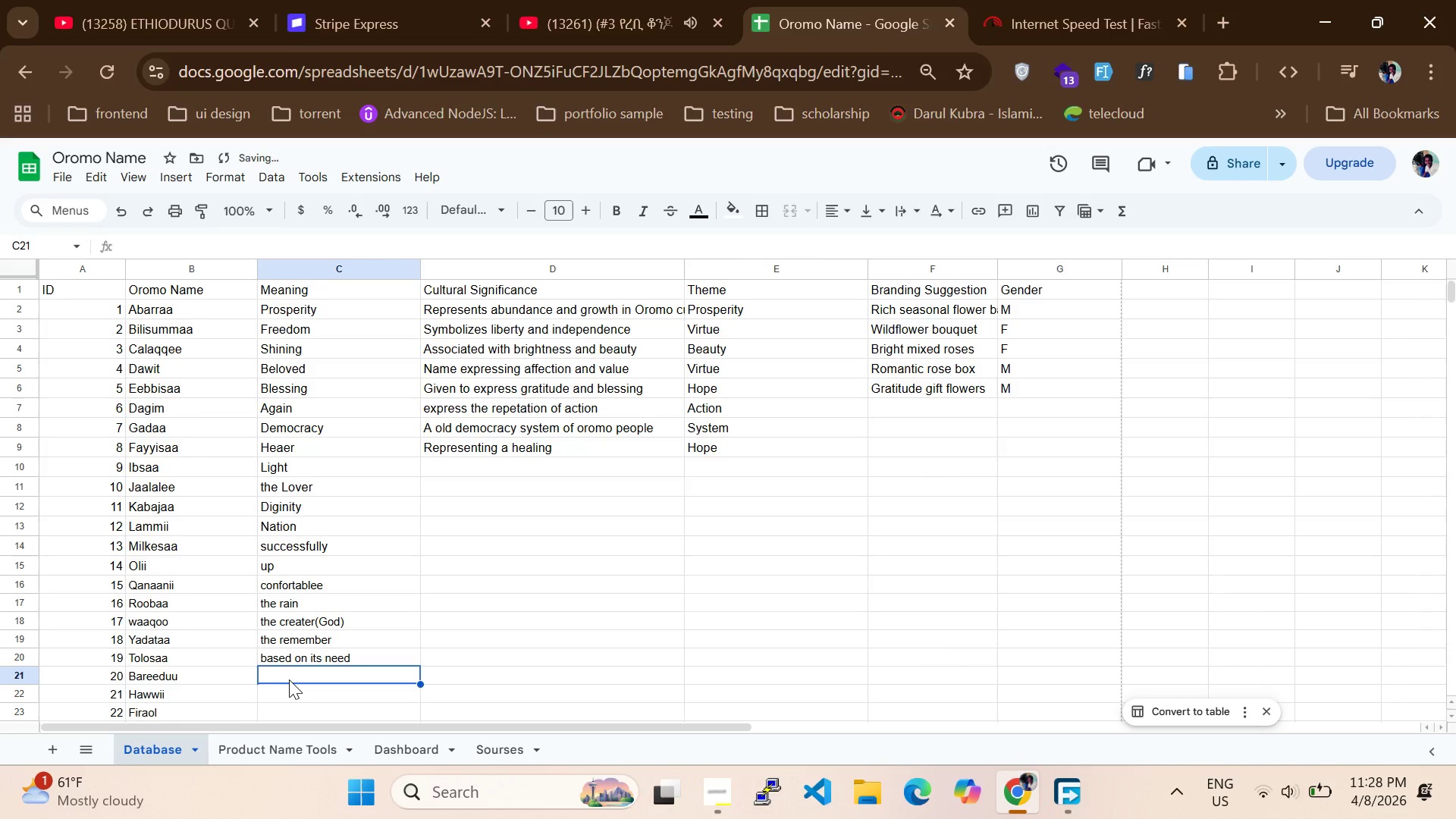 
type(Beutufuul)
key(Backspace)
key(Backspace)
key(Backspace)
key(Backspace)
key(Backspace)
type(ifully)
 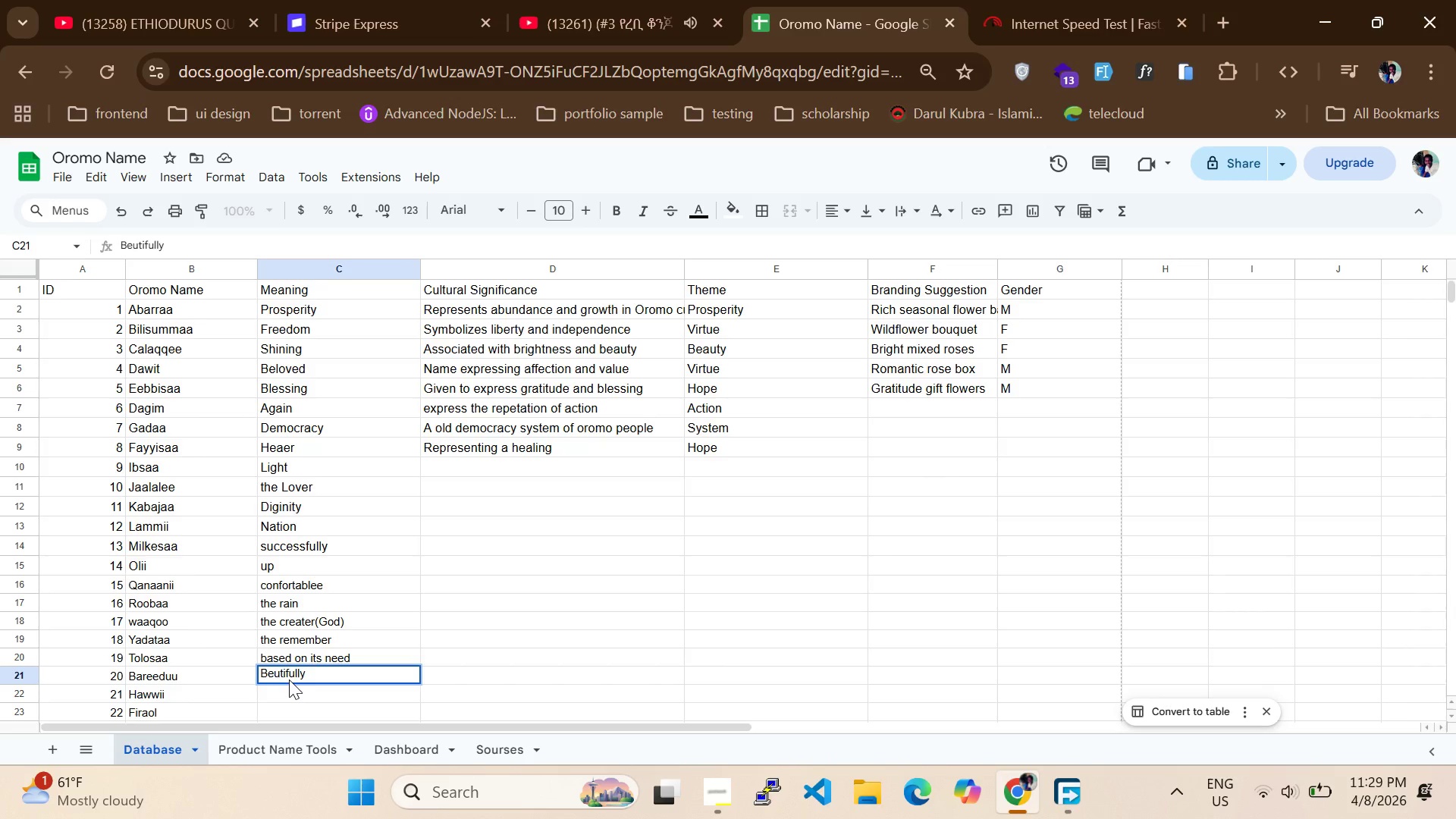 
wait(27.69)
 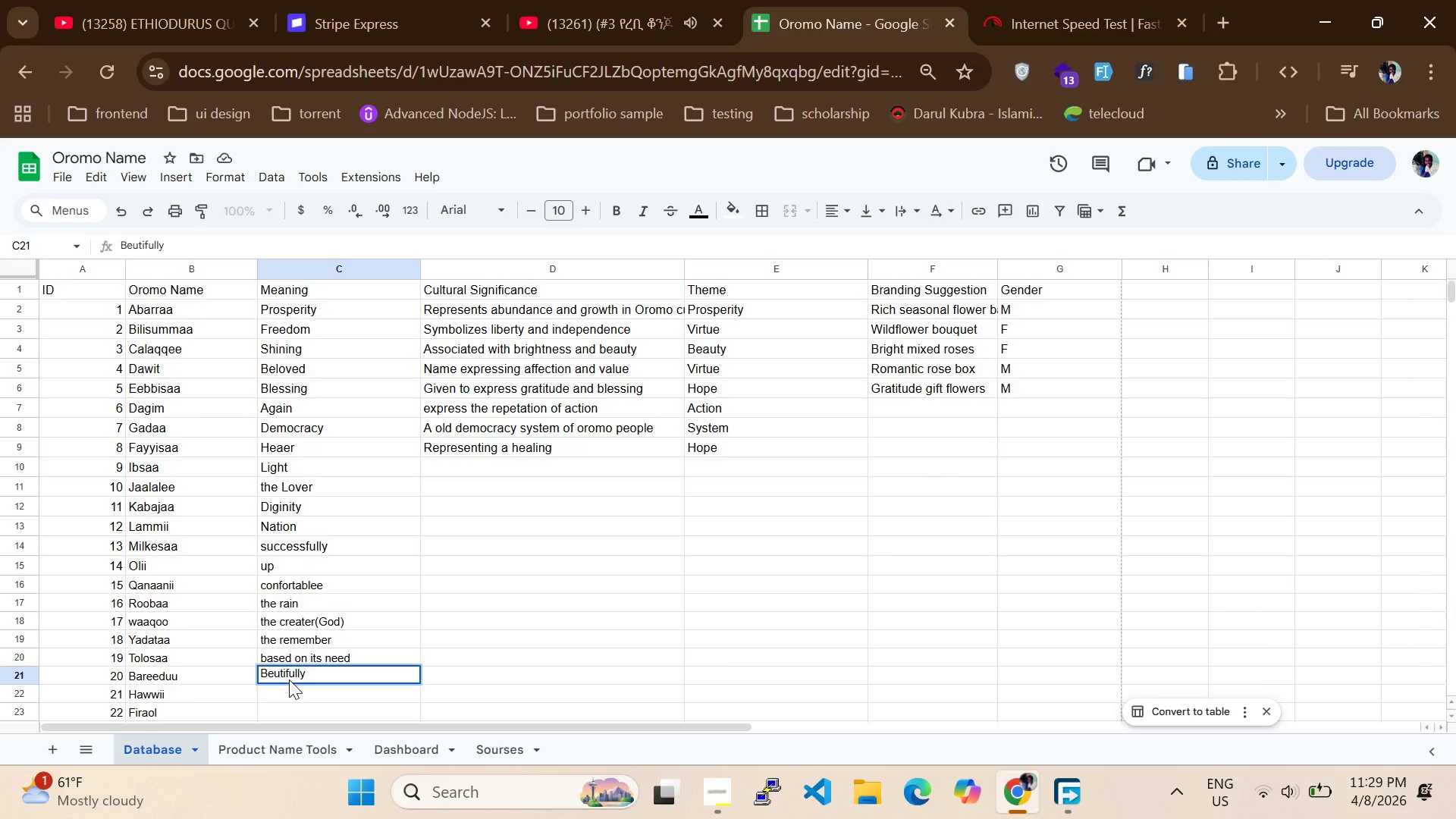 
left_click([720, 789])